 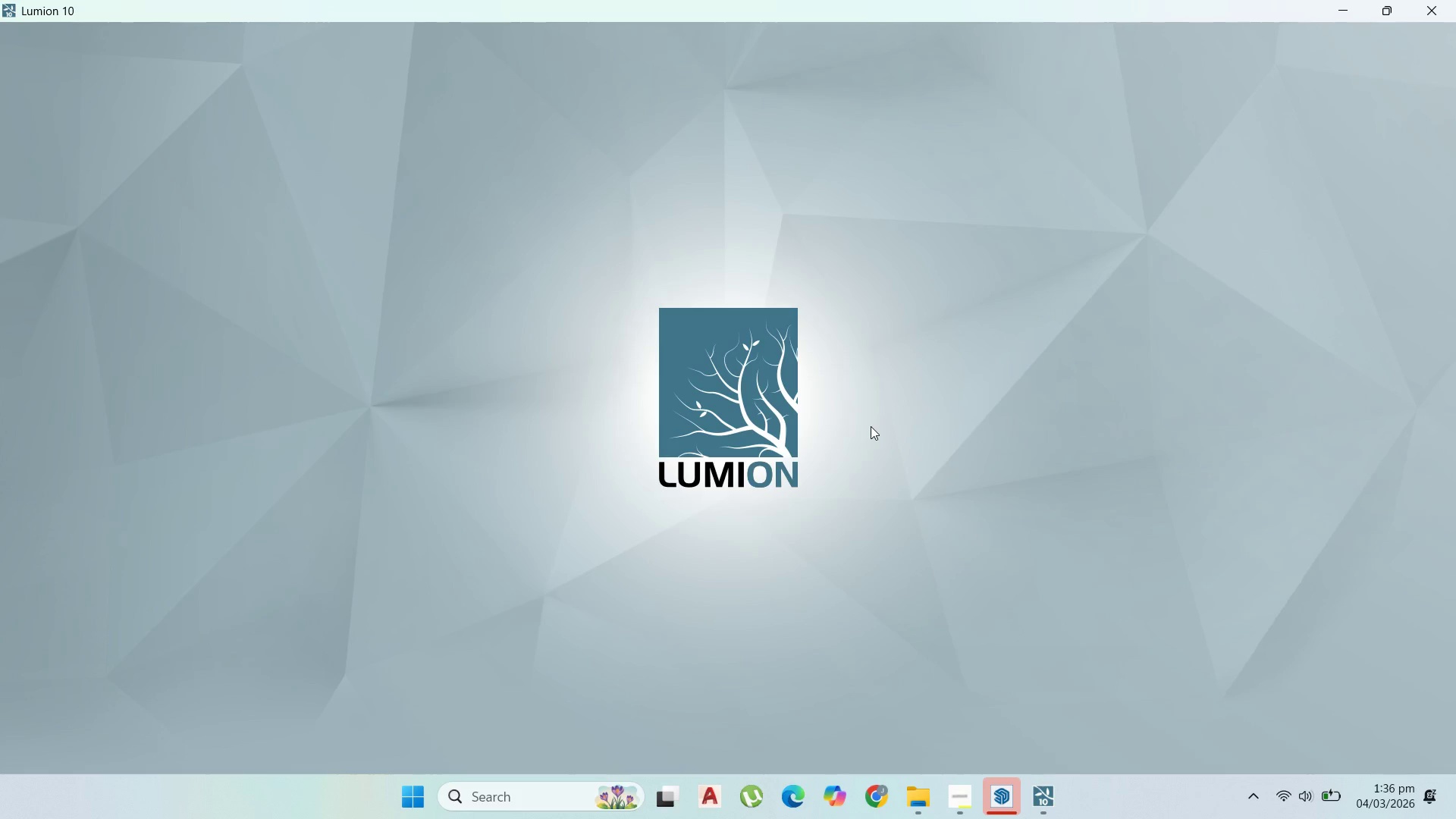 
left_click_drag(start_coordinate=[840, 438], to_coordinate=[1006, 787])
 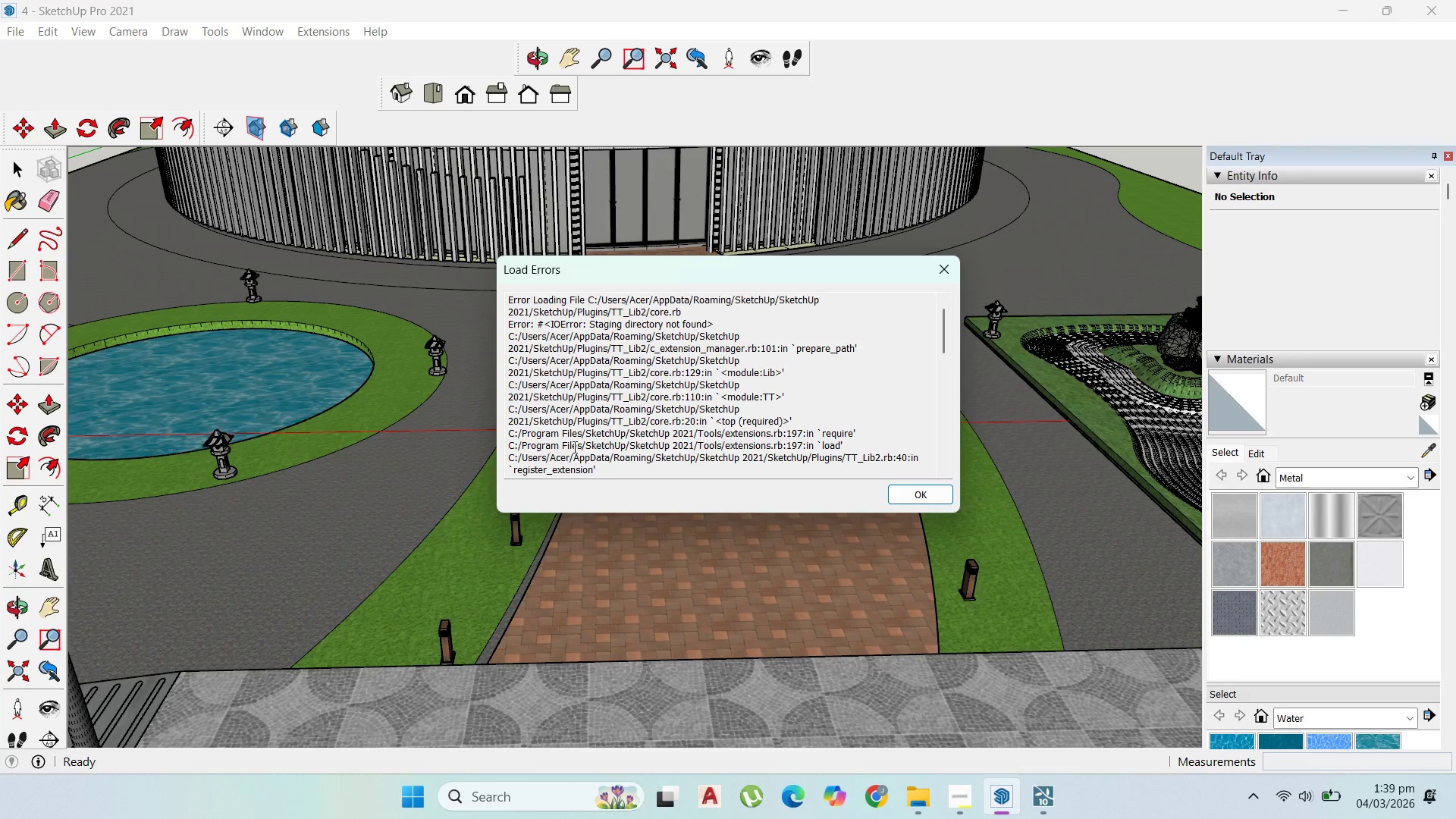 
wait(81.16)
 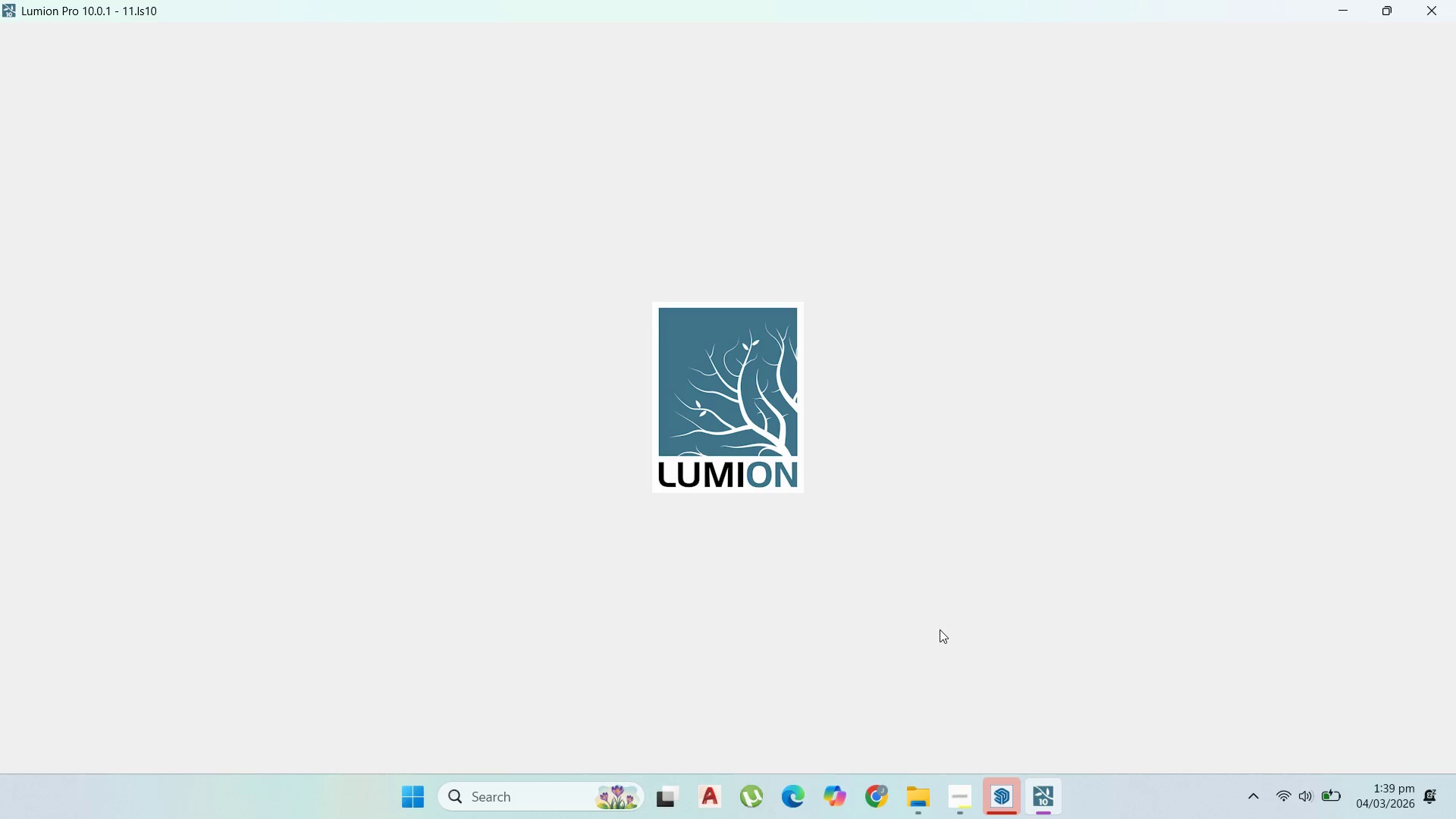 
scroll: coordinate [751, 533], scroll_direction: down, amount: 11.0
 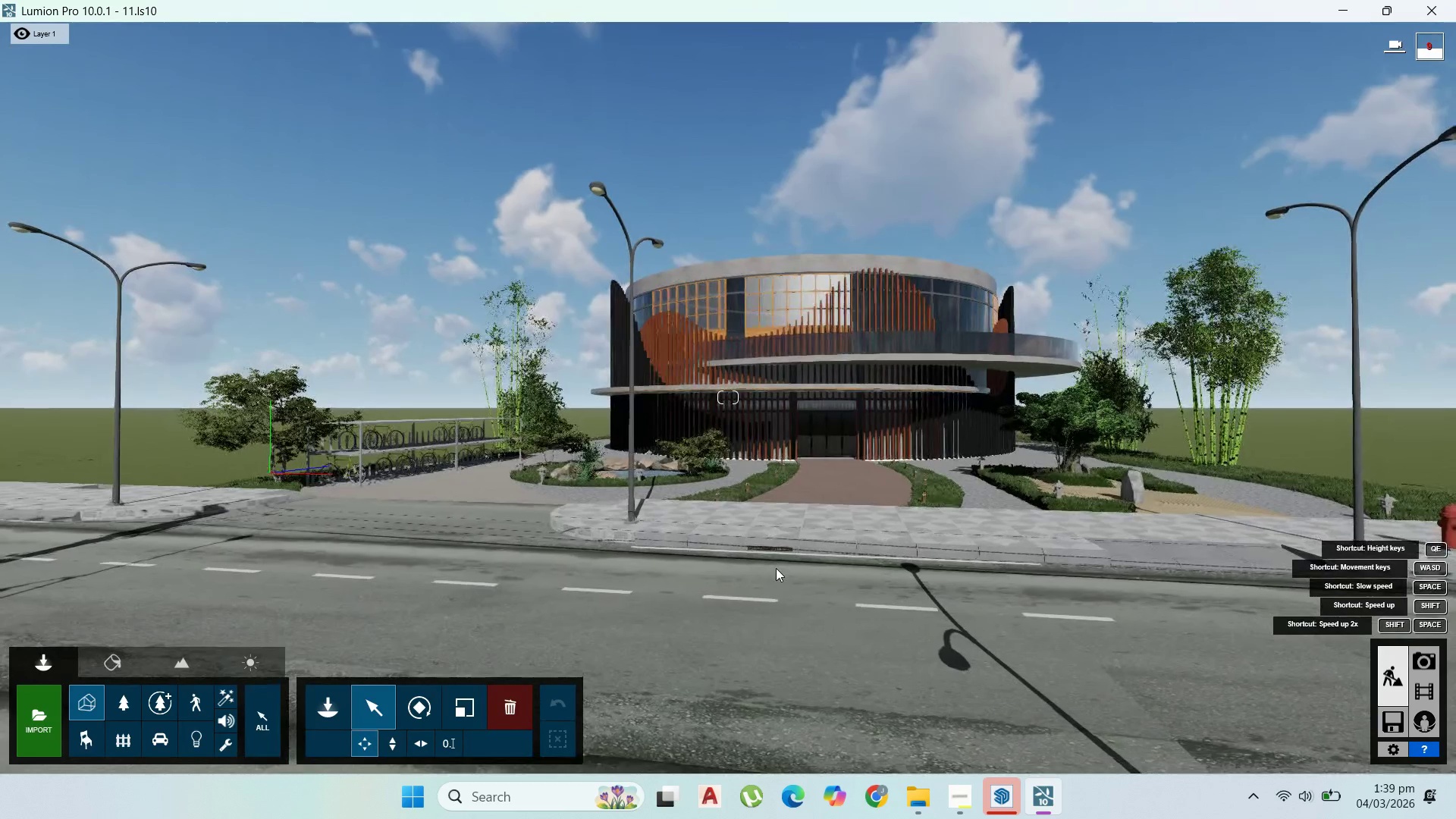 
hold_key(key=D, duration=0.61)
 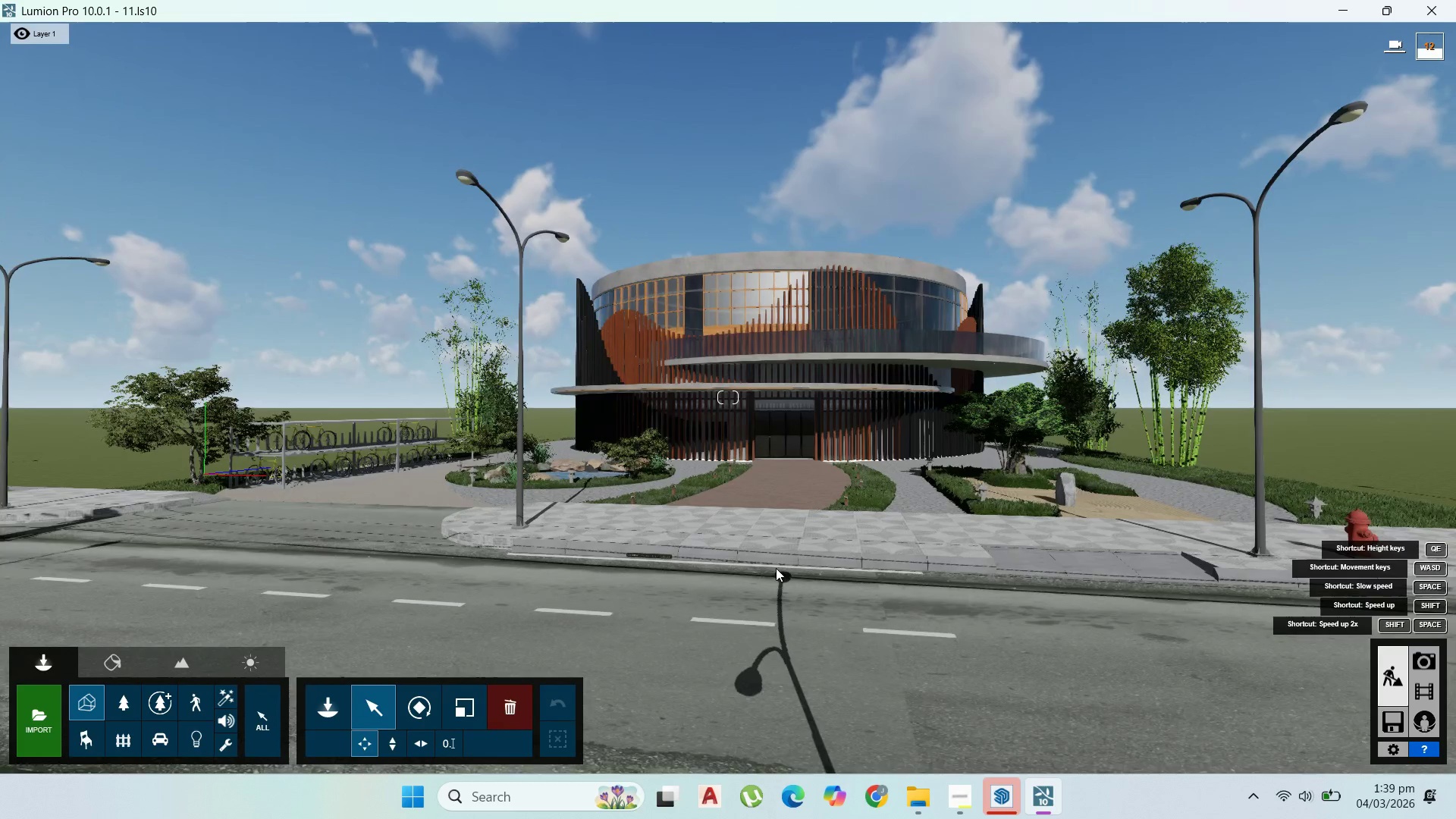 
hold_key(key=W, duration=1.52)
 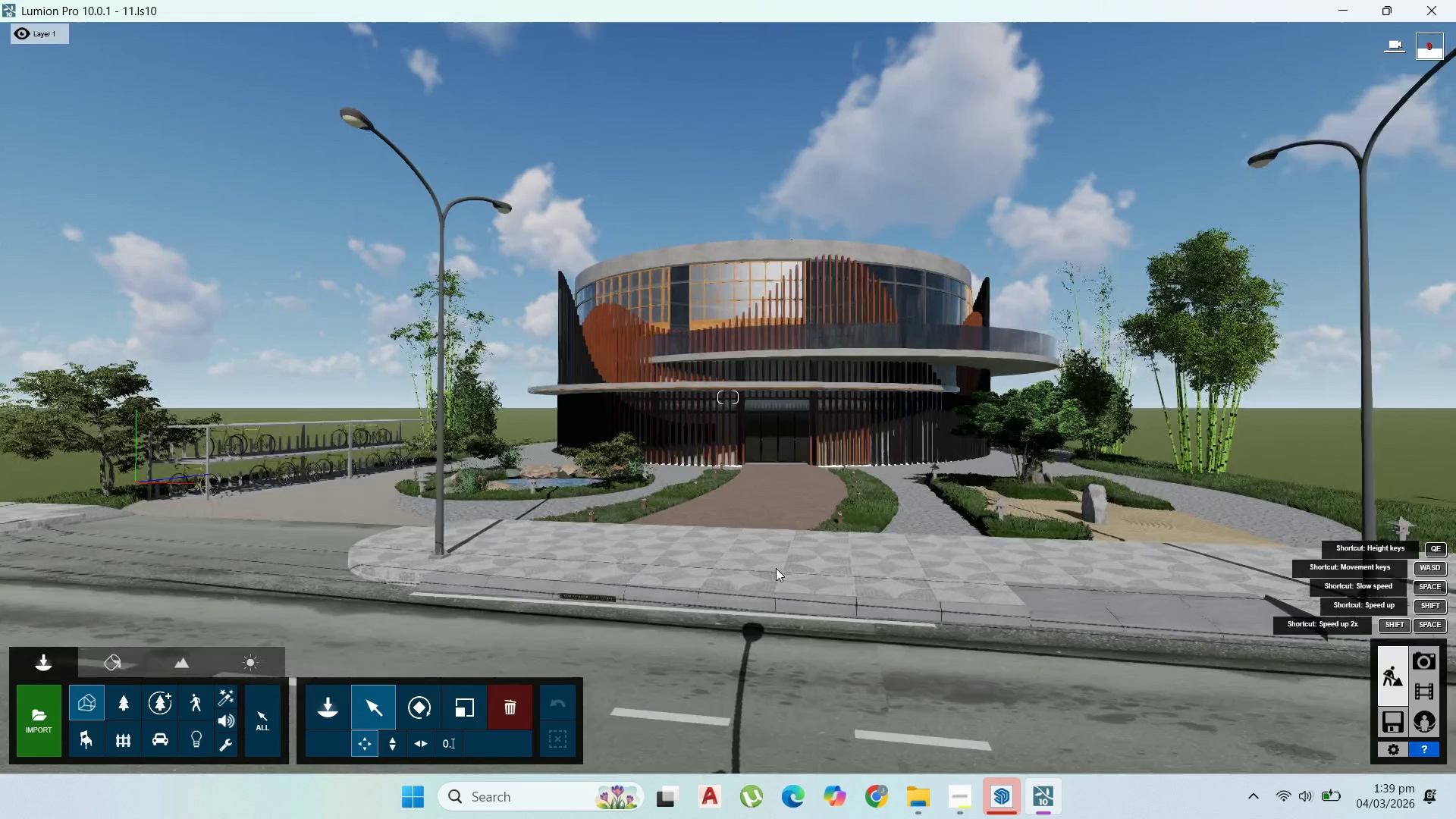 
type(wwww)
 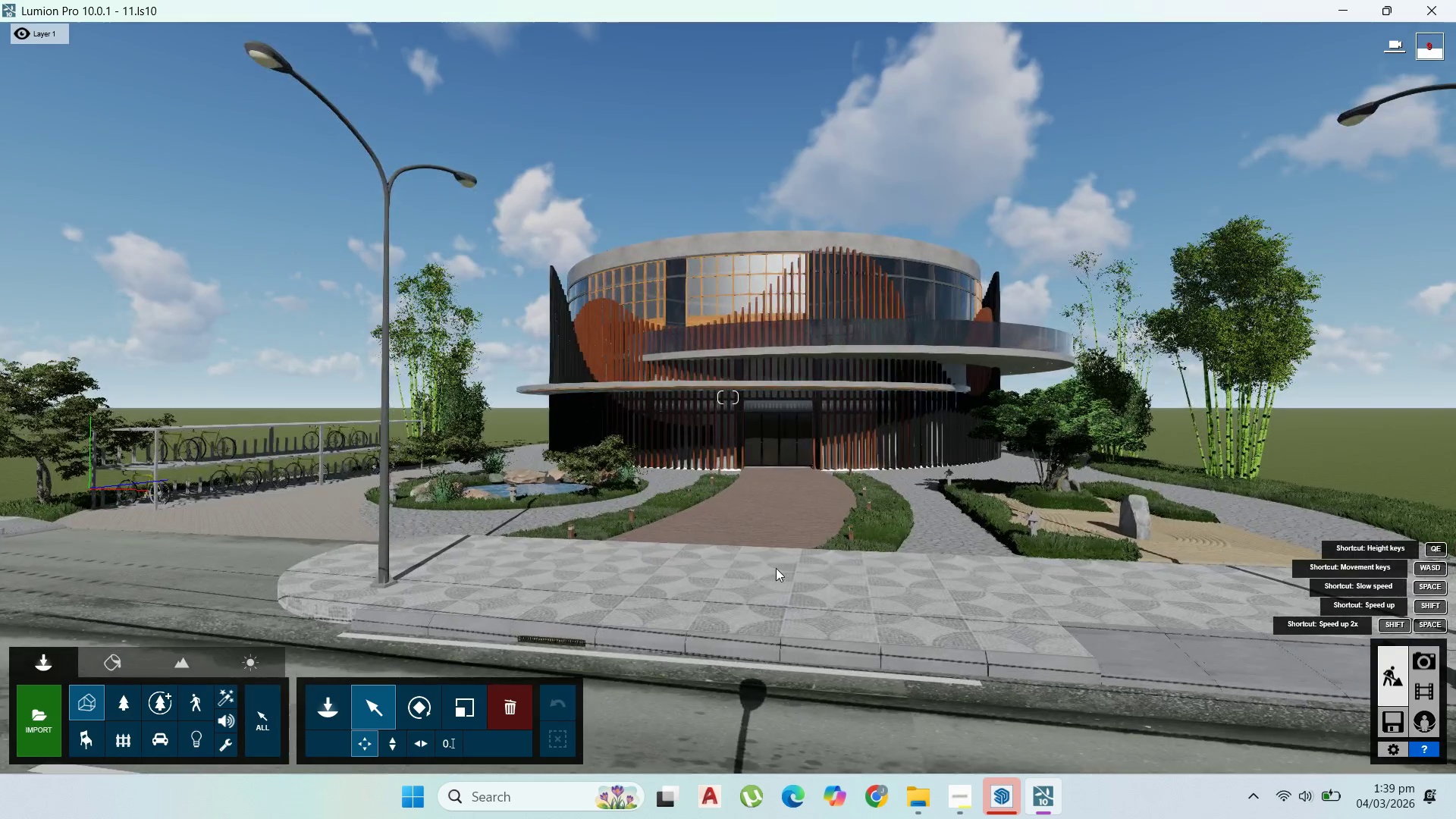 
scroll: coordinate [776, 568], scroll_direction: up, amount: 2.0
 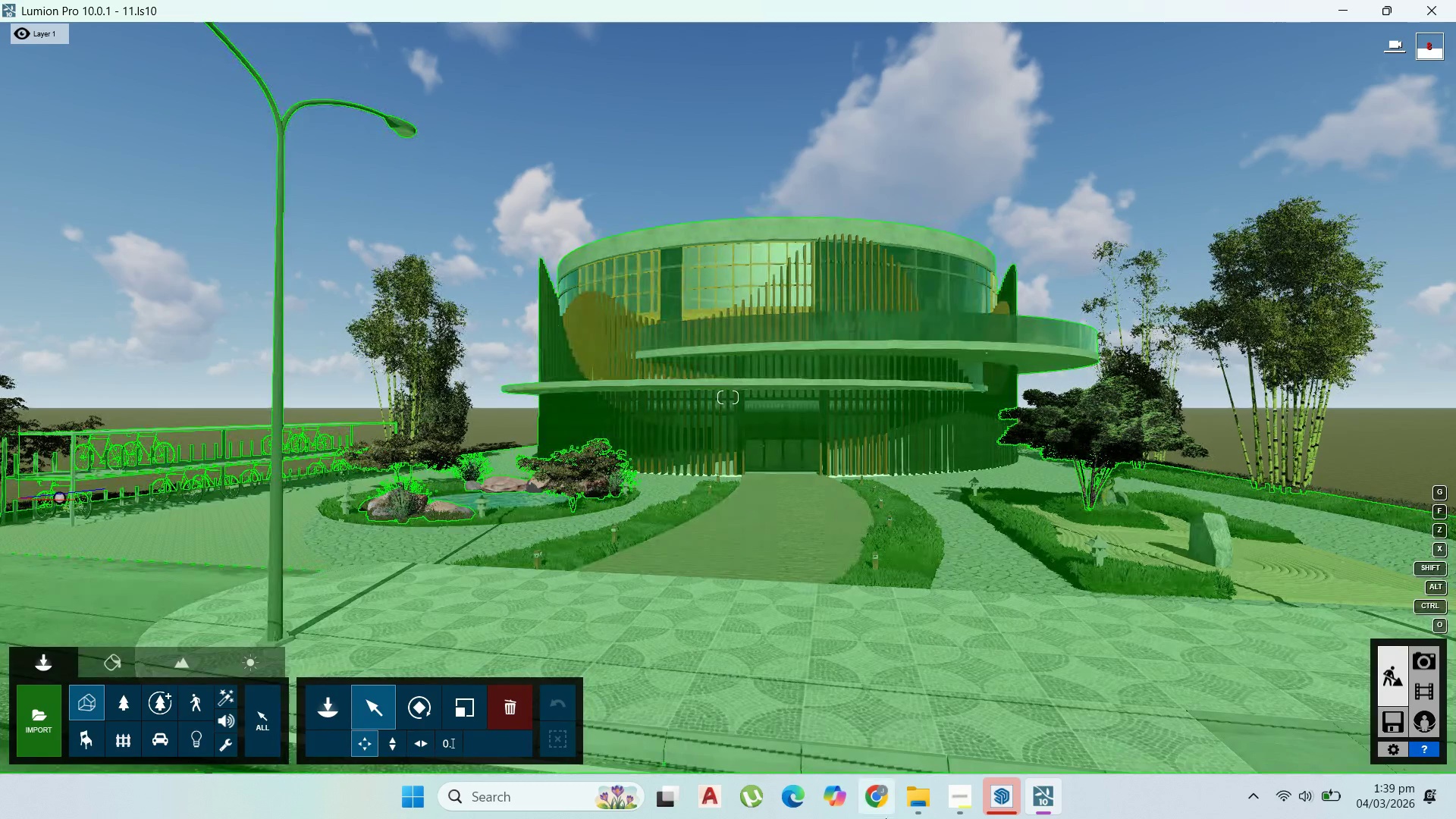 
left_click([1006, 787])
 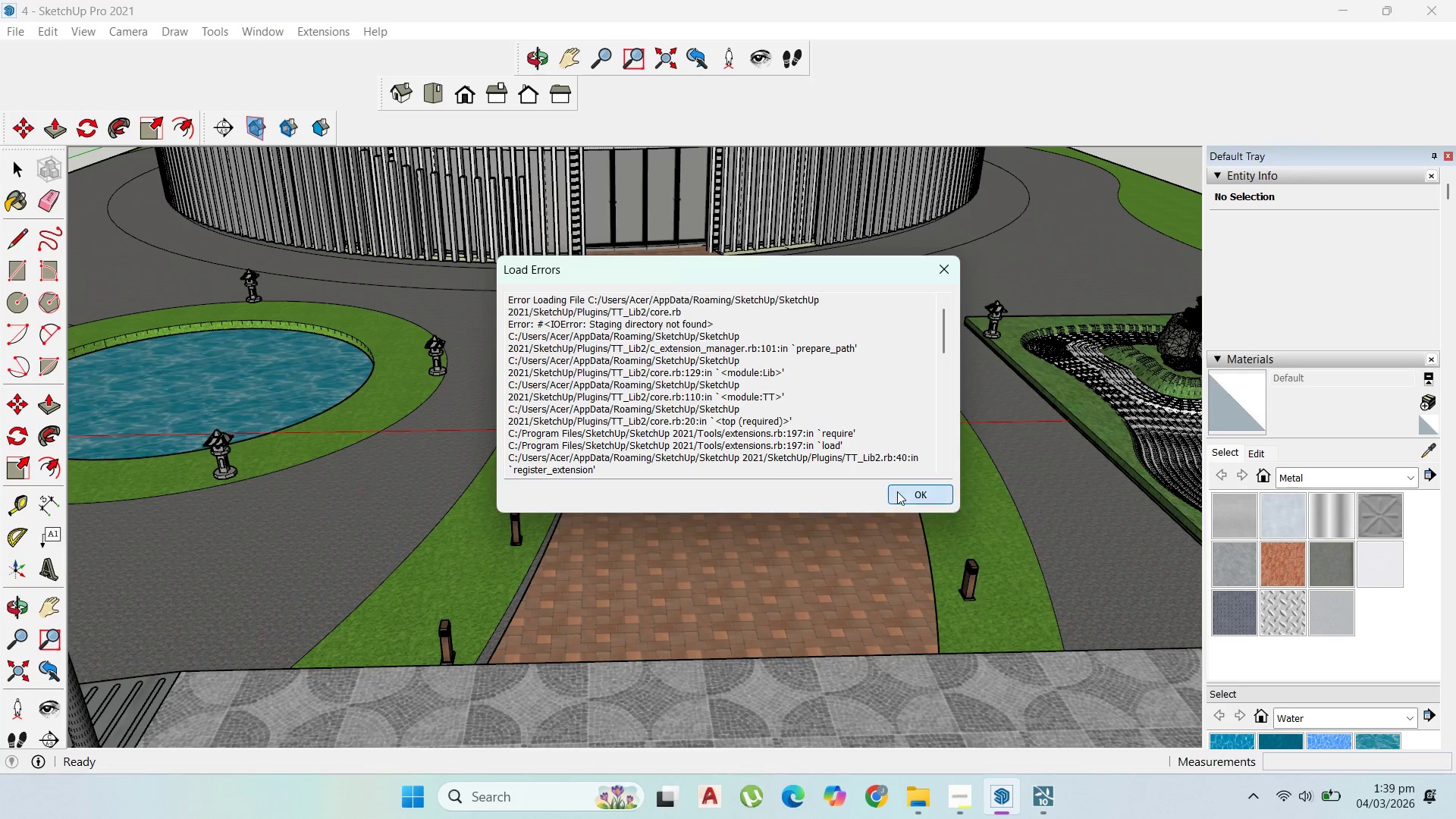 
scroll: coordinate [789, 632], scroll_direction: down, amount: 35.0
 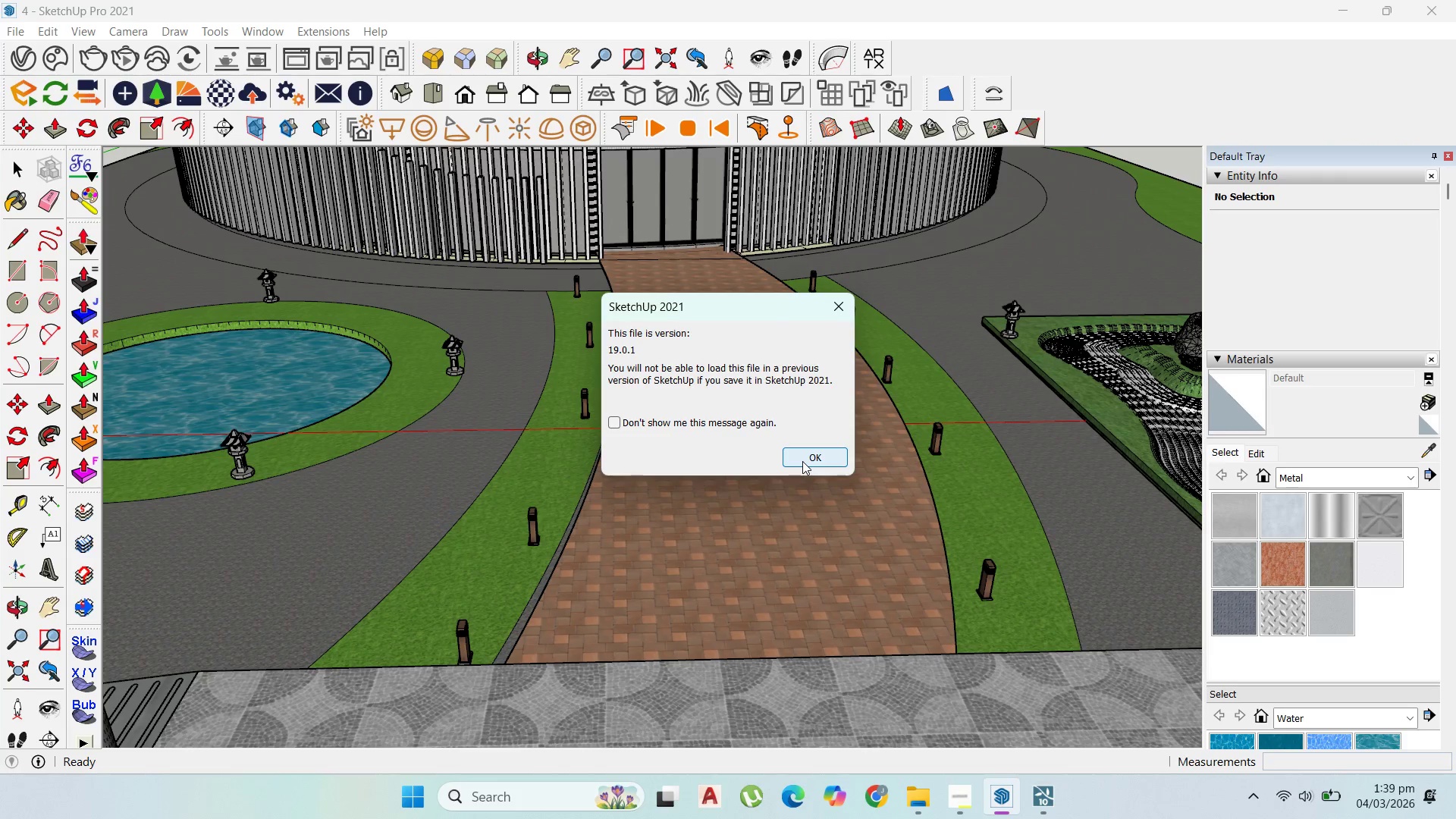 
left_click([802, 461])
 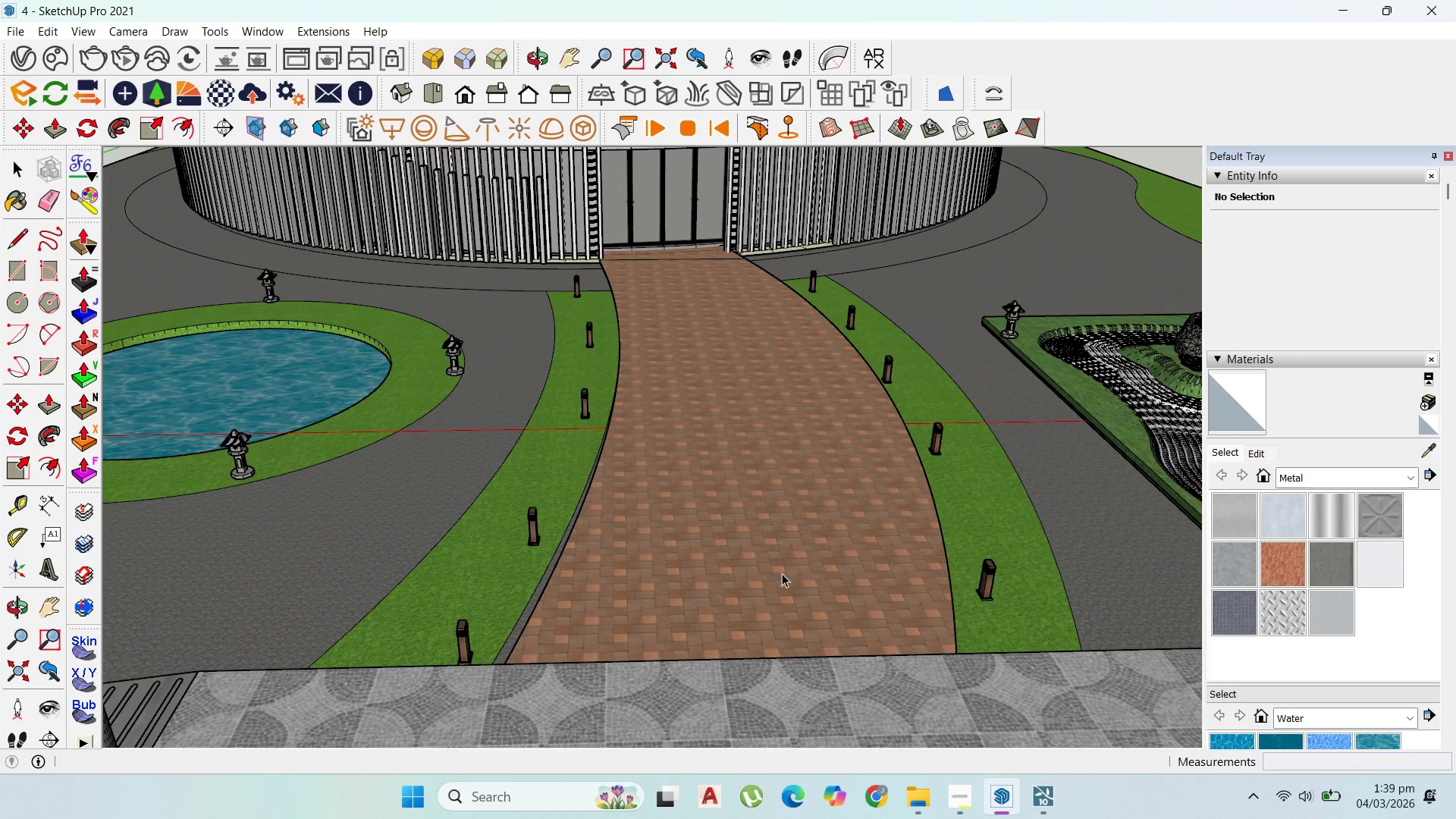 
scroll: coordinate [753, 528], scroll_direction: down, amount: 92.0
 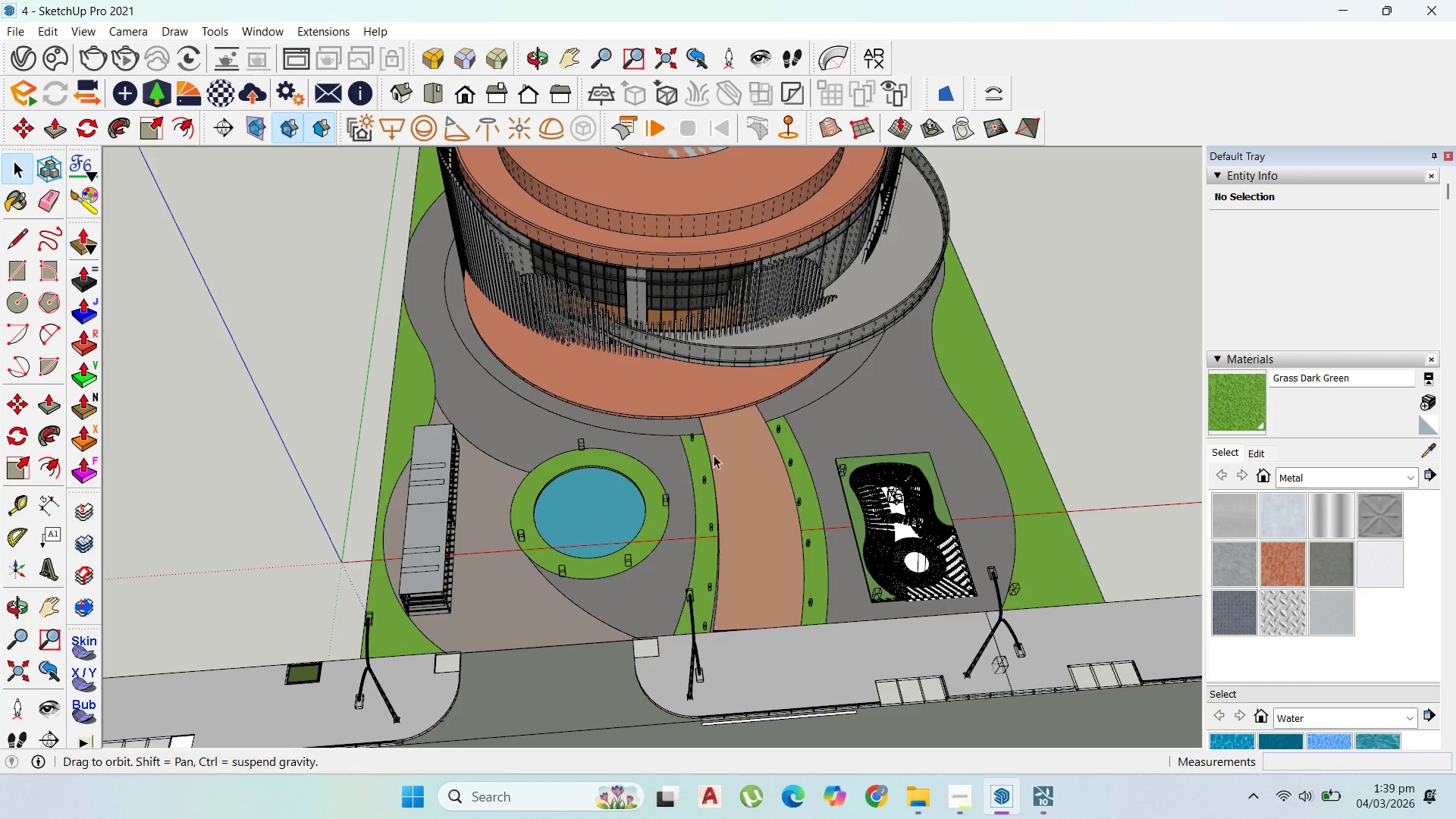 
scroll: coordinate [657, 350], scroll_direction: up, amount: 15.0
 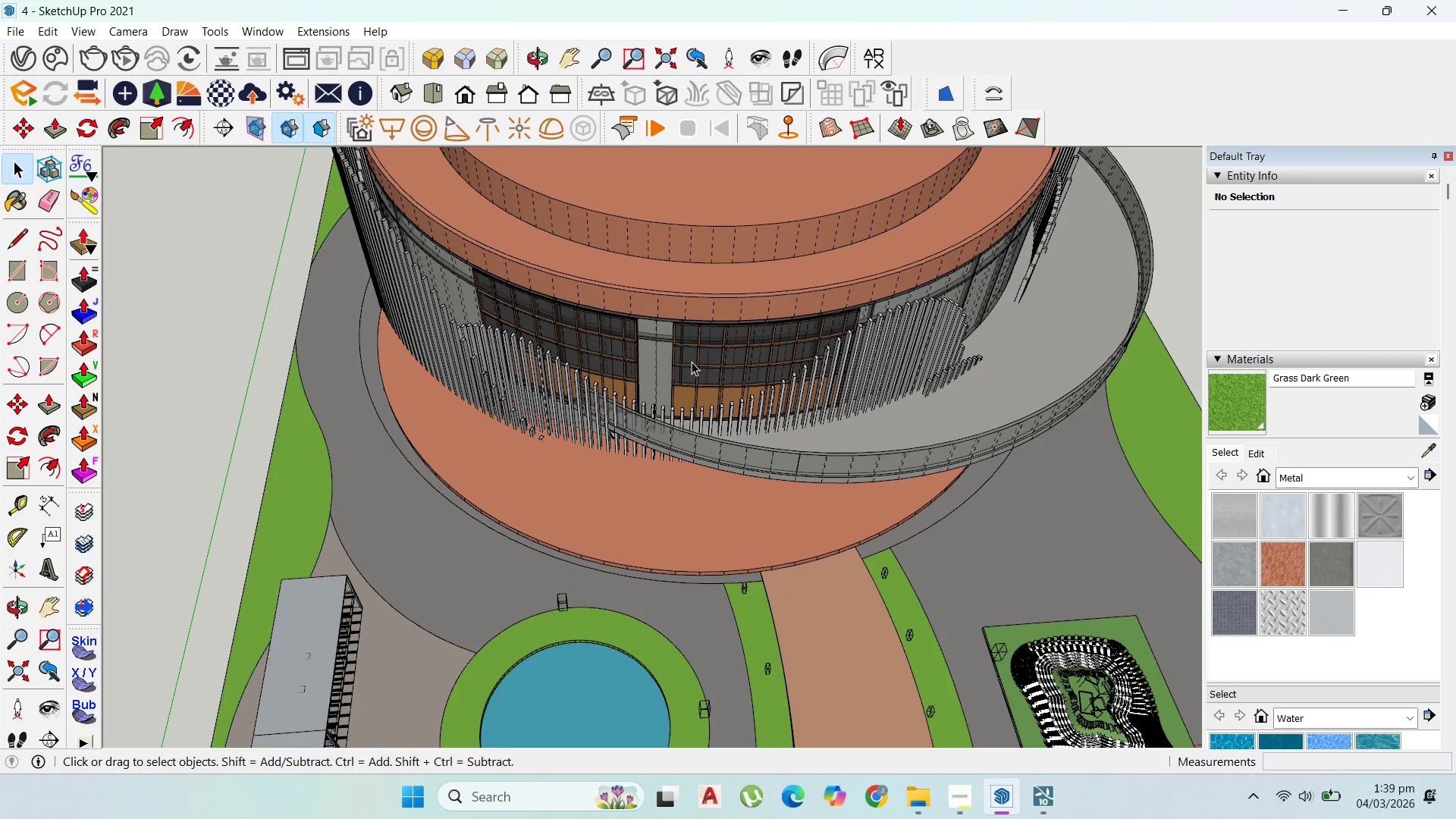 
left_click([692, 362])
 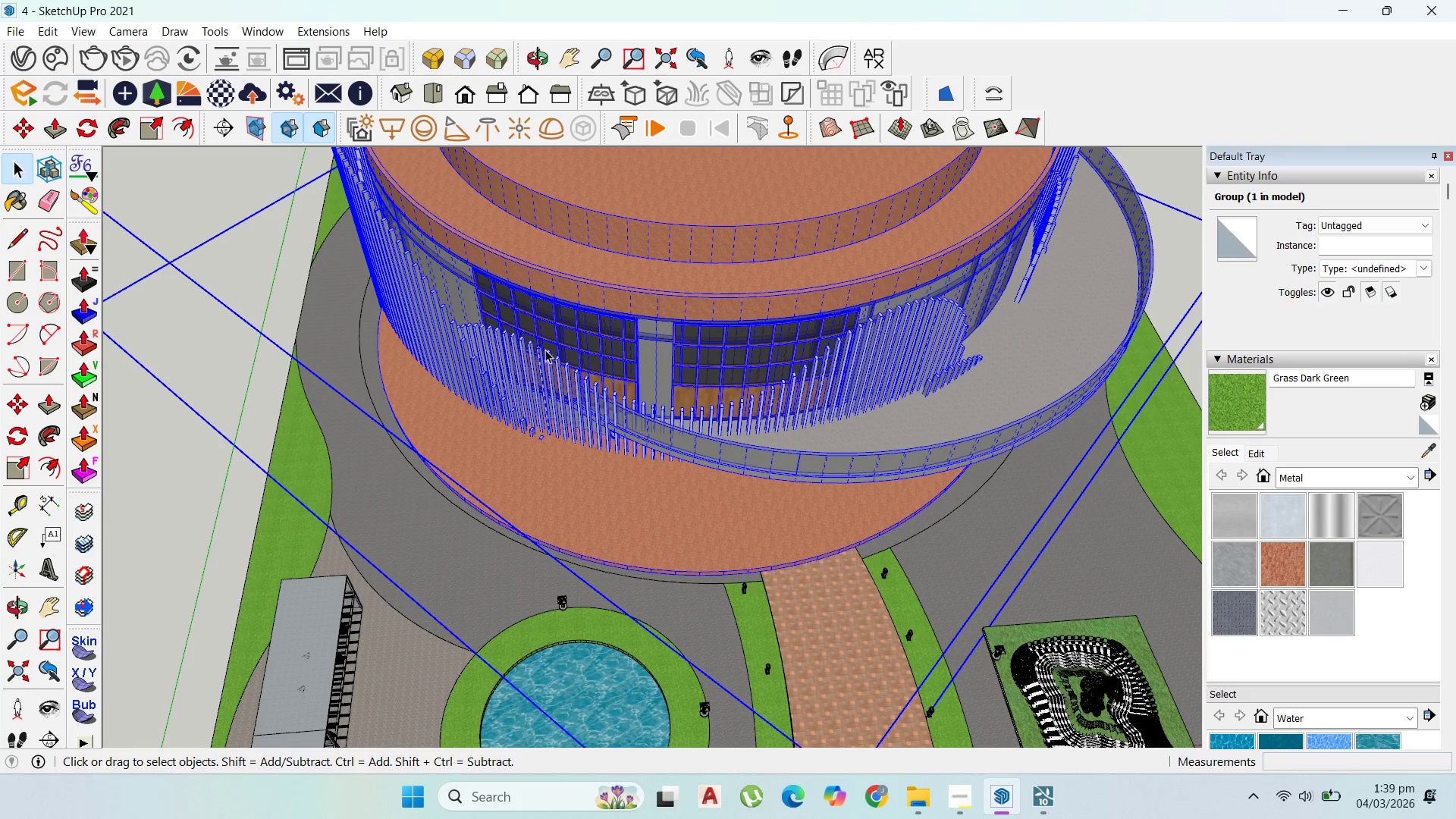 
hold_key(key=ShiftLeft, duration=0.69)
 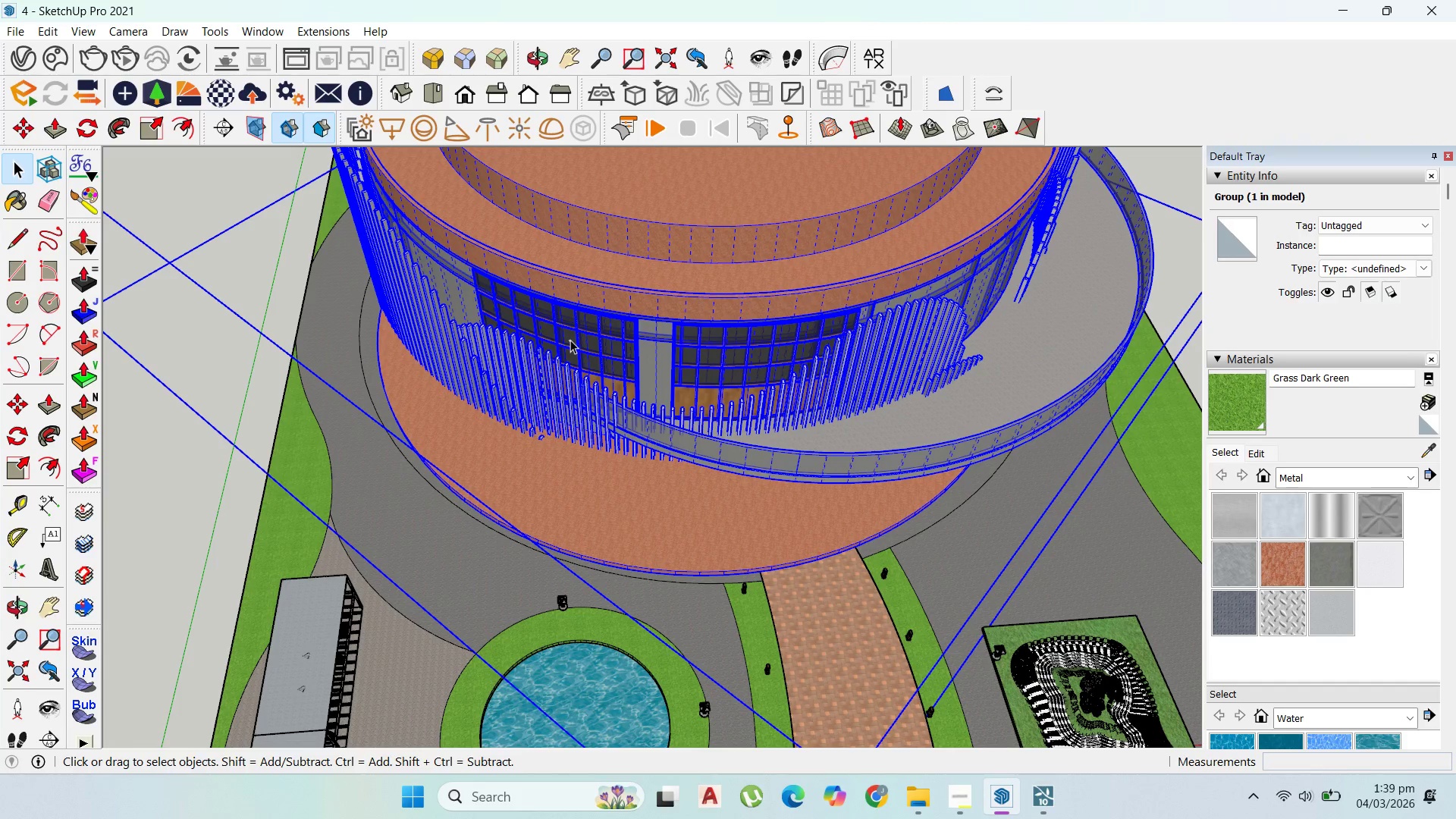 
double_click([570, 340])
 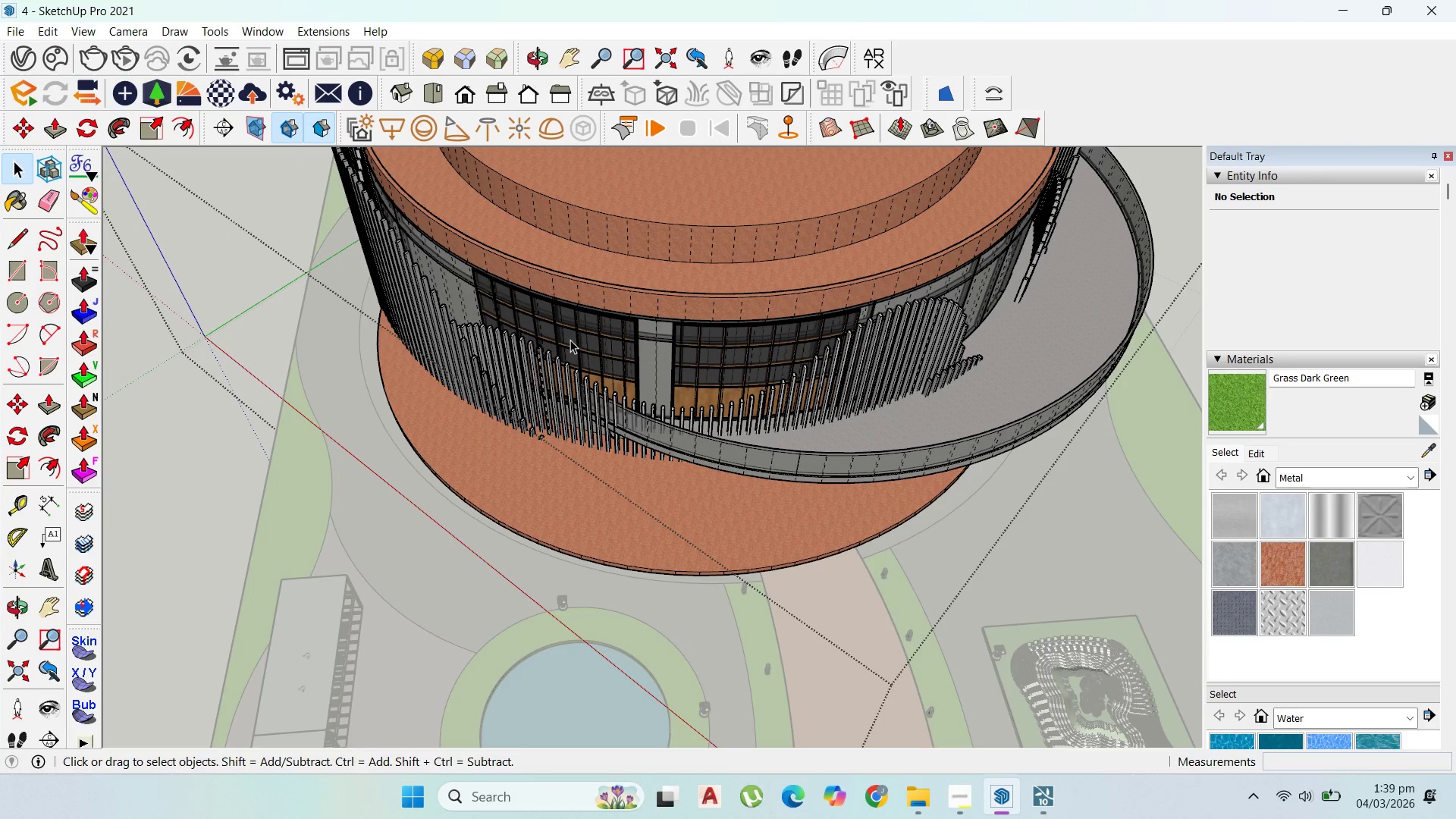 
left_click([570, 340])
 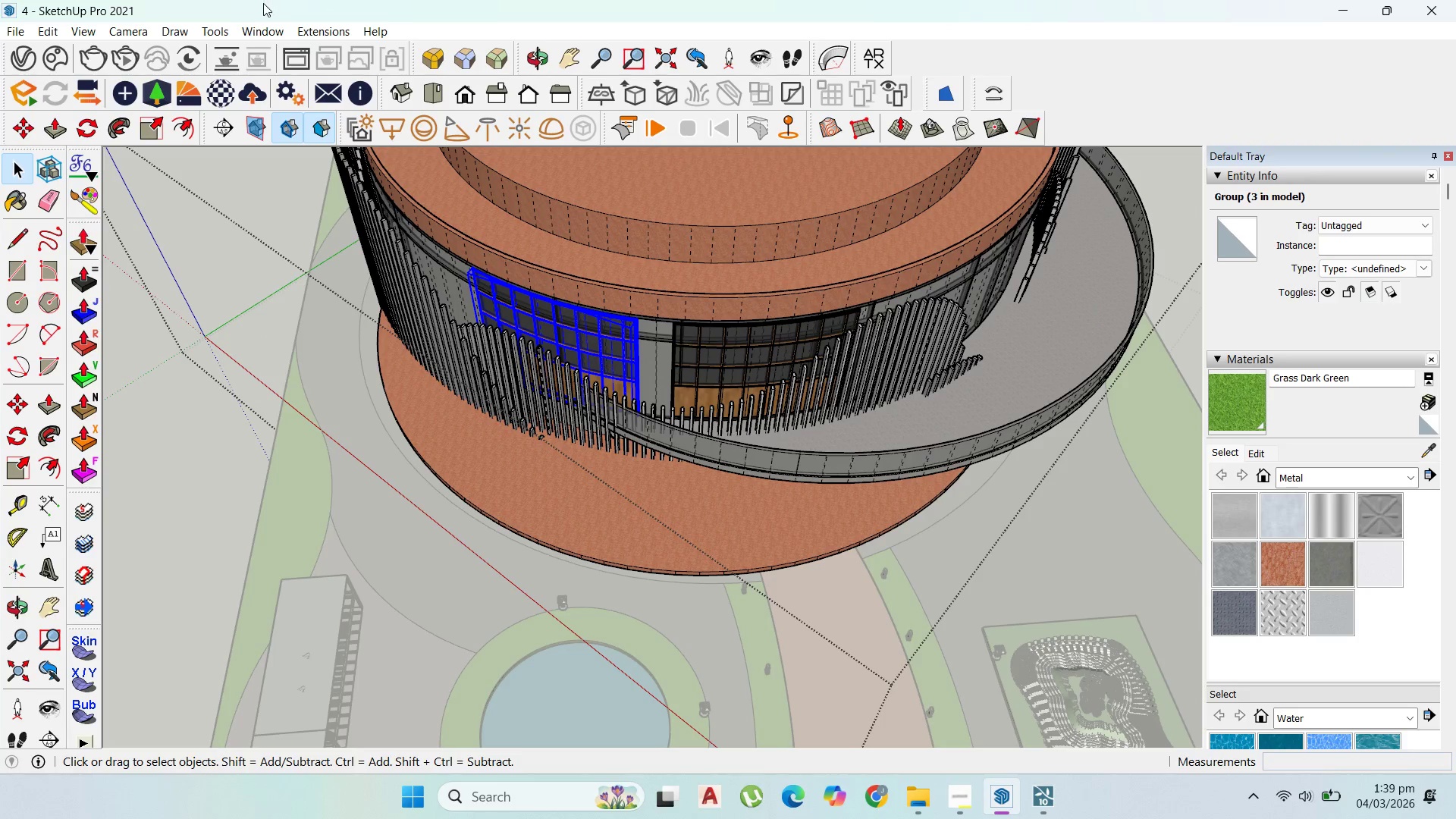 
left_click([95, 36])
 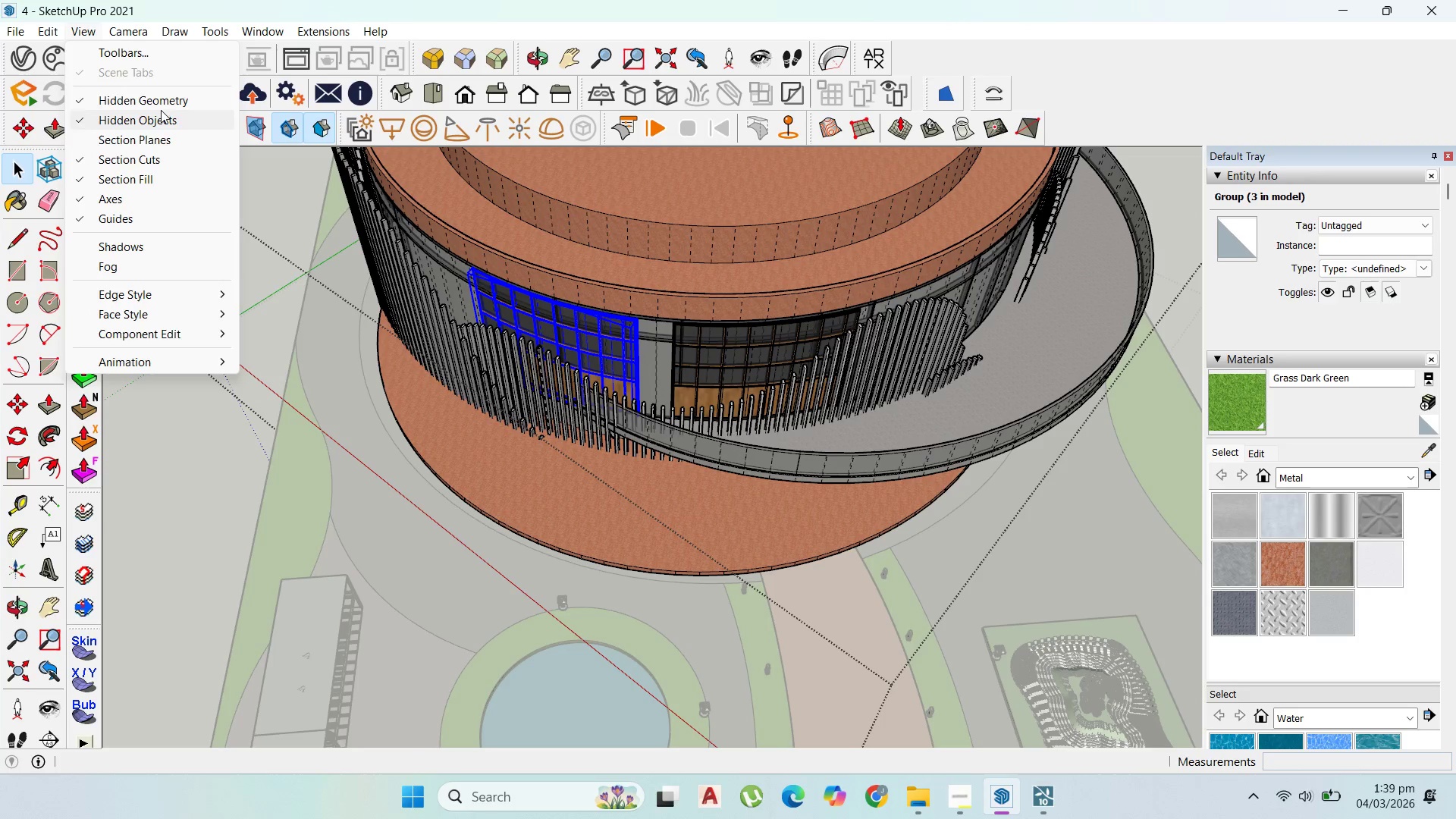 
left_click([162, 106])
 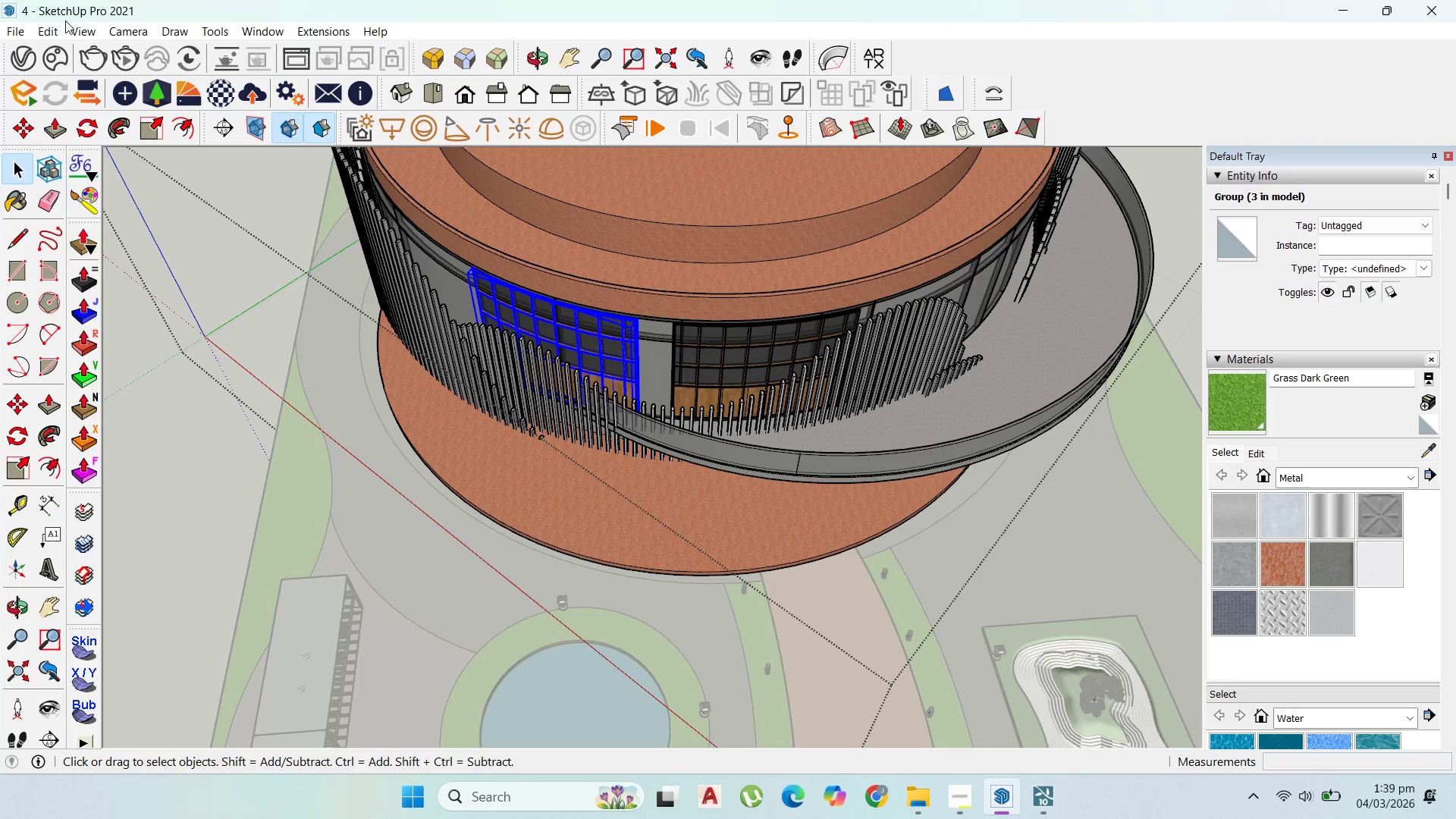 
left_click([78, 33])
 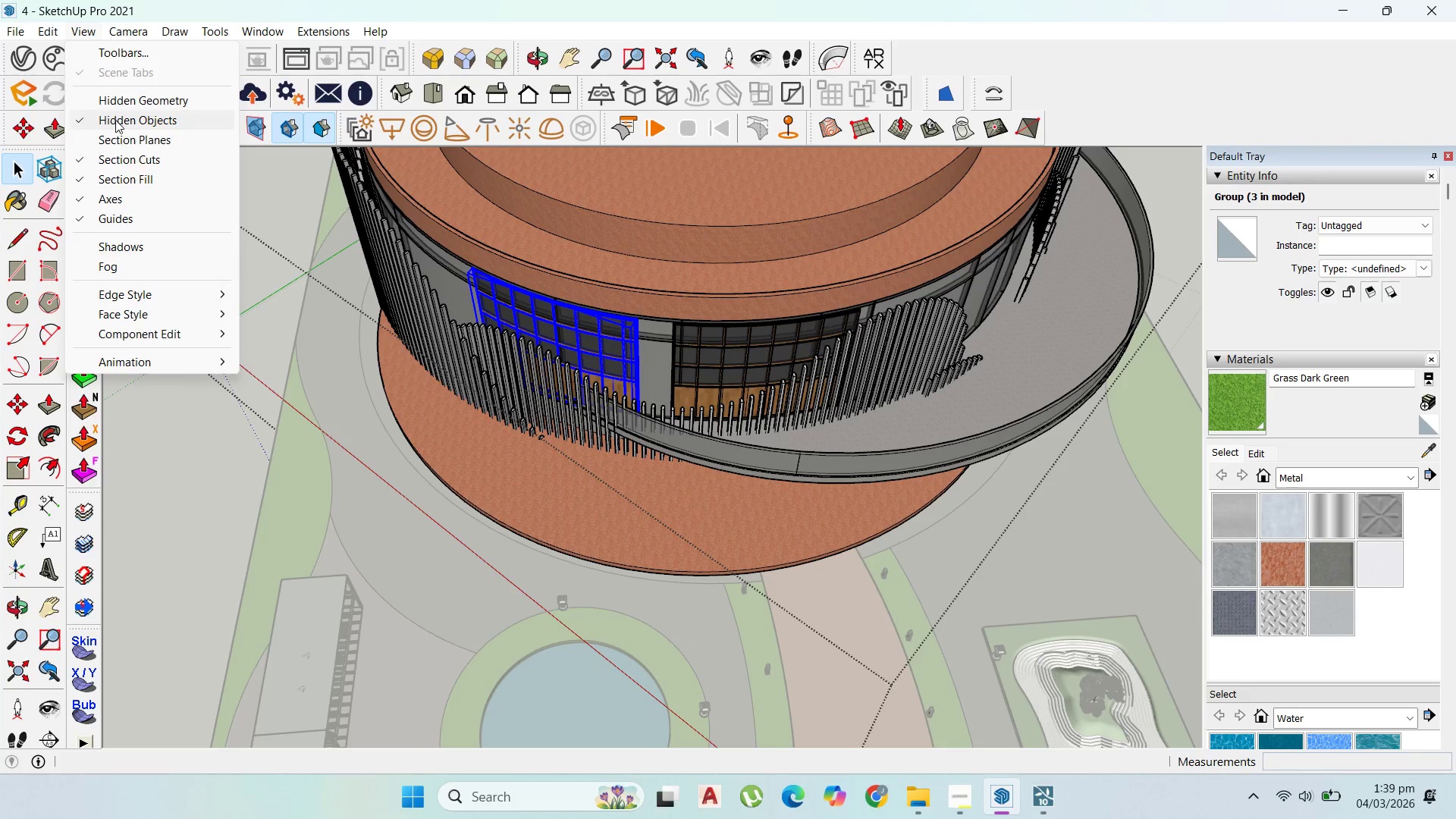 
left_click([115, 120])
 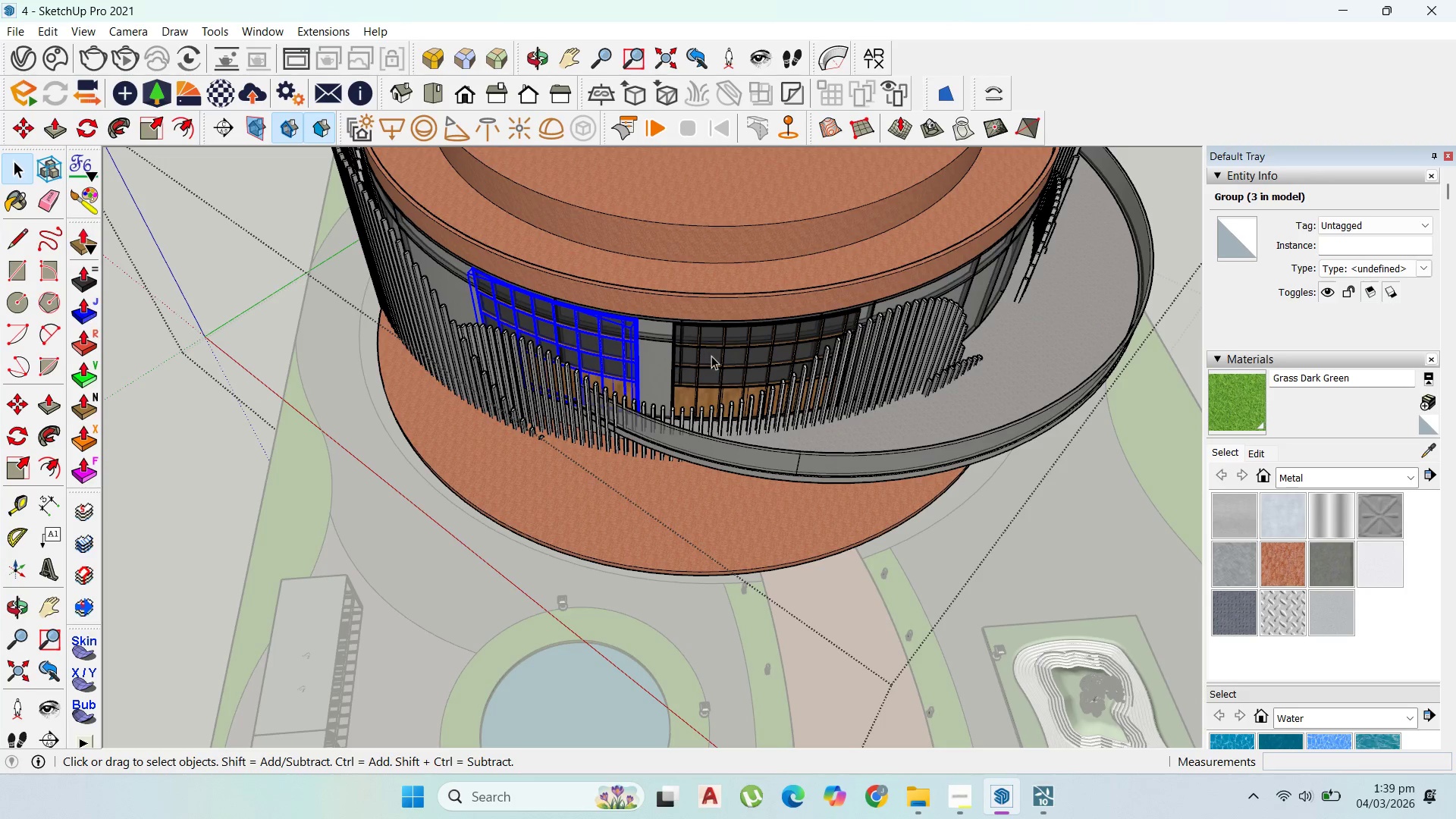 
left_click([711, 356])
 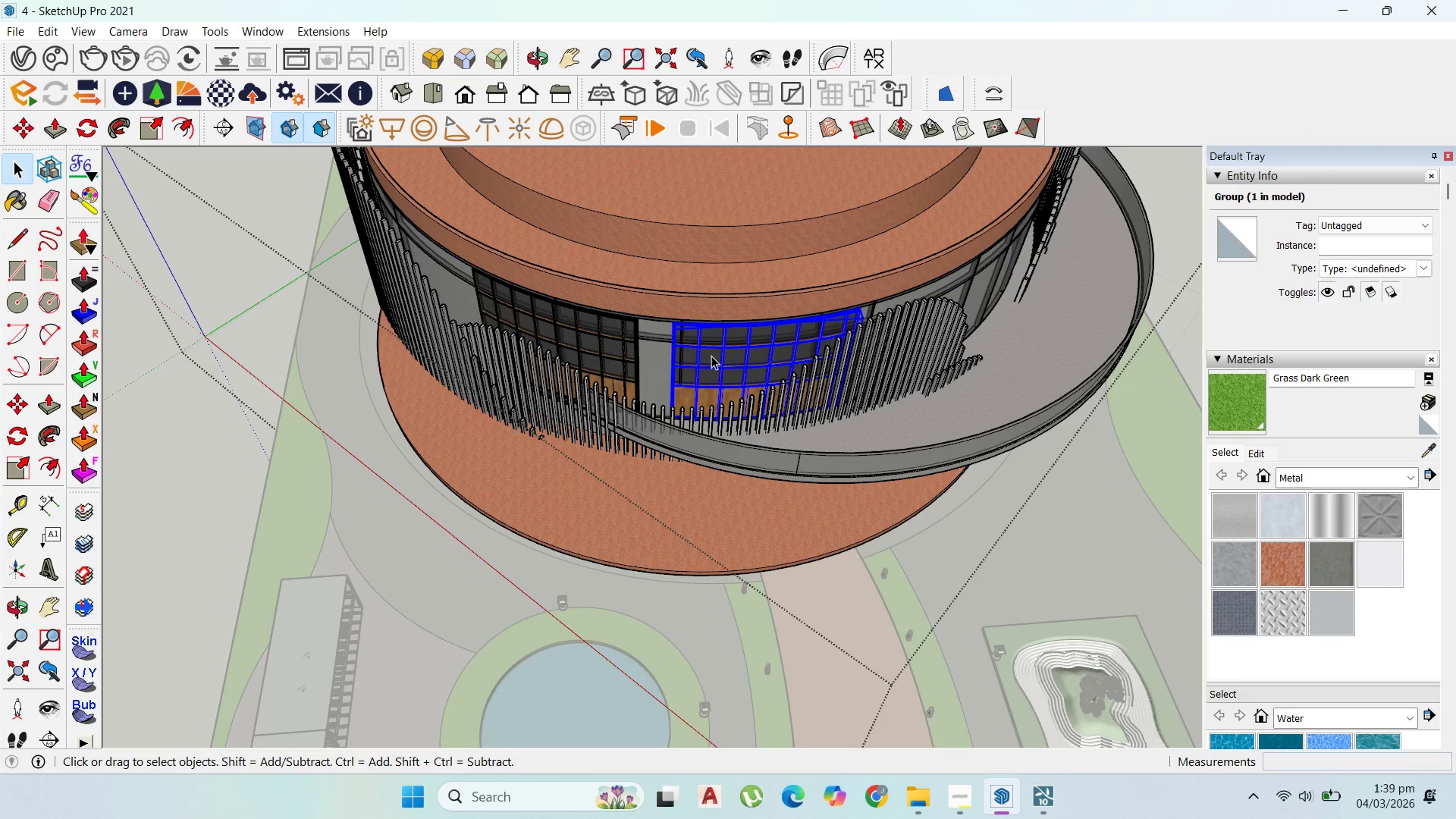 
hold_key(key=ShiftLeft, duration=1.06)
left_click([600, 350])
 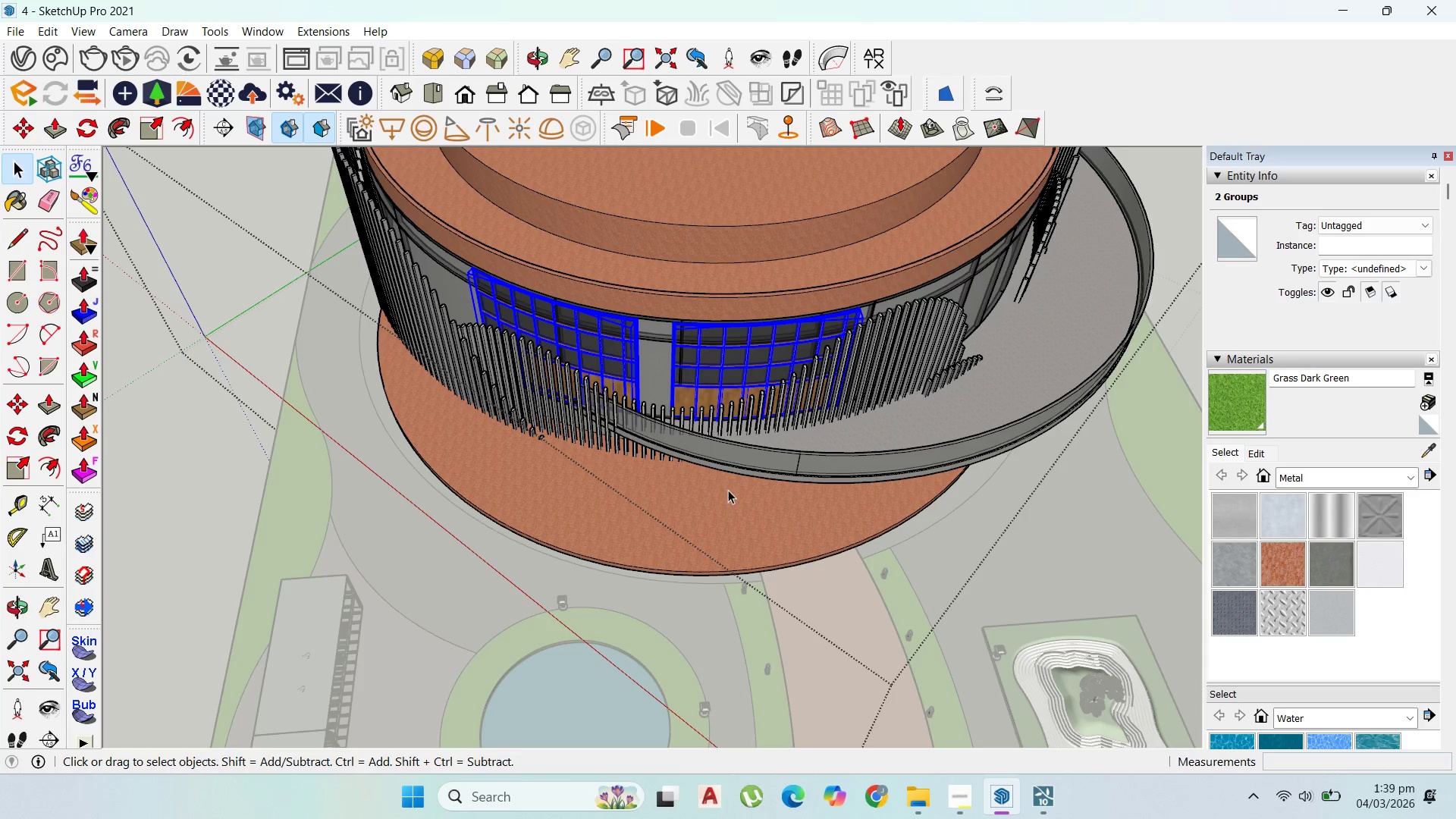 
scroll: coordinate [697, 556], scroll_direction: down, amount: 9.0
 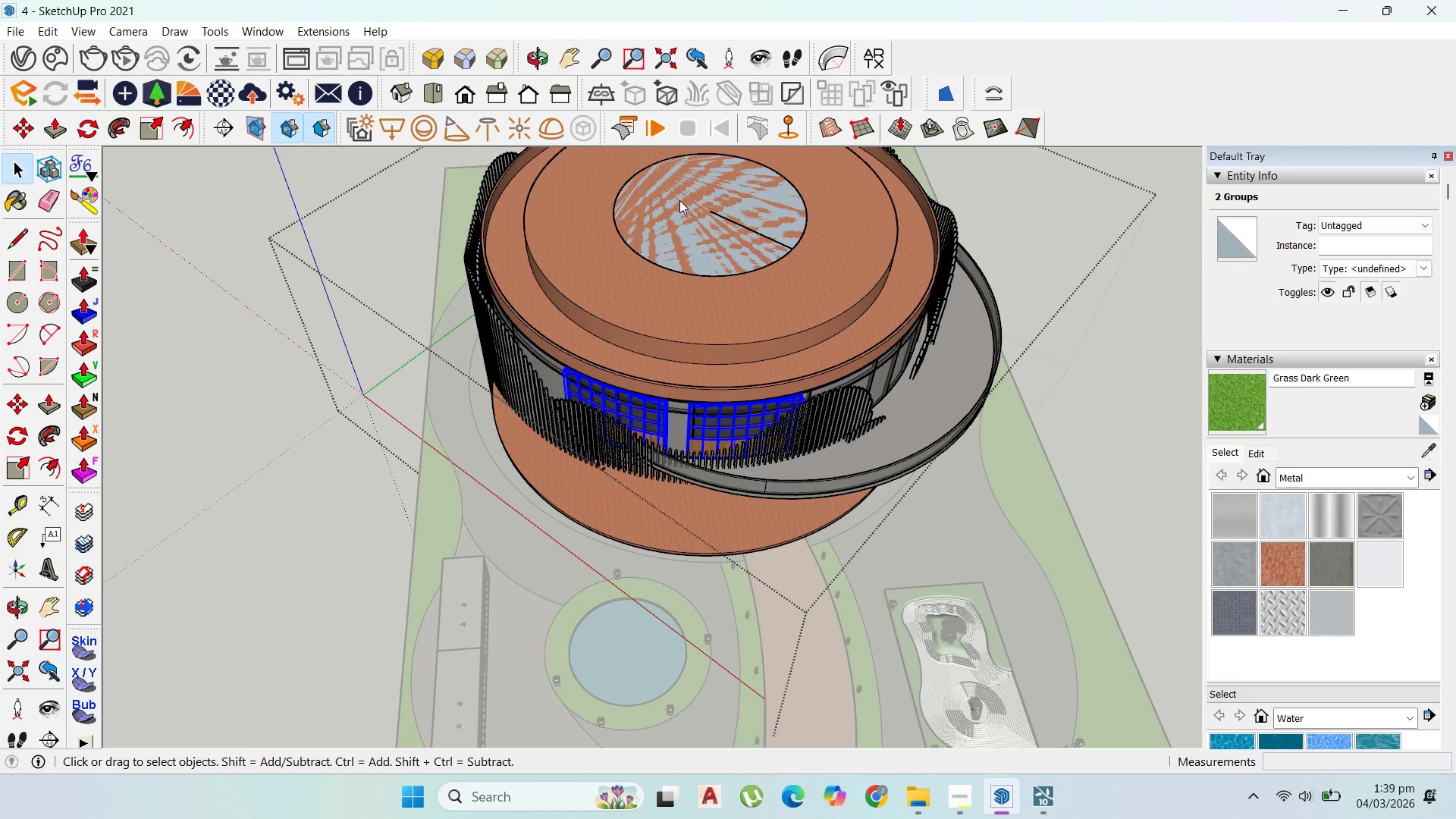 
wait(9.62)
 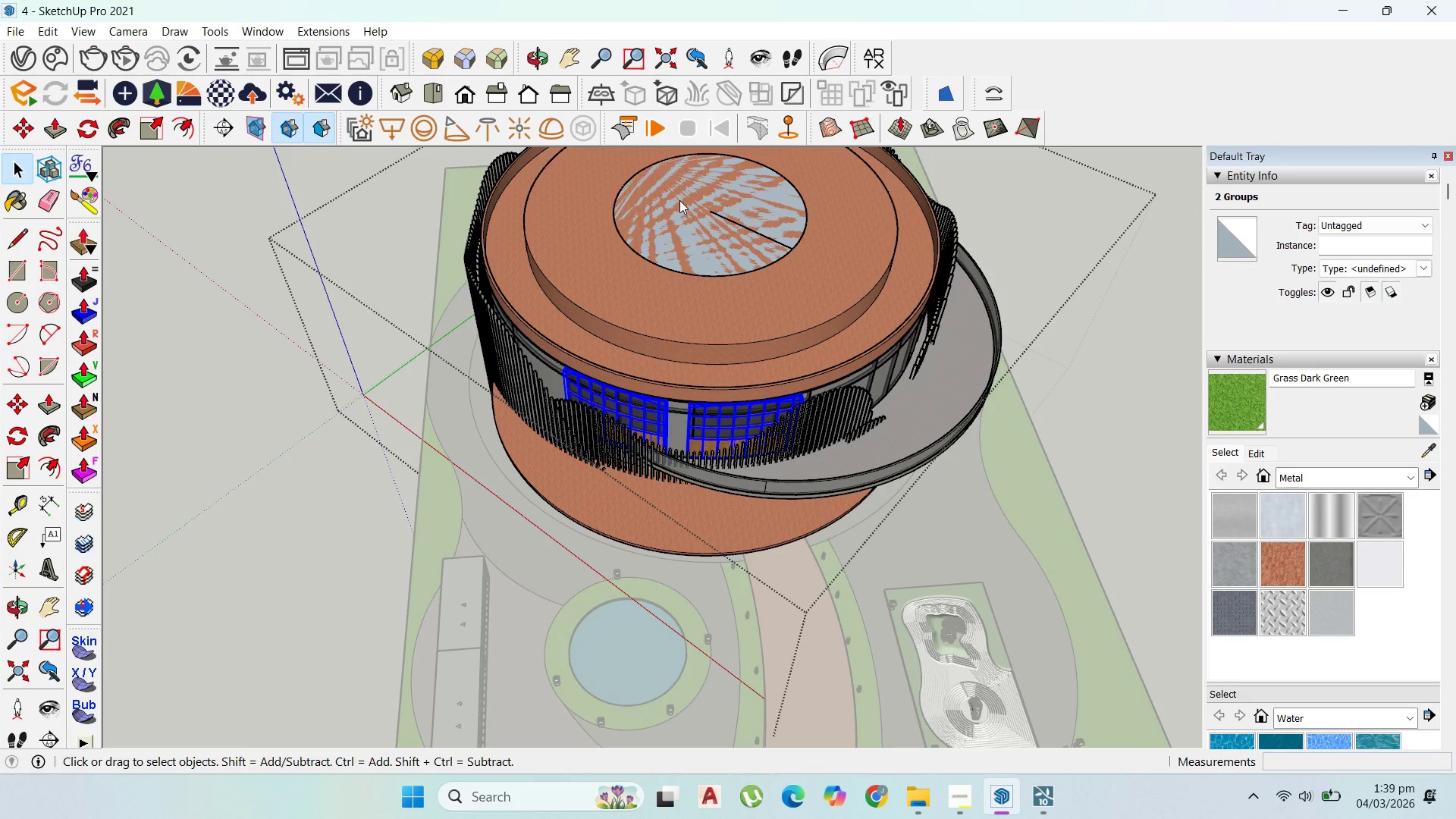 
scroll: coordinate [848, 242], scroll_direction: up, amount: 3.0
 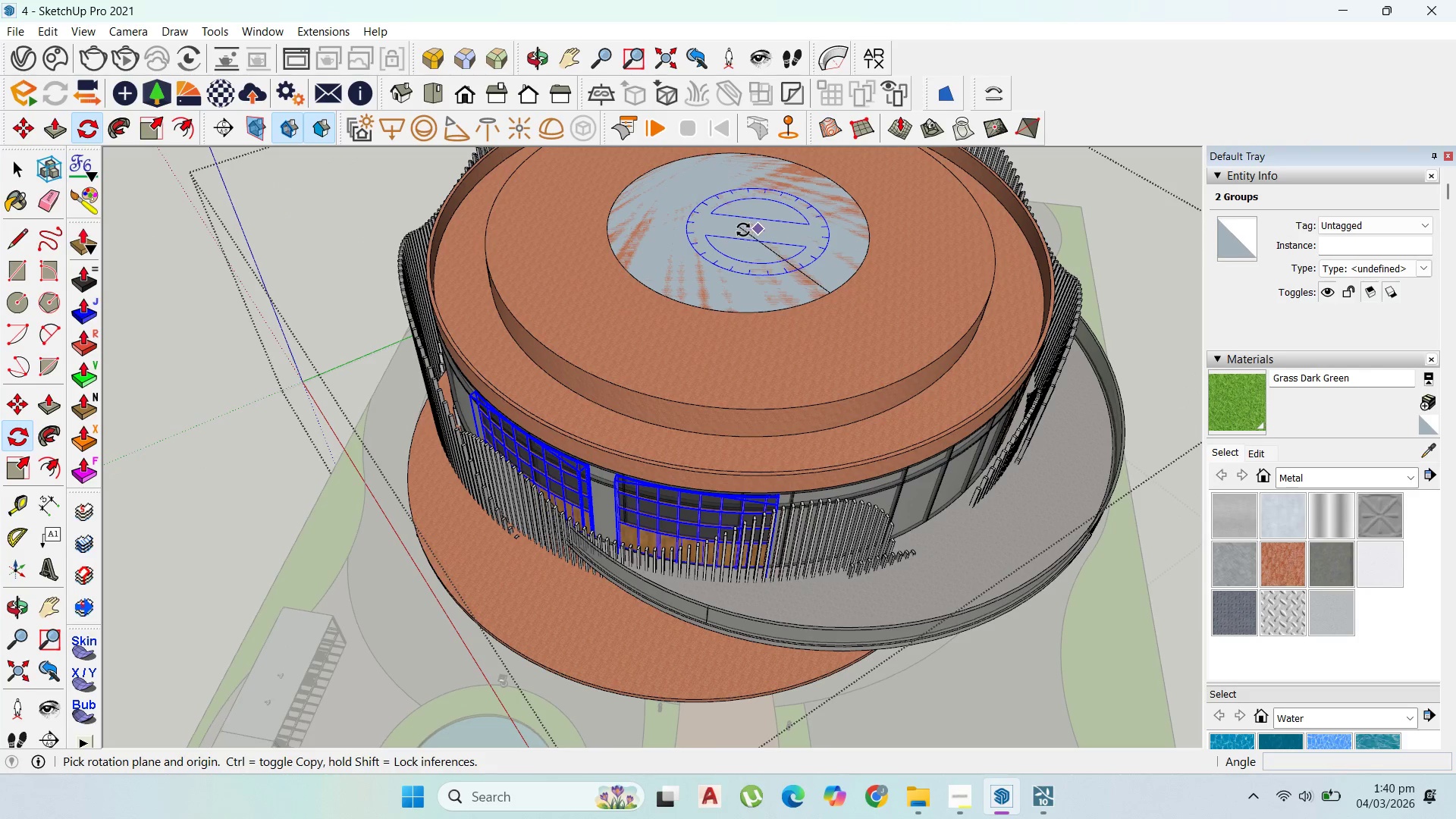 
left_click([741, 230])
 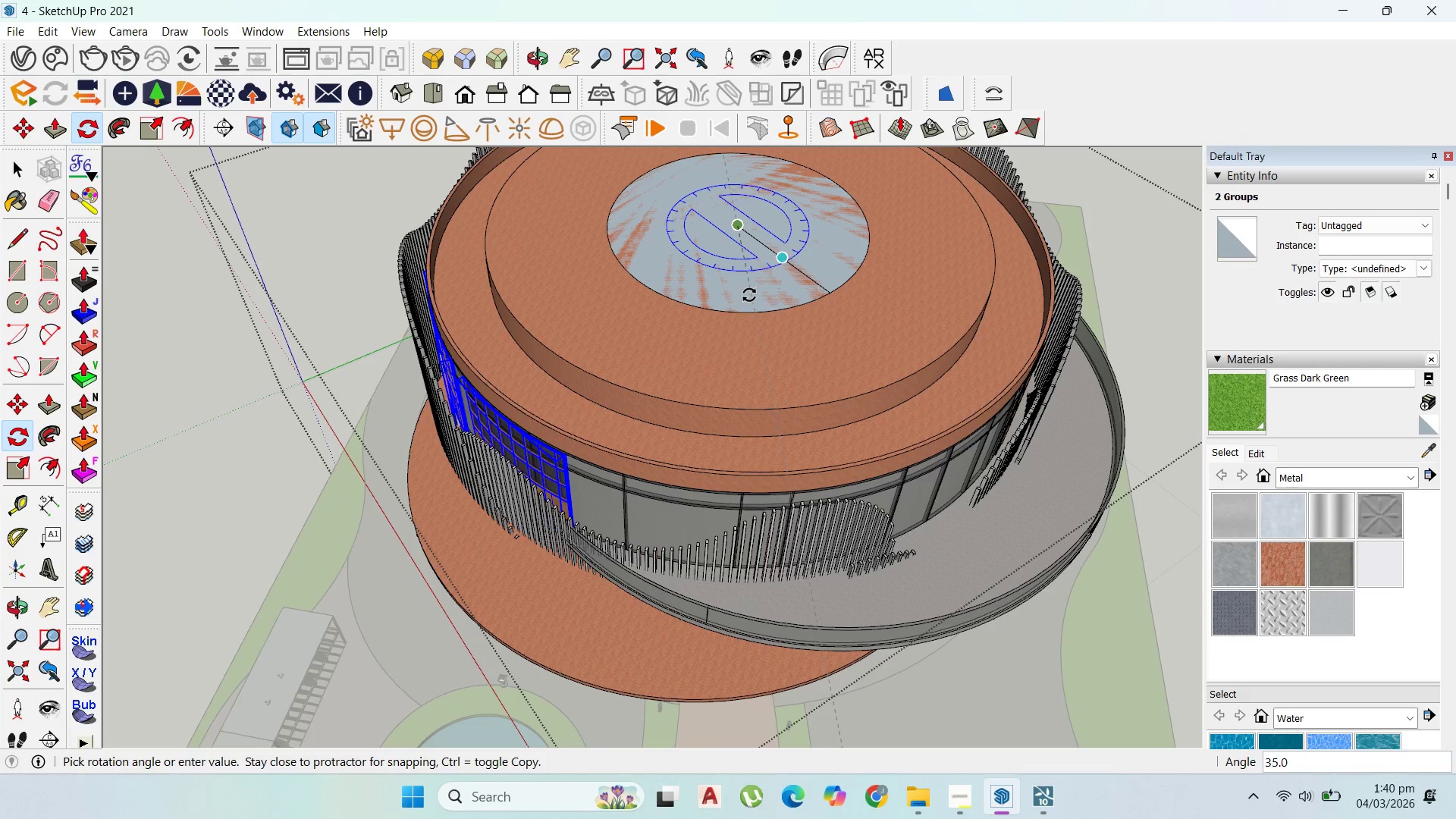 
left_click([741, 298])
 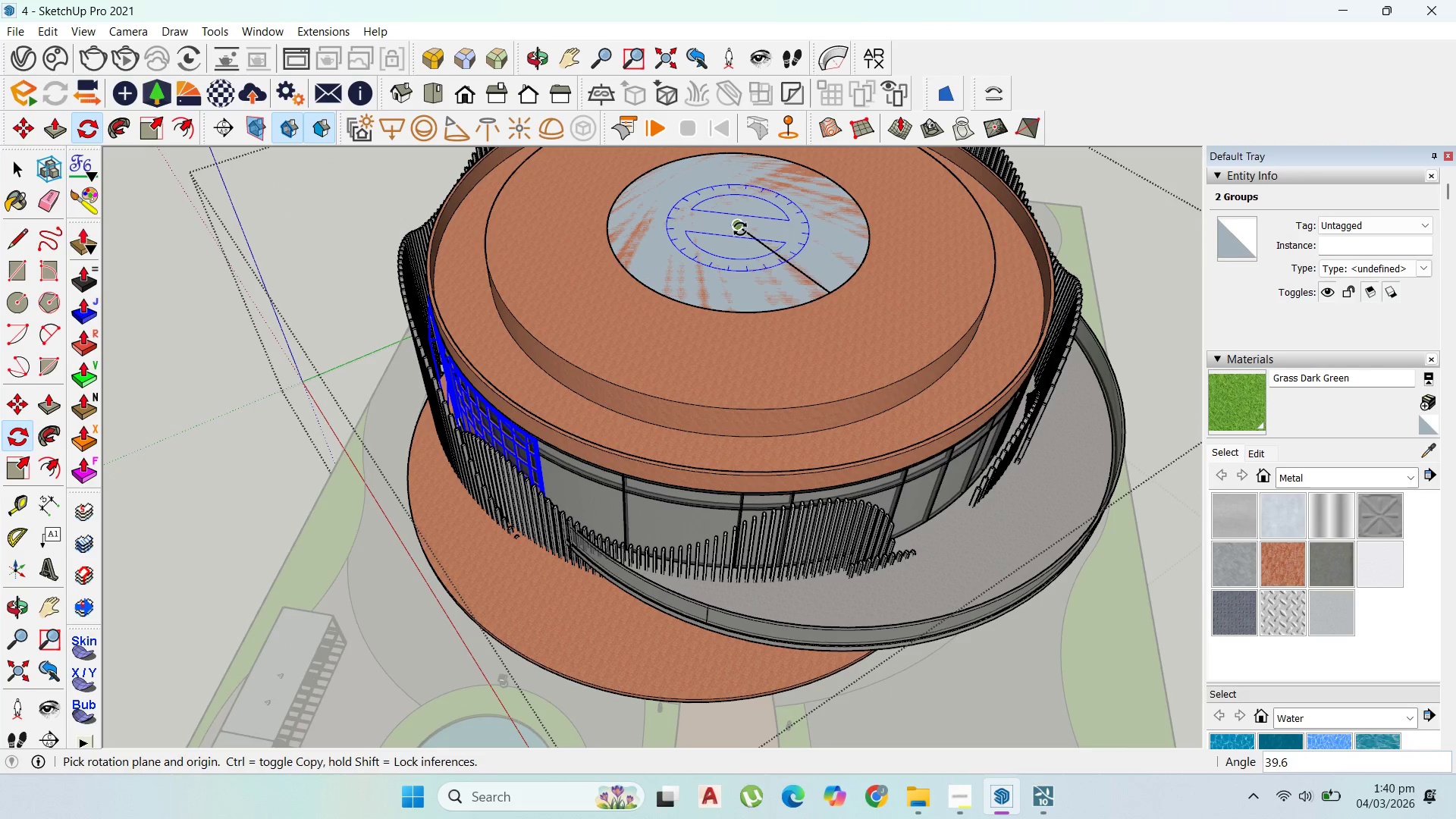 
key(Control+ControlLeft)
 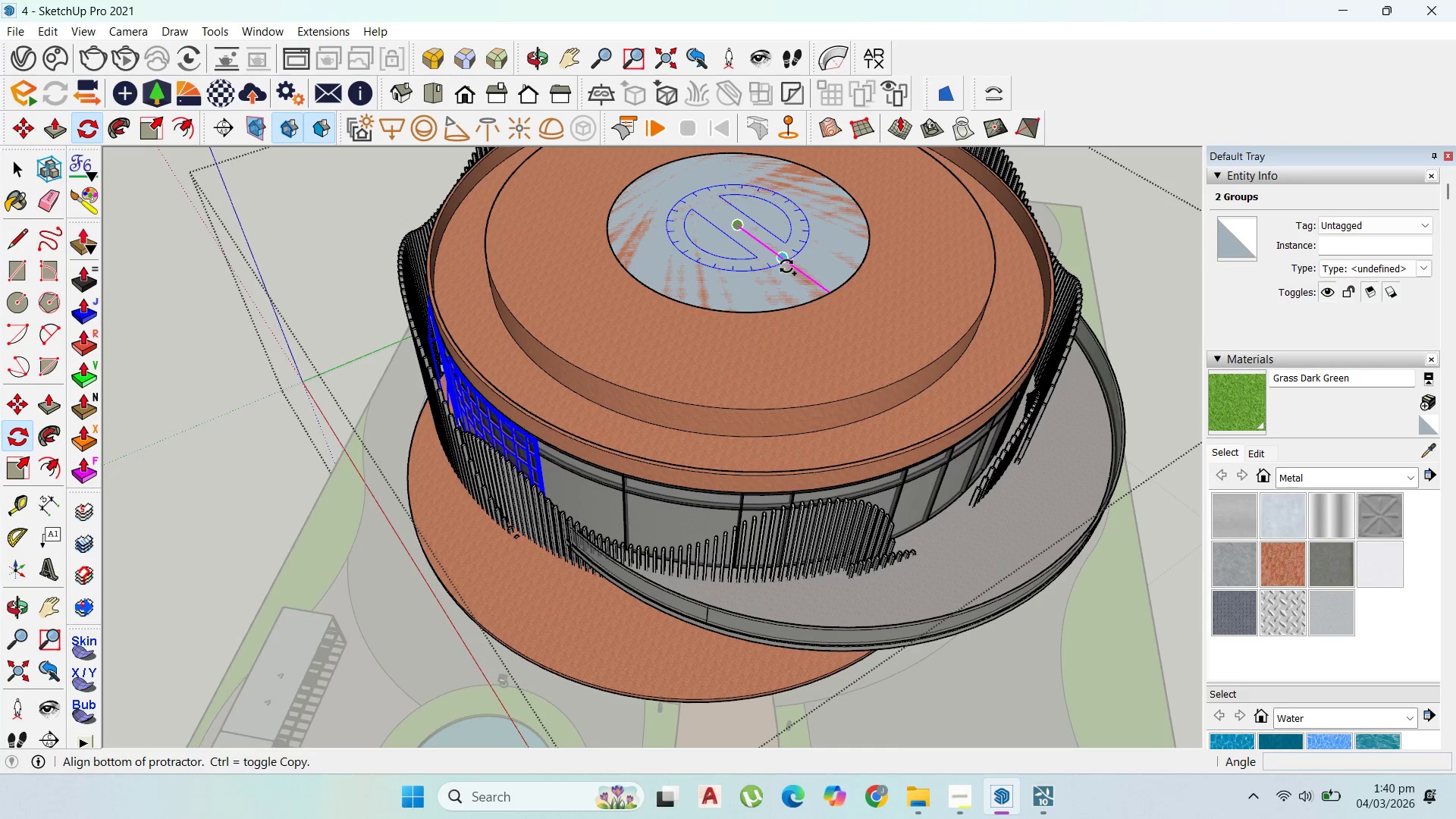 
left_click_drag(start_coordinate=[786, 266], to_coordinate=[790, 266])
 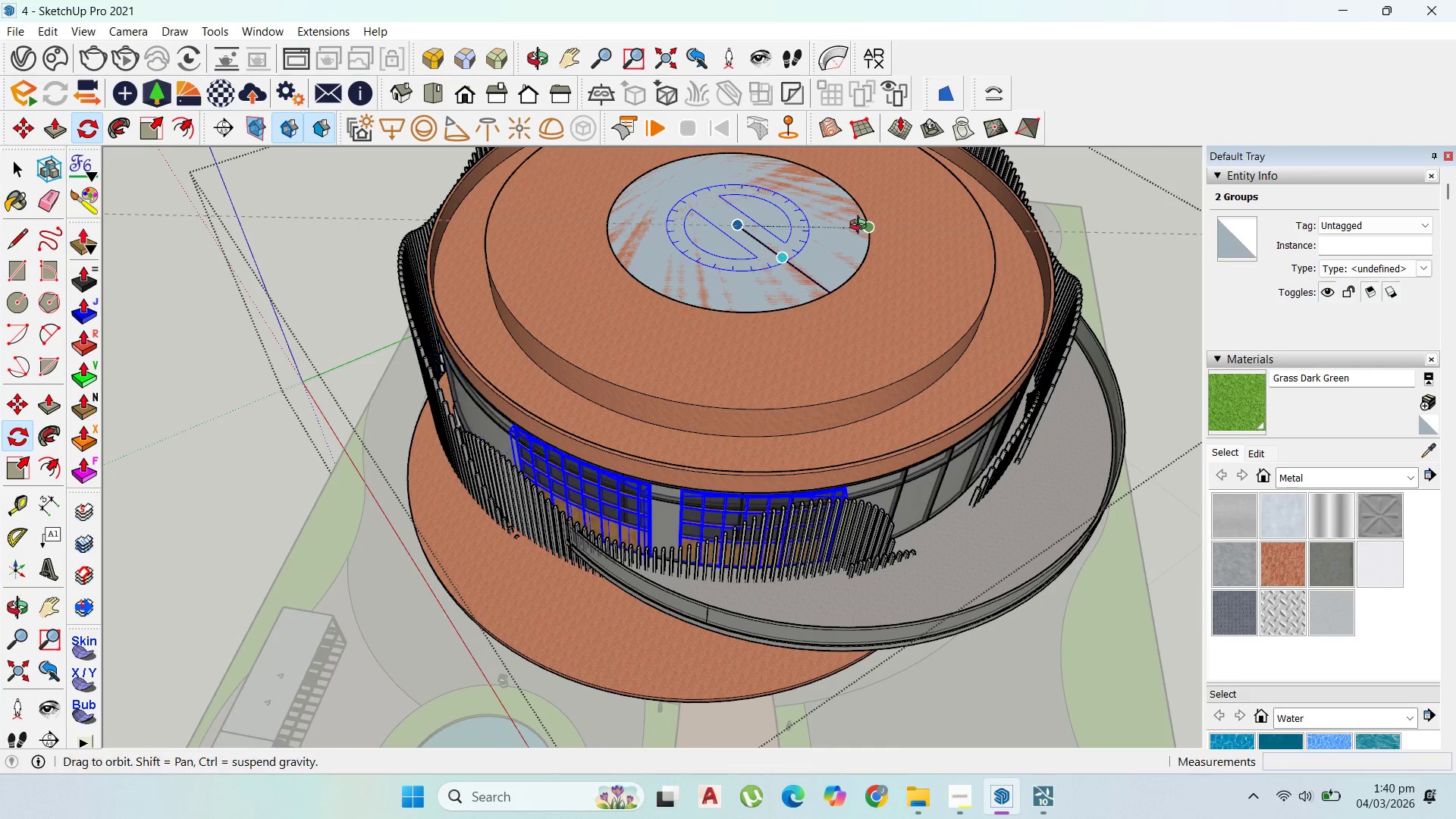 
key(Control+ControlLeft)
 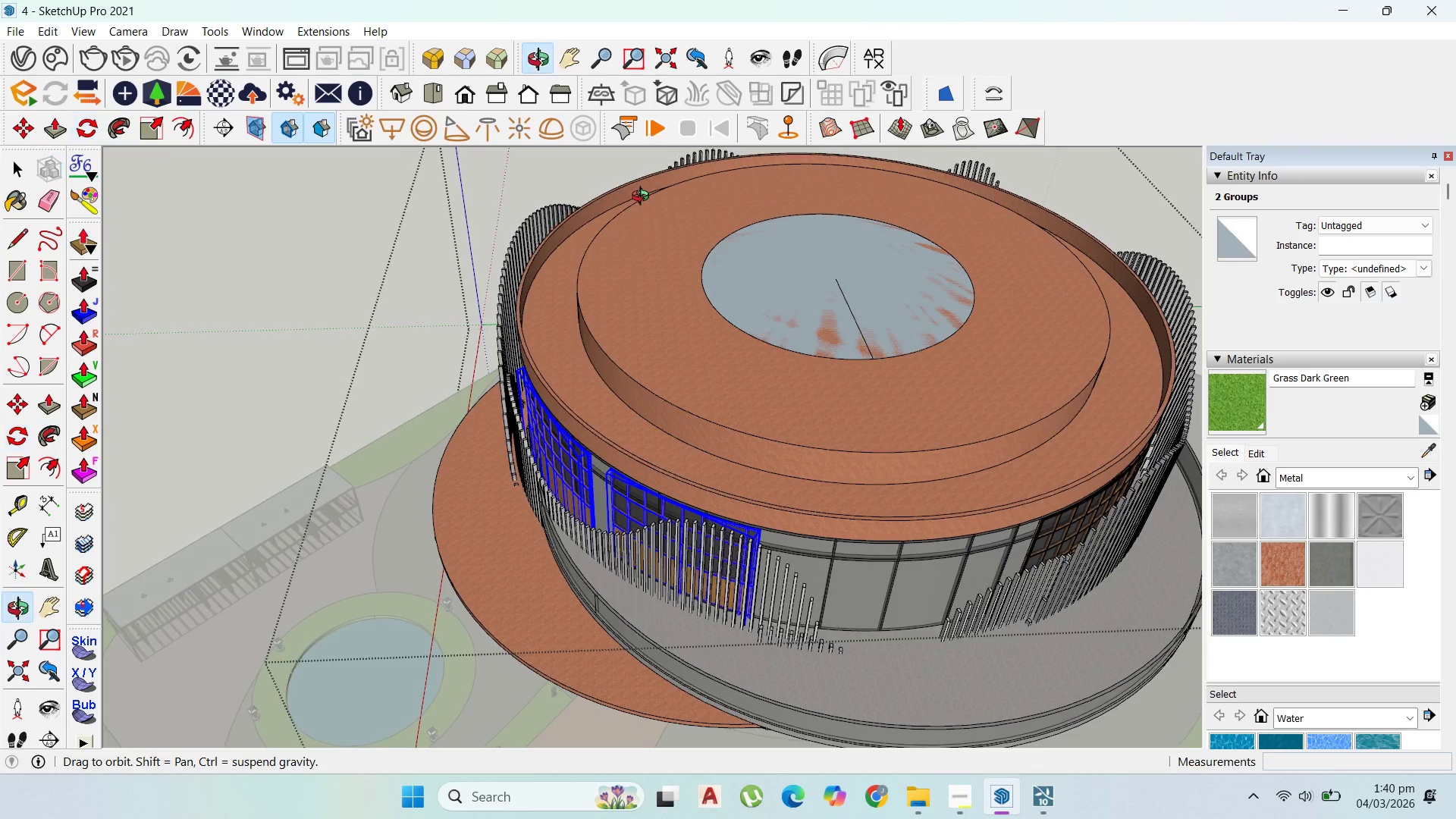 
key(Escape)
 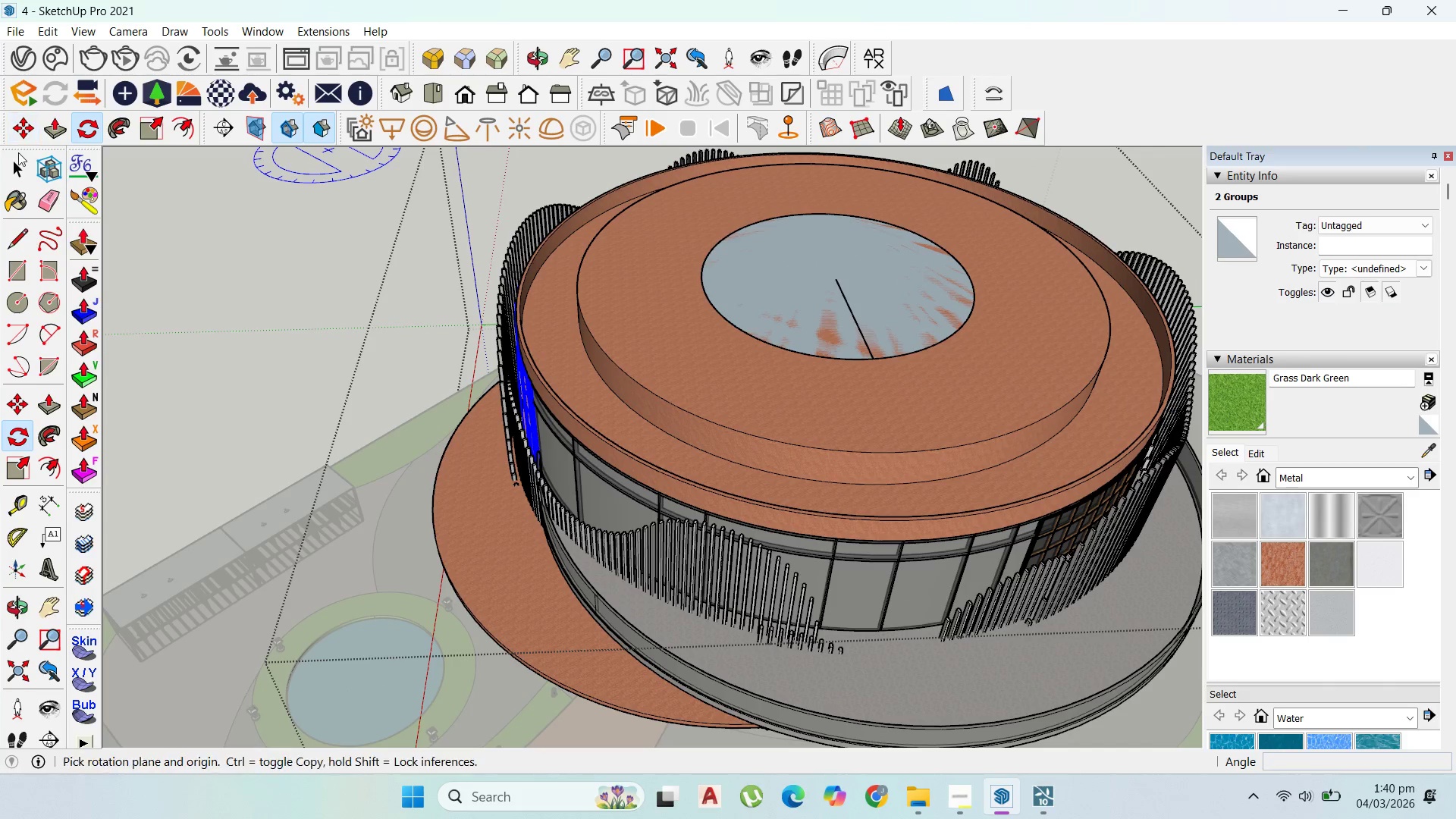 
left_click([17, 167])
 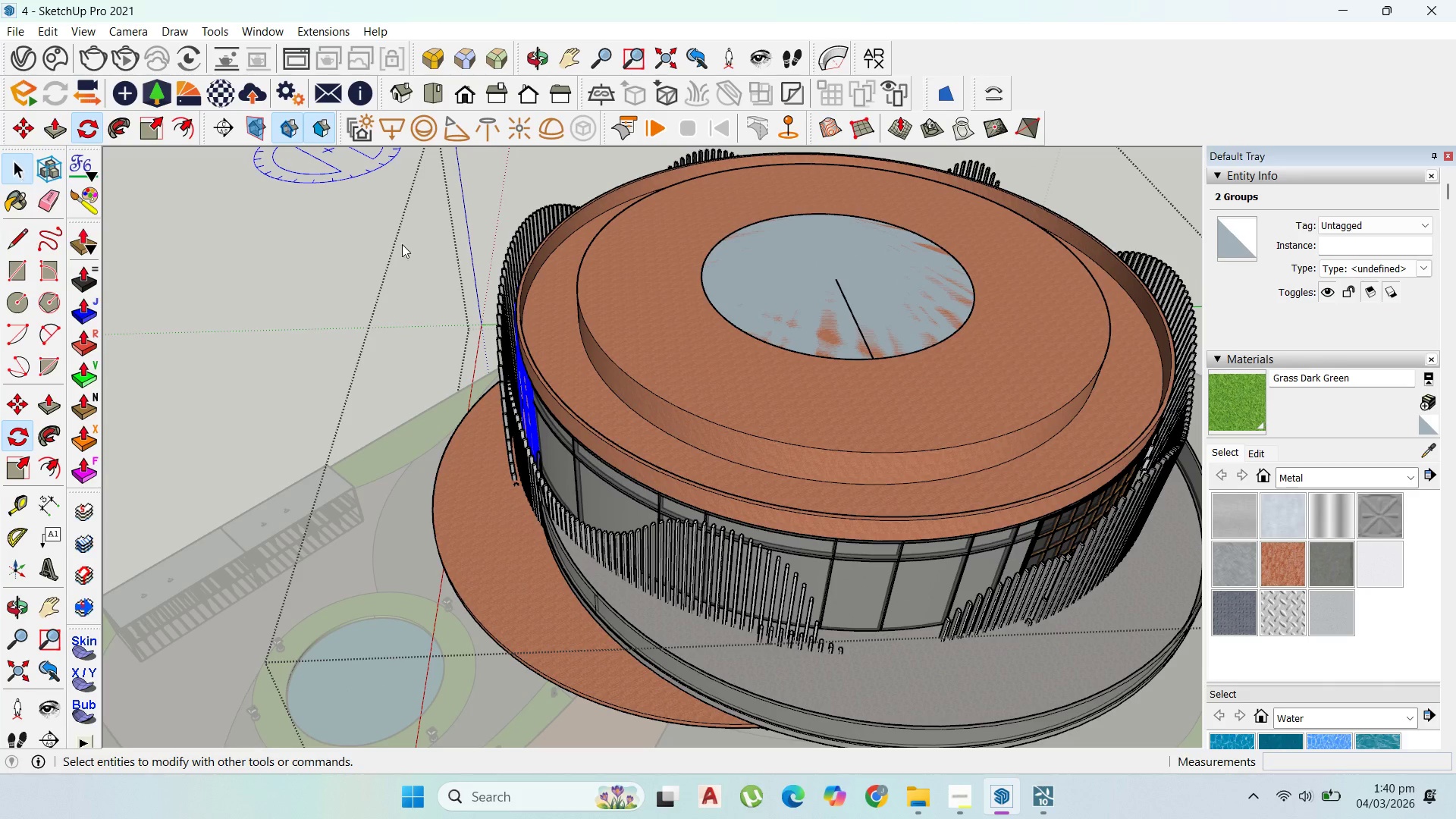 
scroll: coordinate [455, 254], scroll_direction: up, amount: 1.0
 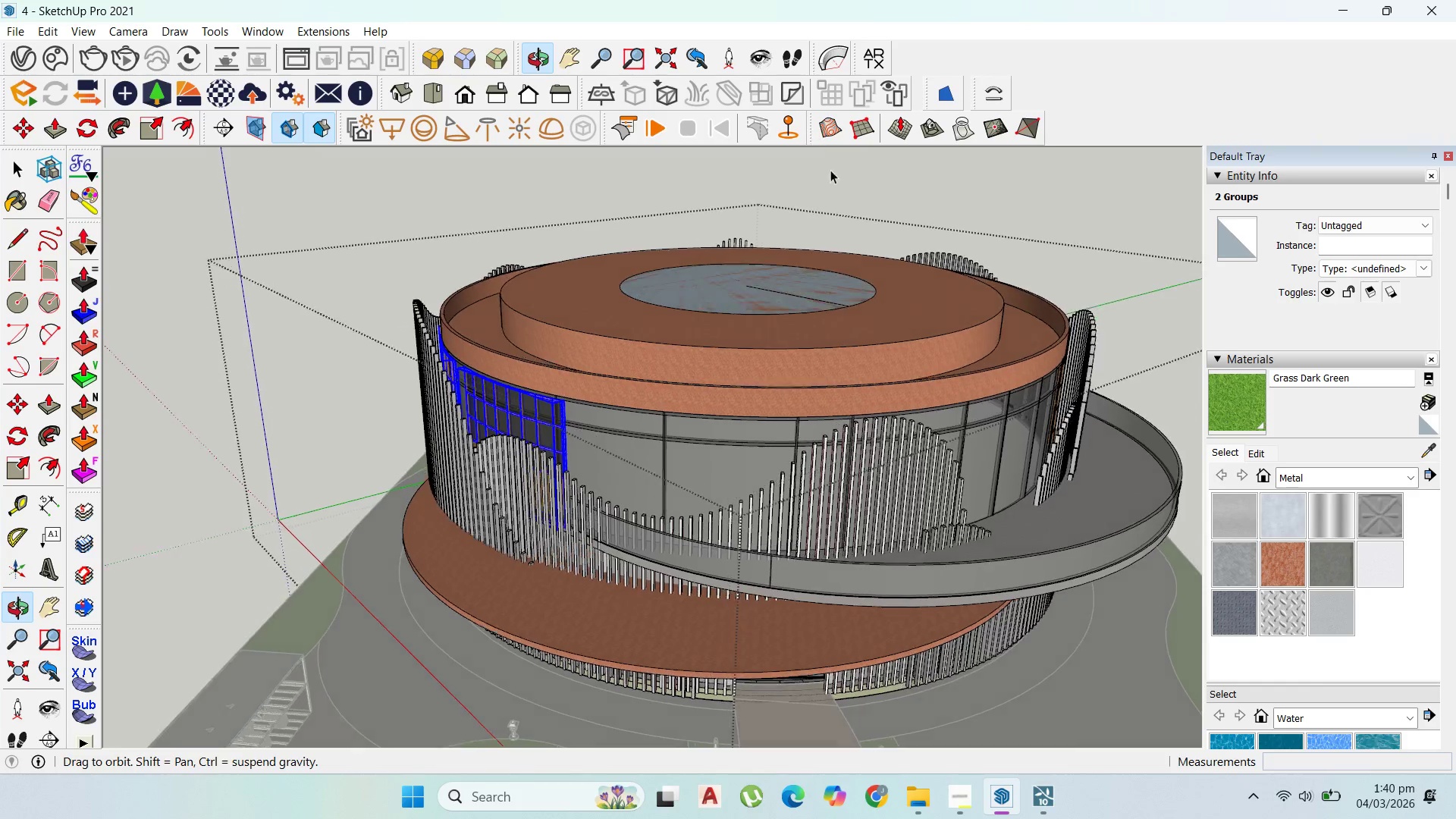 
left_click([908, 233])
 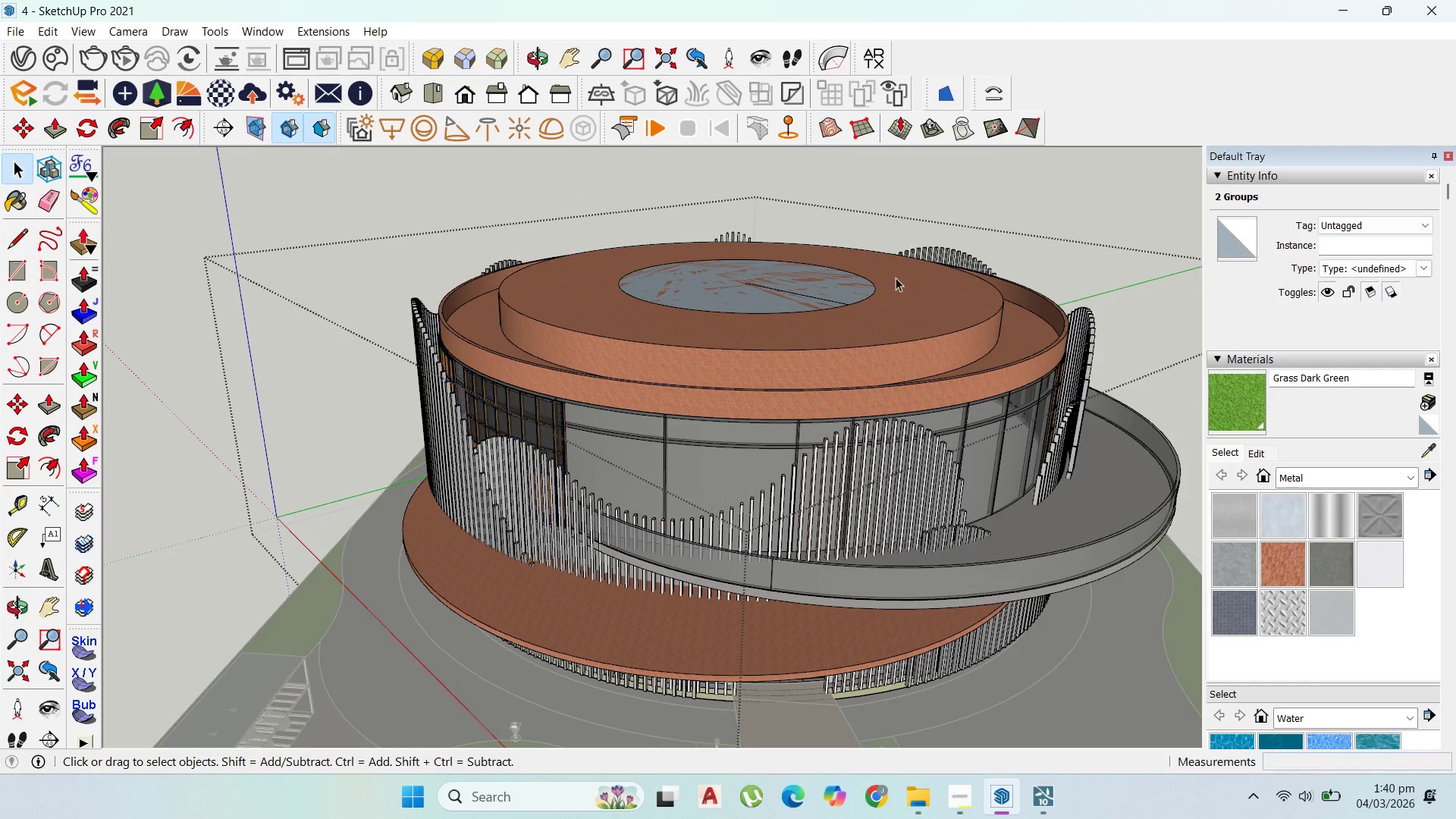 
scroll: coordinate [756, 419], scroll_direction: up, amount: 2.0
 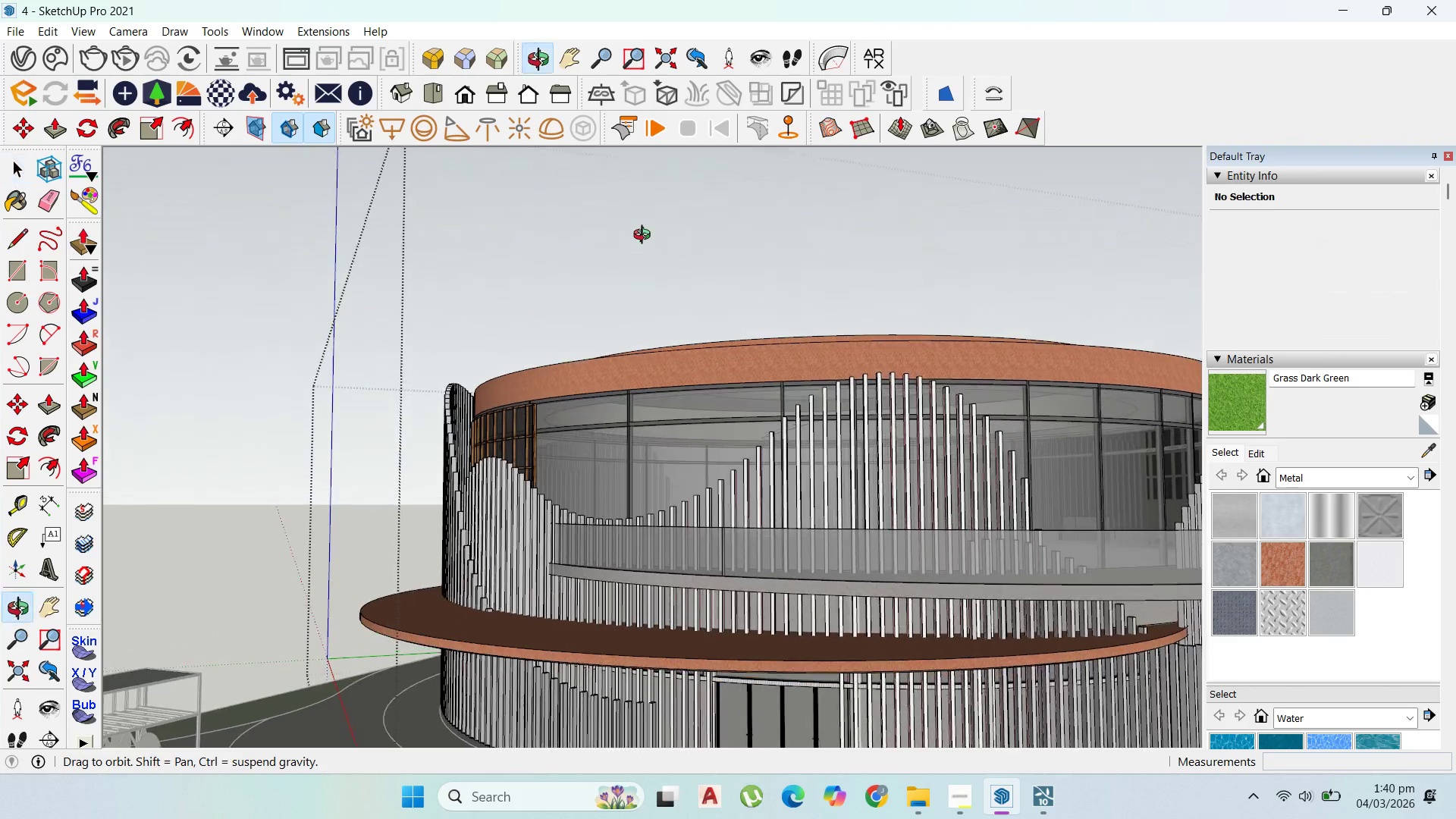 
scroll: coordinate [719, 362], scroll_direction: down, amount: 3.0
 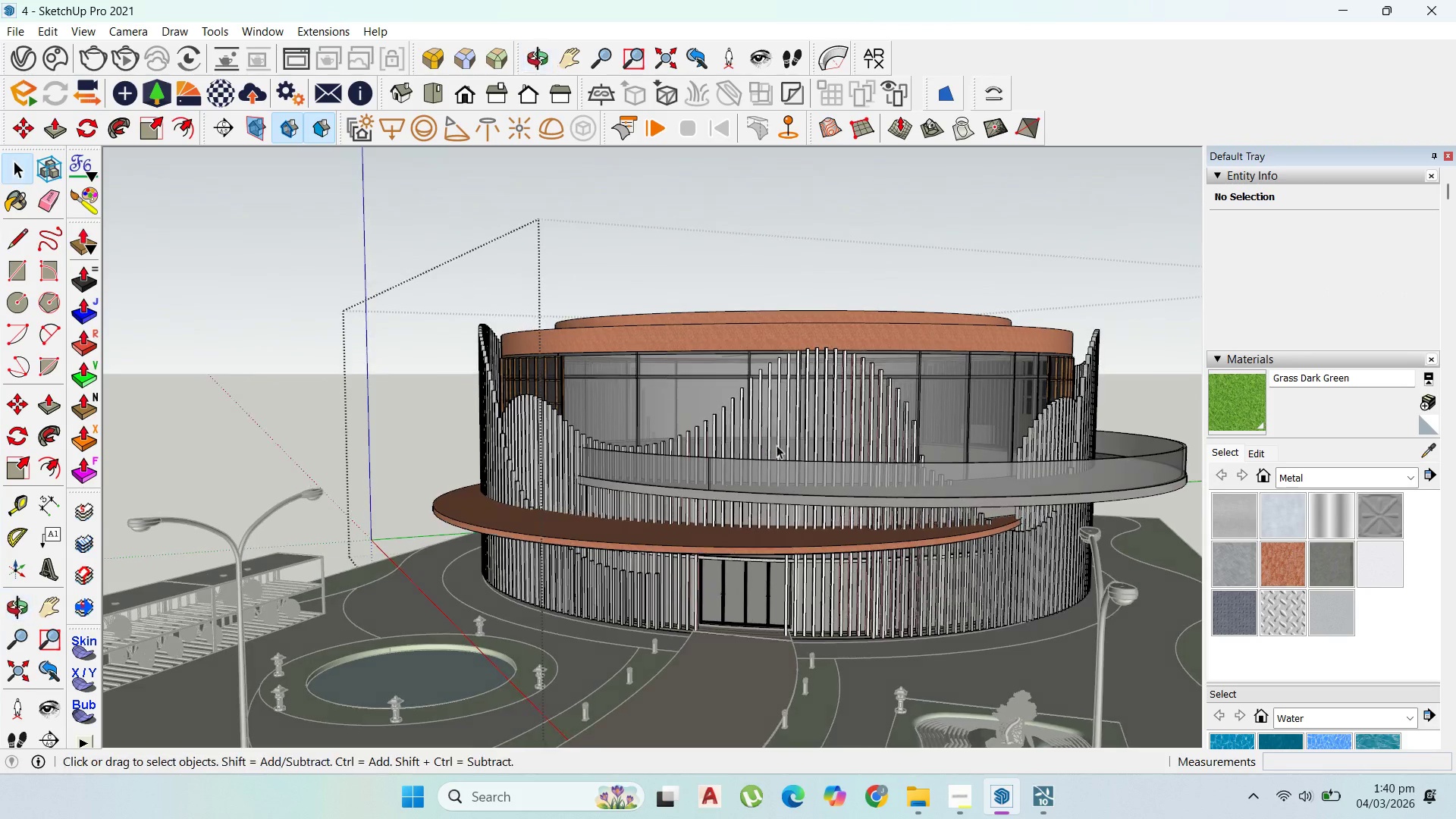 
scroll: coordinate [827, 416], scroll_direction: up, amount: 1.0
 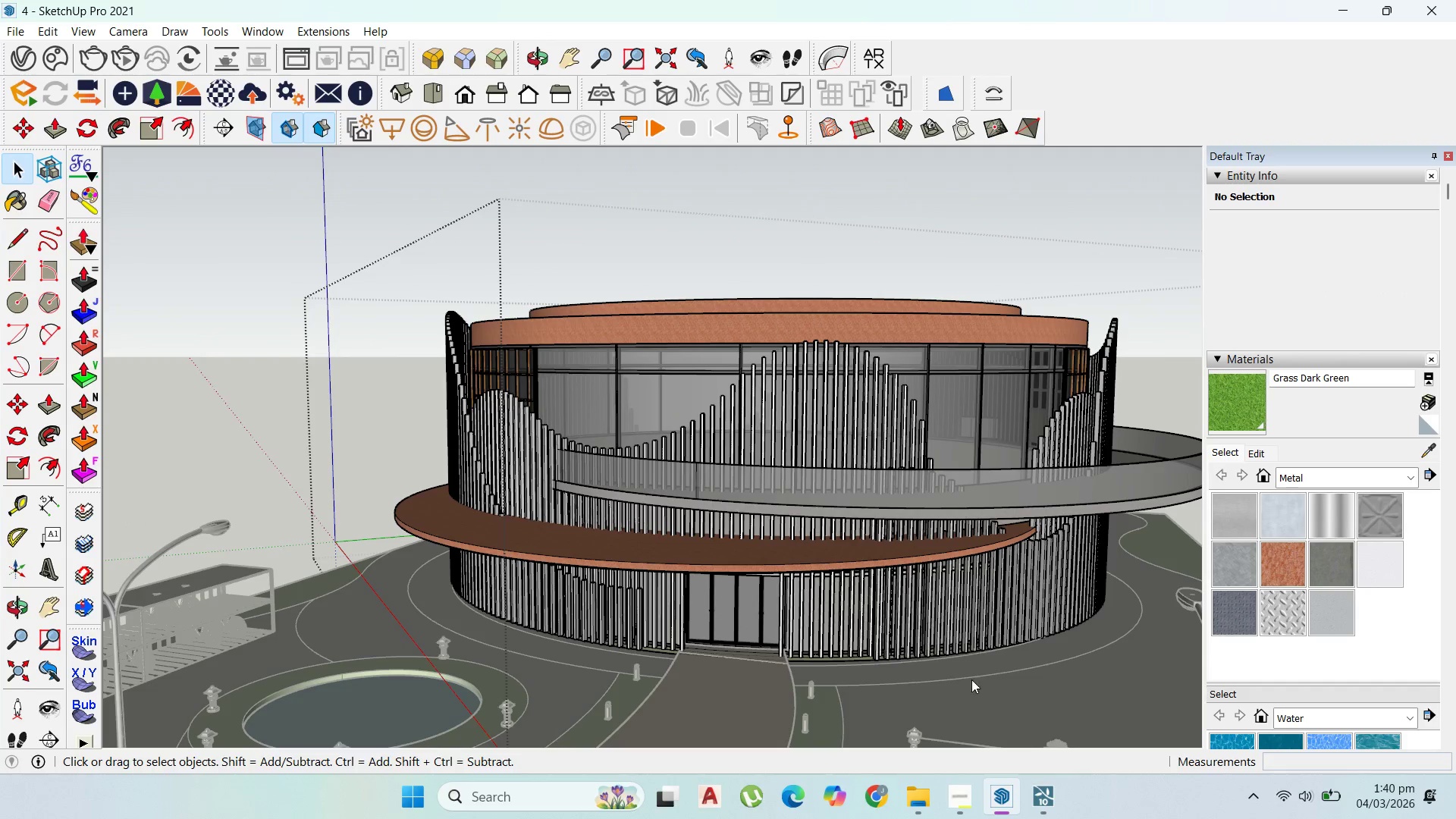 
left_click([11, 28])
 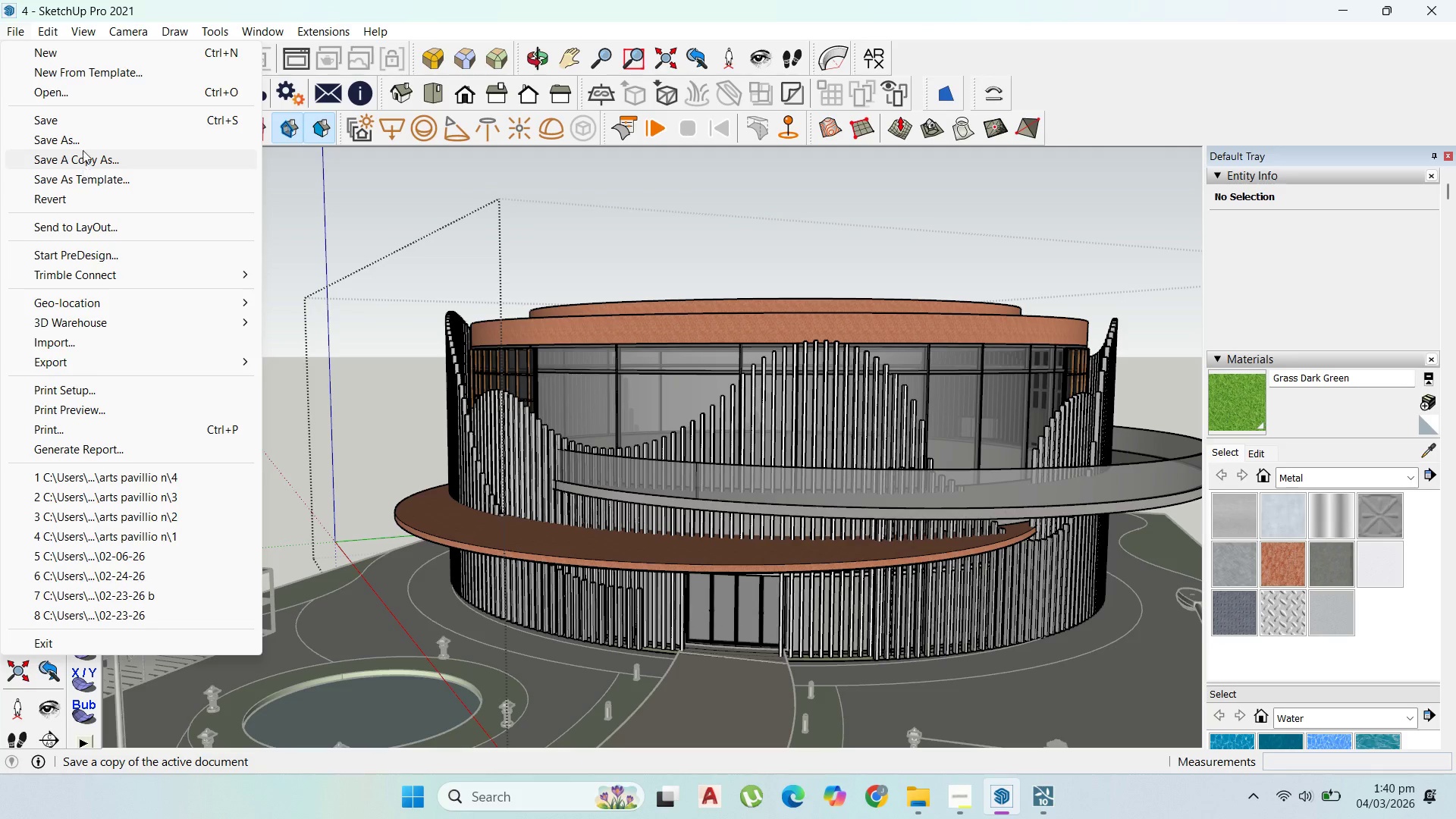 
left_click([84, 144])
 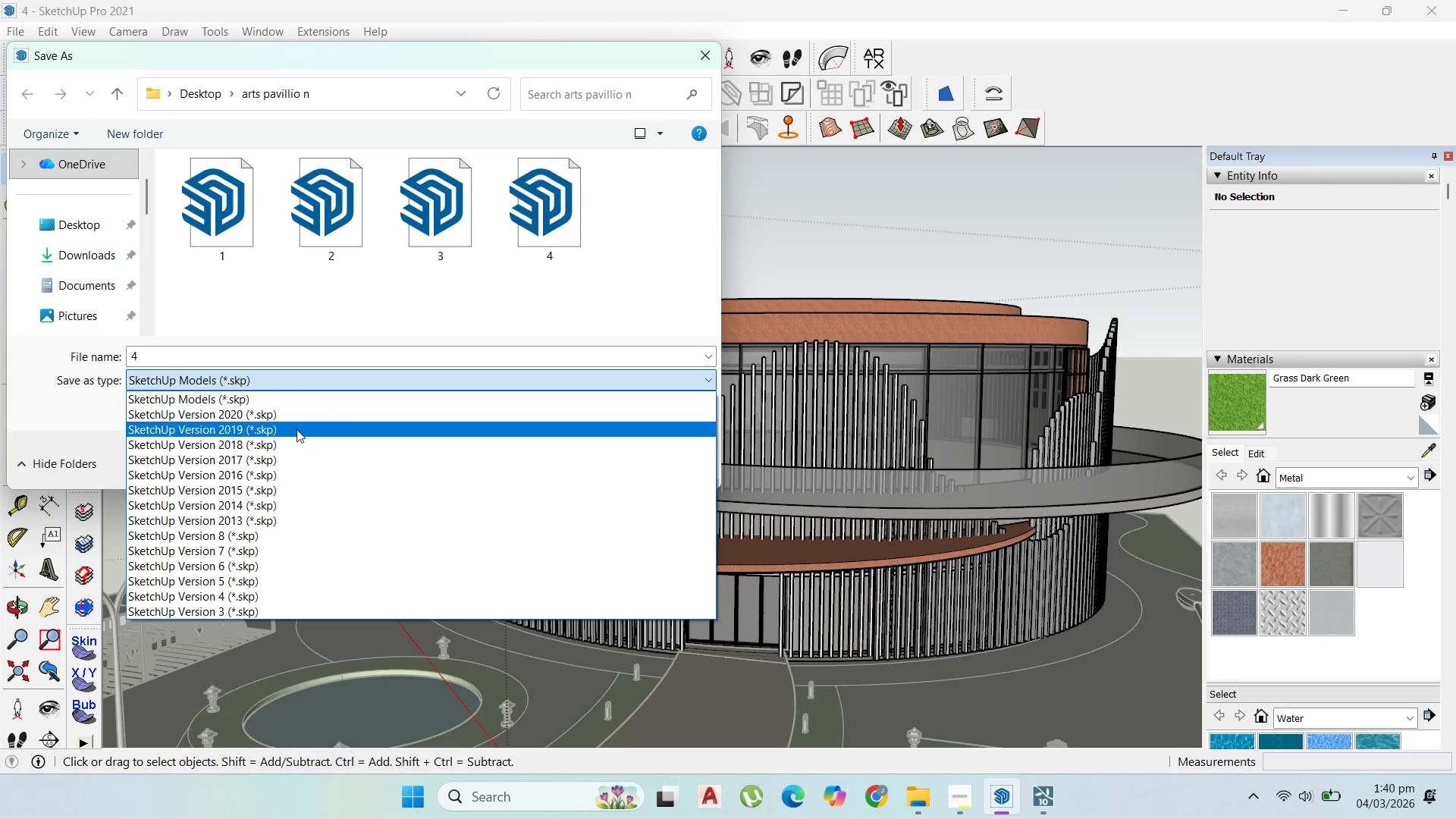 
left_click([282, 427])
 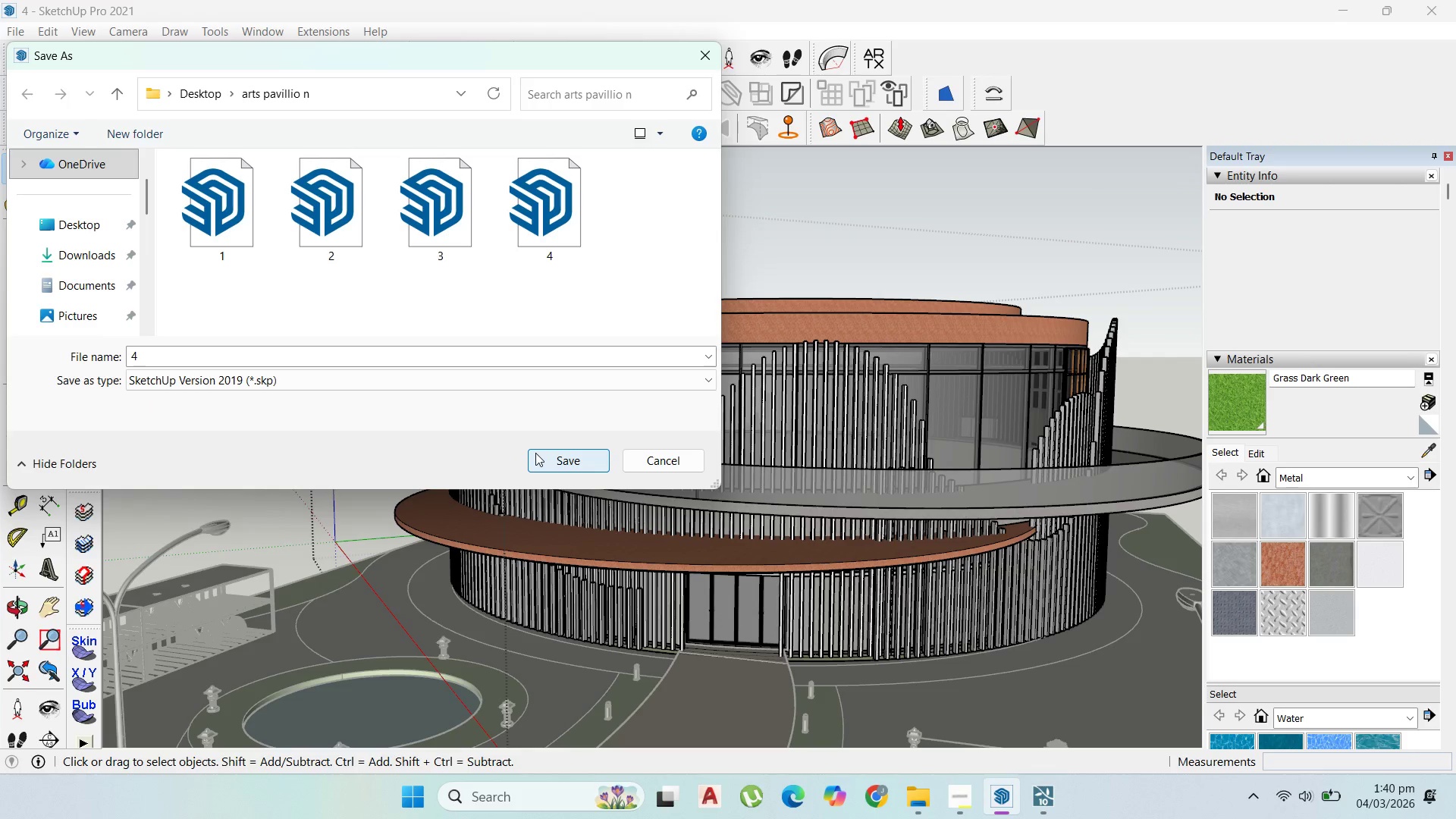 
left_click([542, 454])
 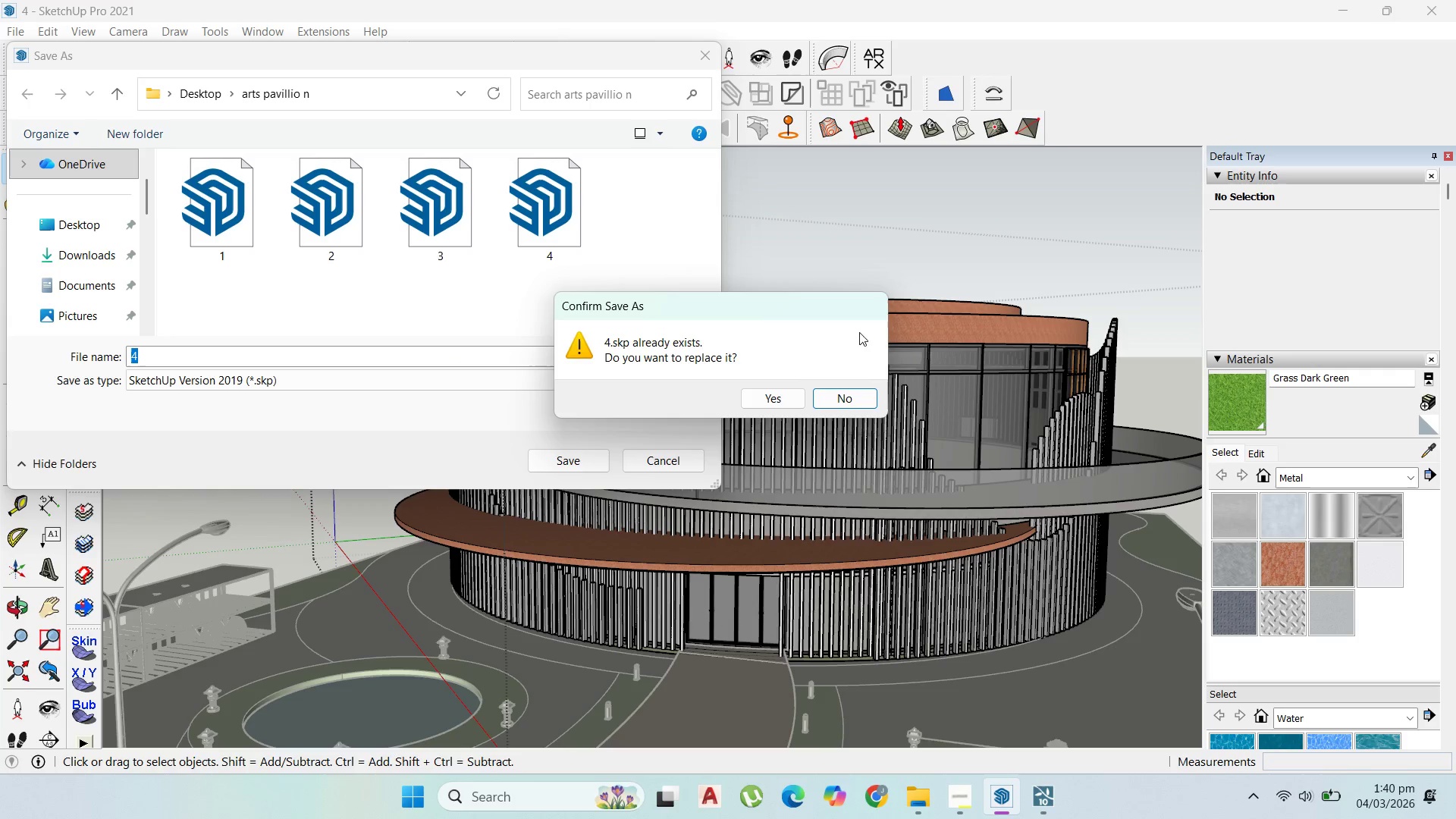 
wait(15.56)
 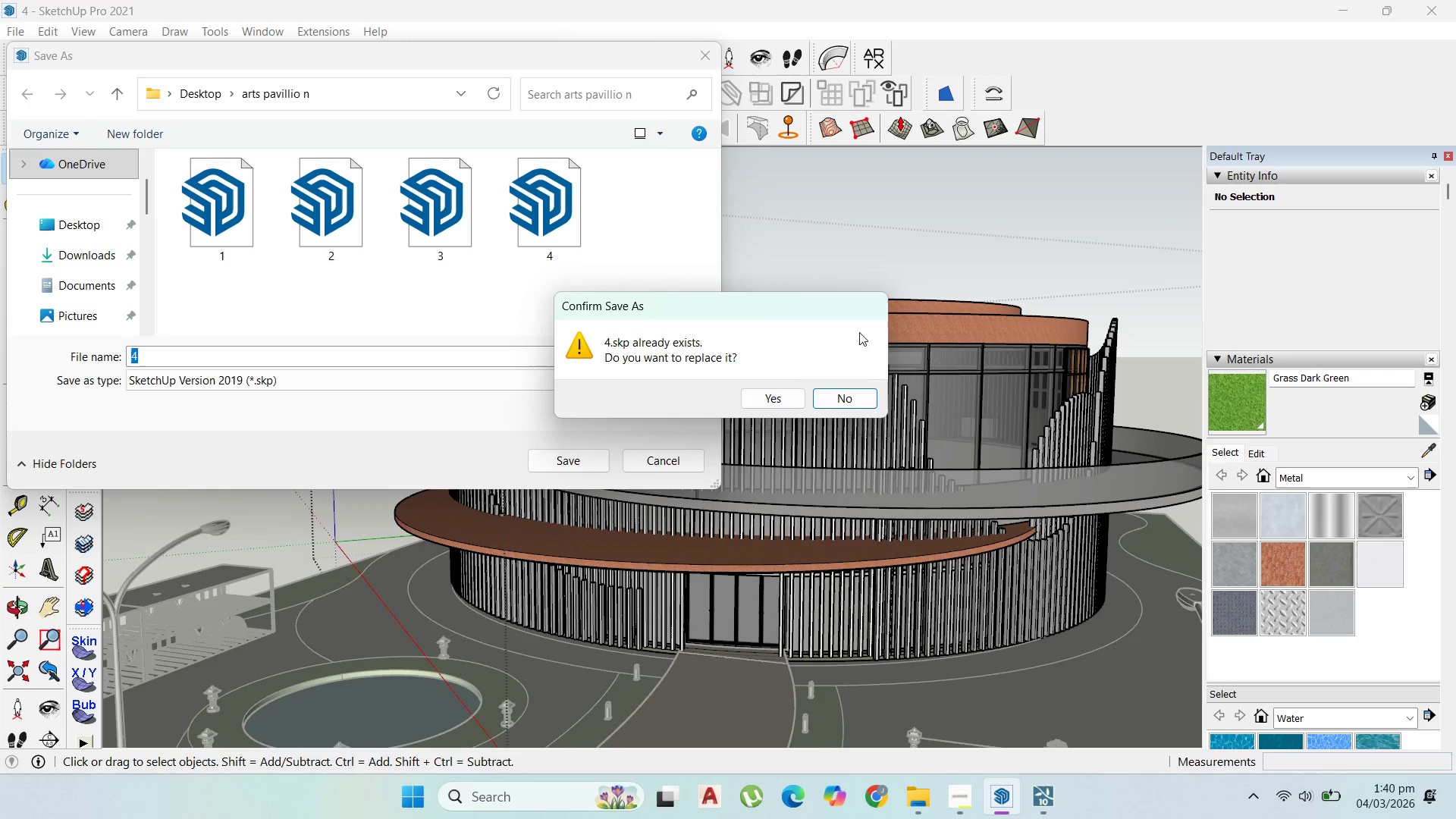 
left_click([782, 391])
 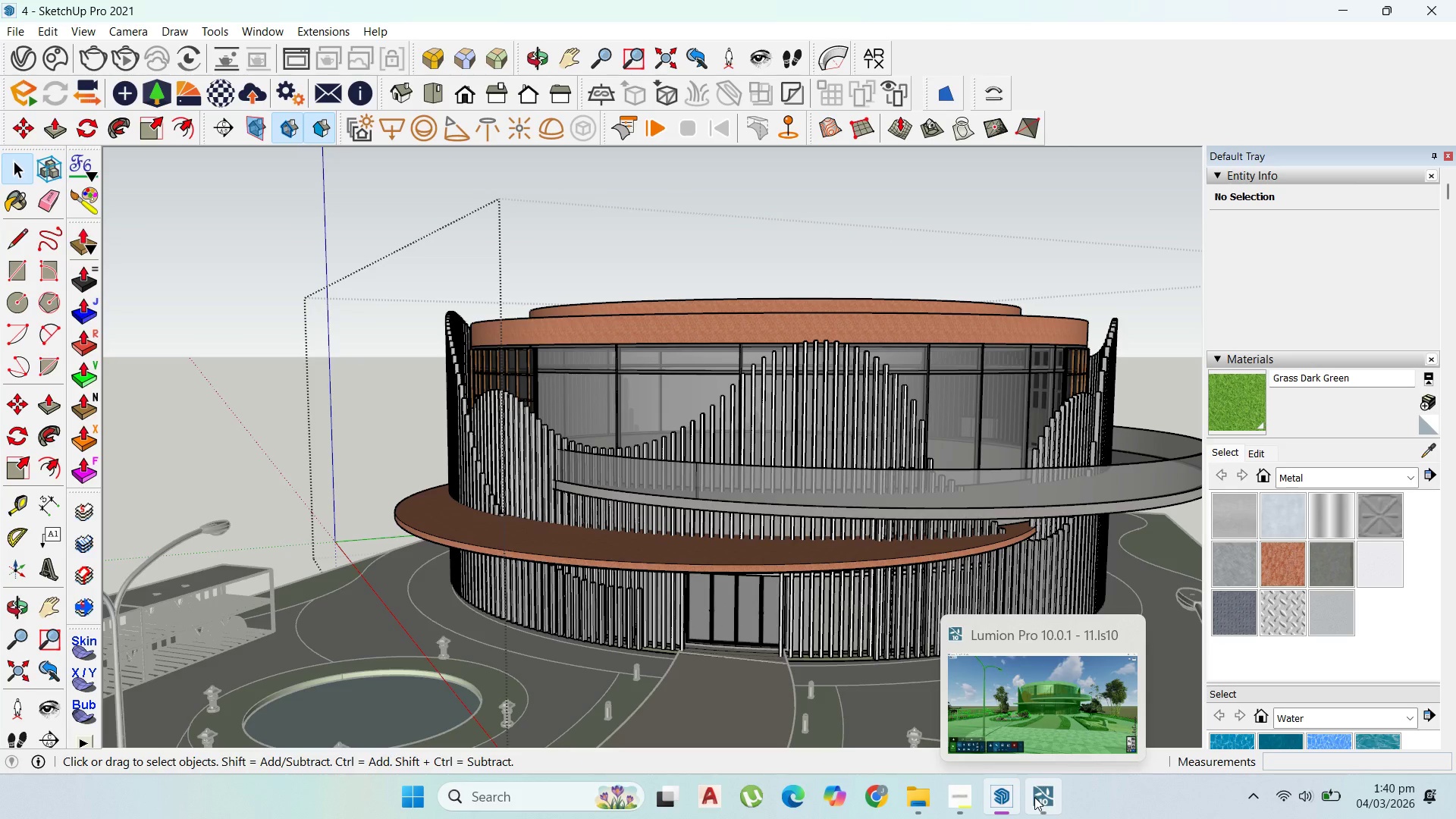 
wait(13.06)
 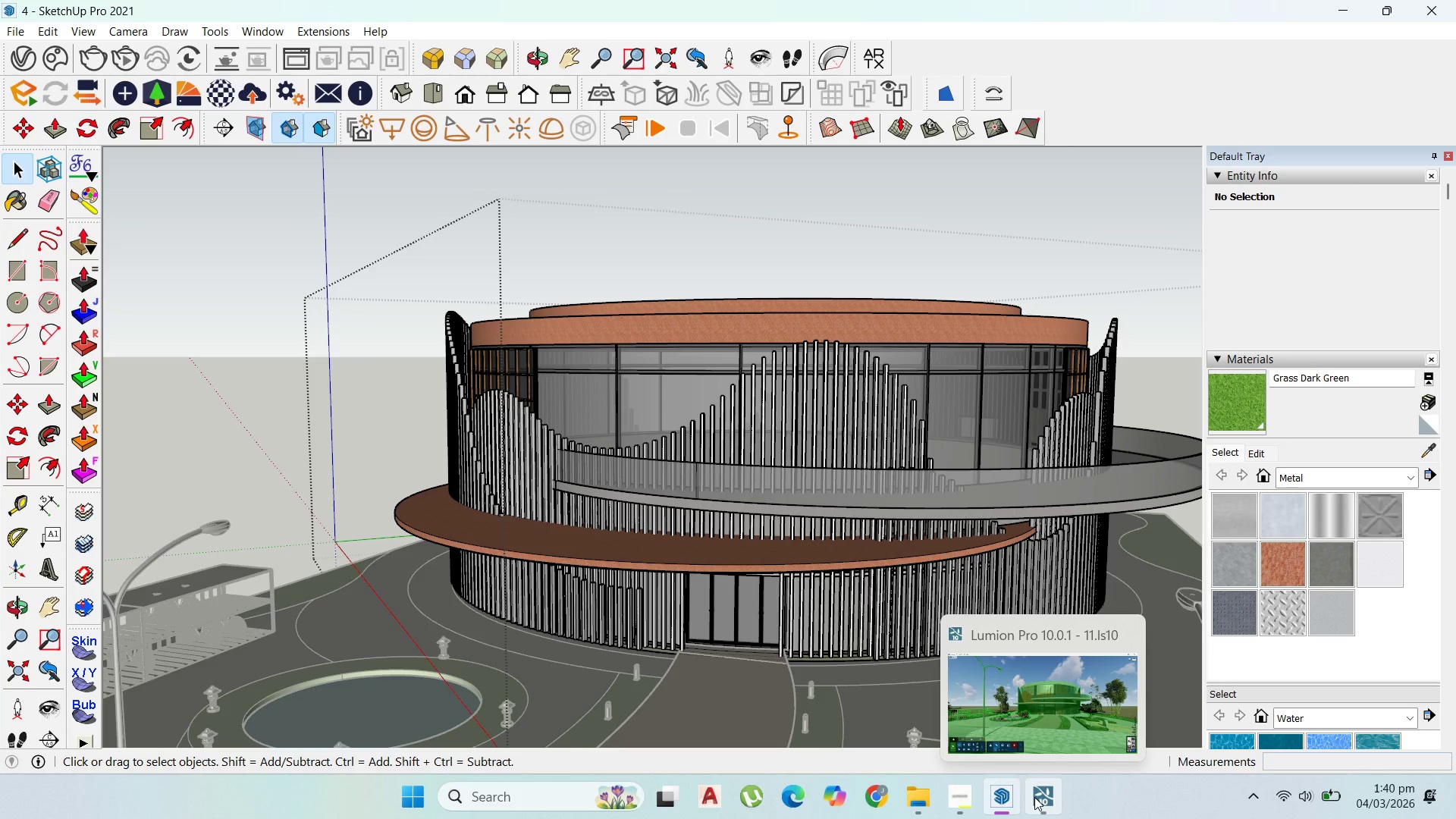 
left_click([1034, 797])
 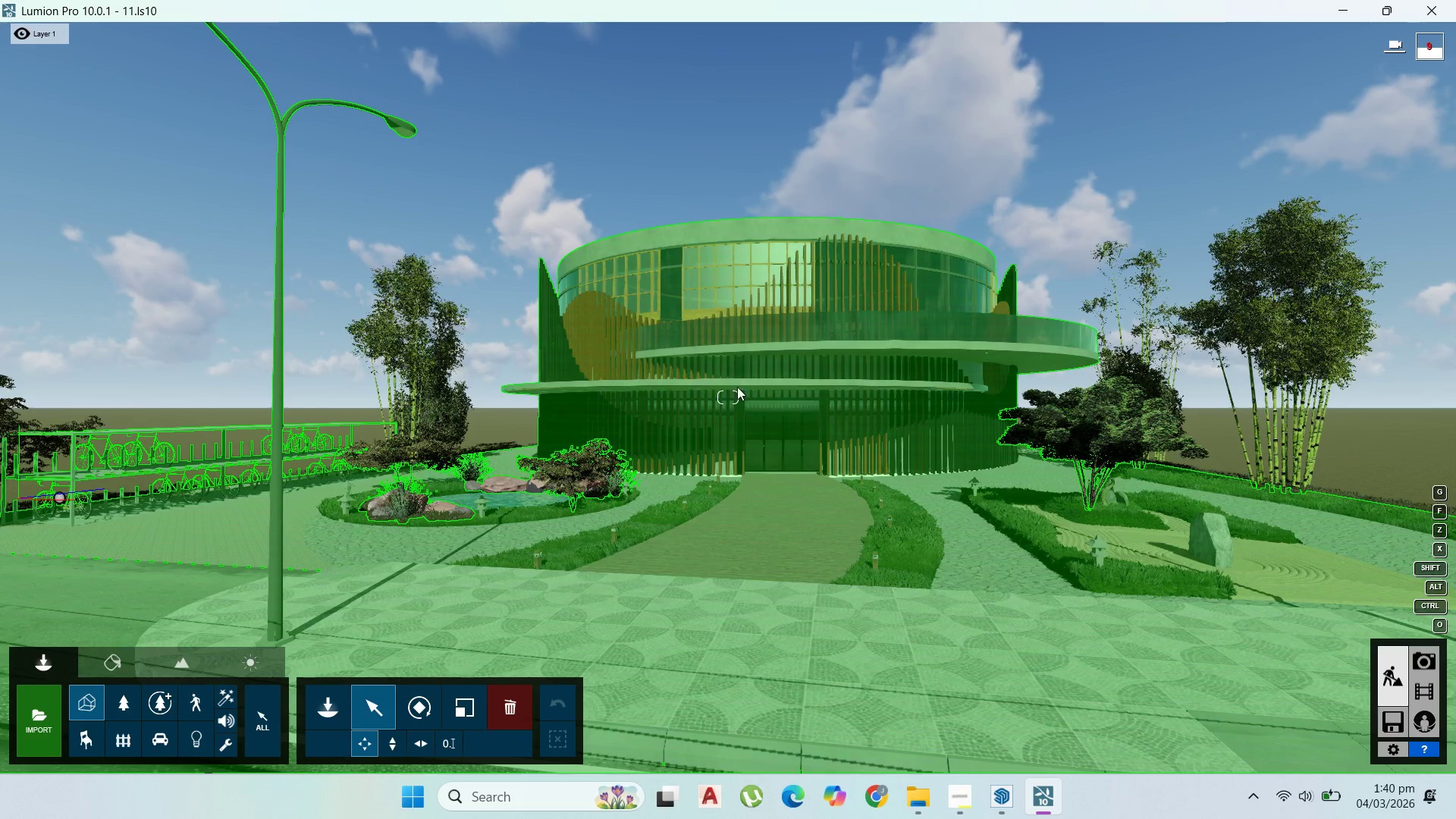 
left_click([736, 402])
 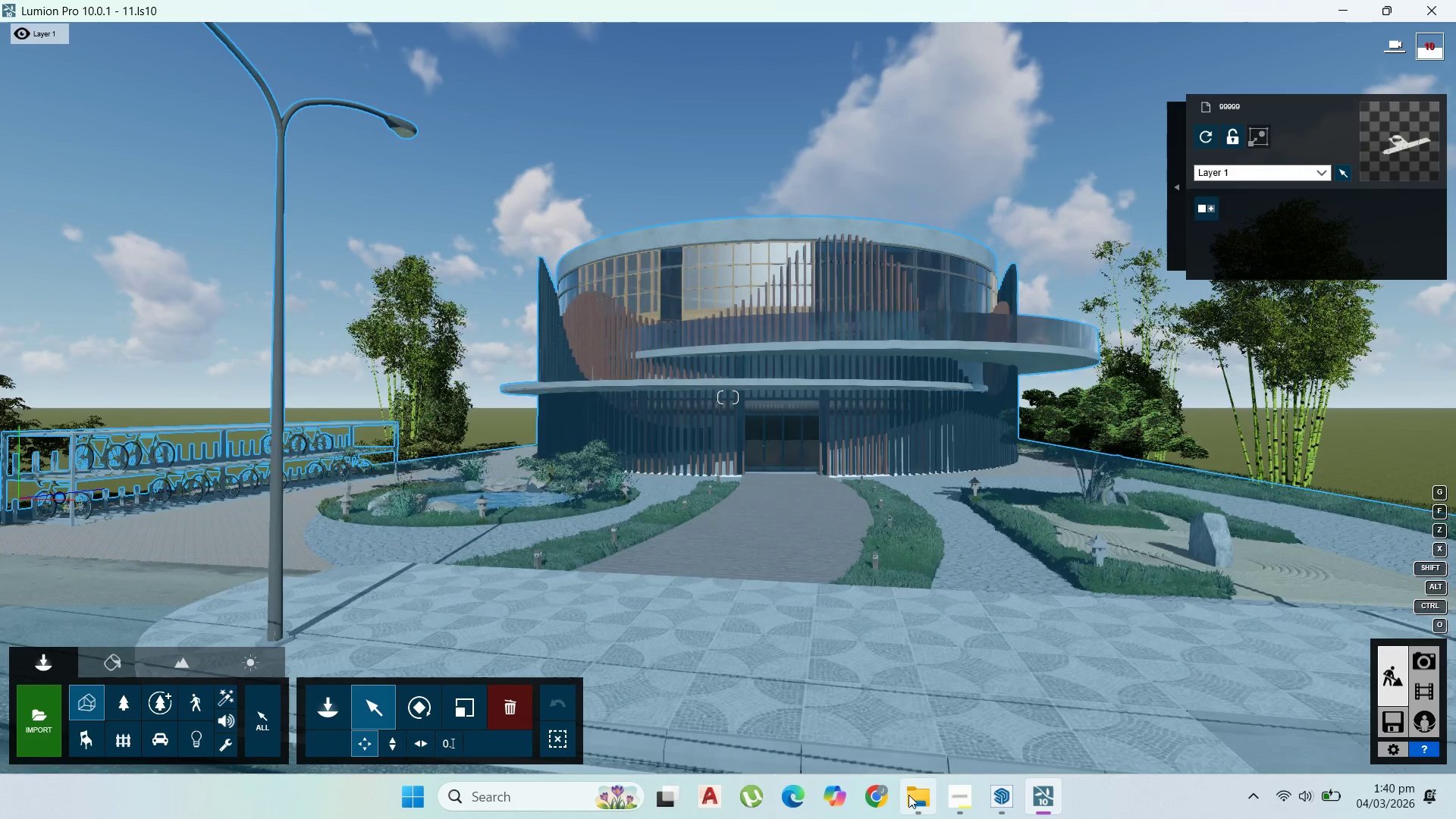 
left_click([986, 792])
 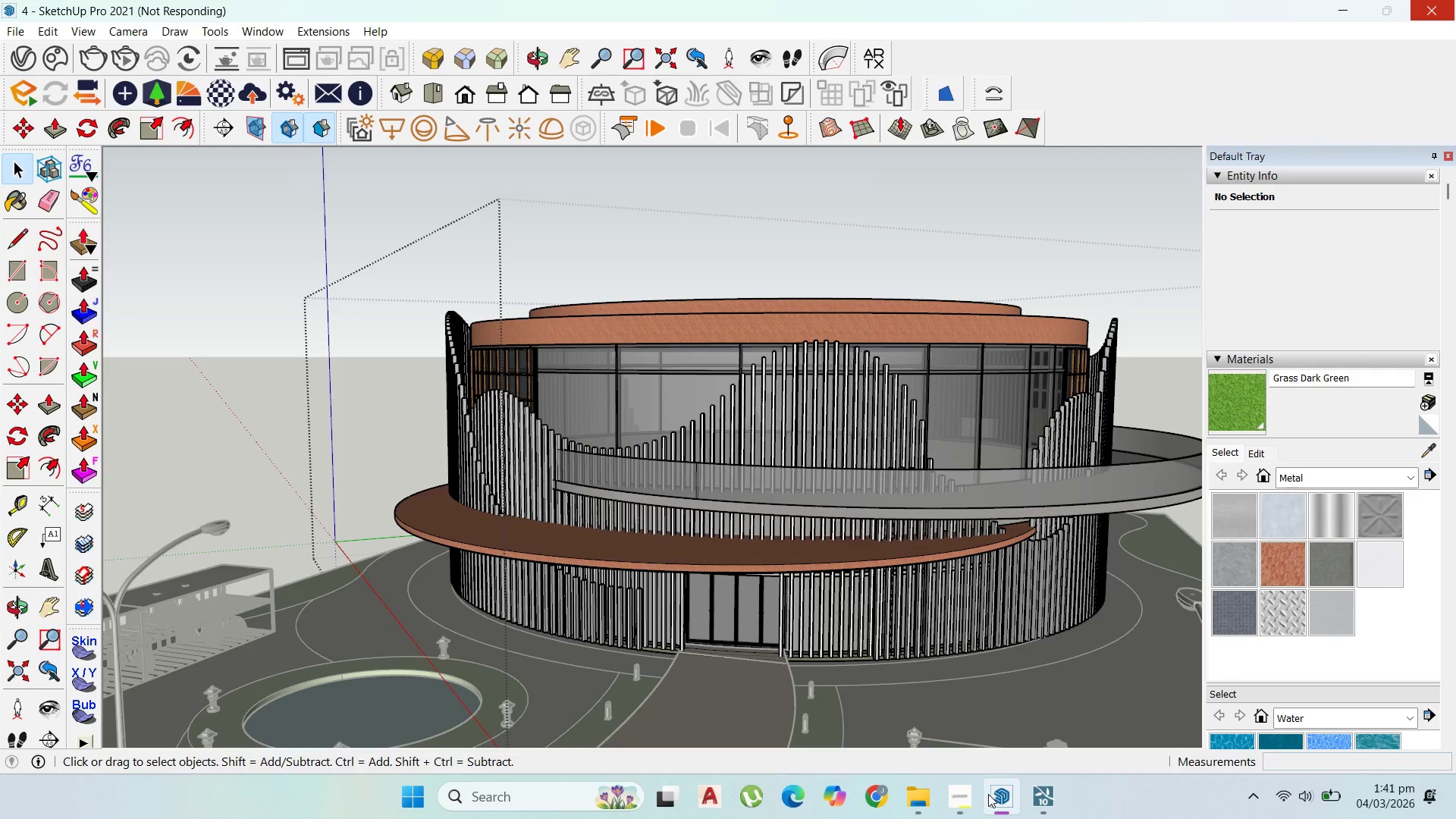 
left_click([988, 795])
 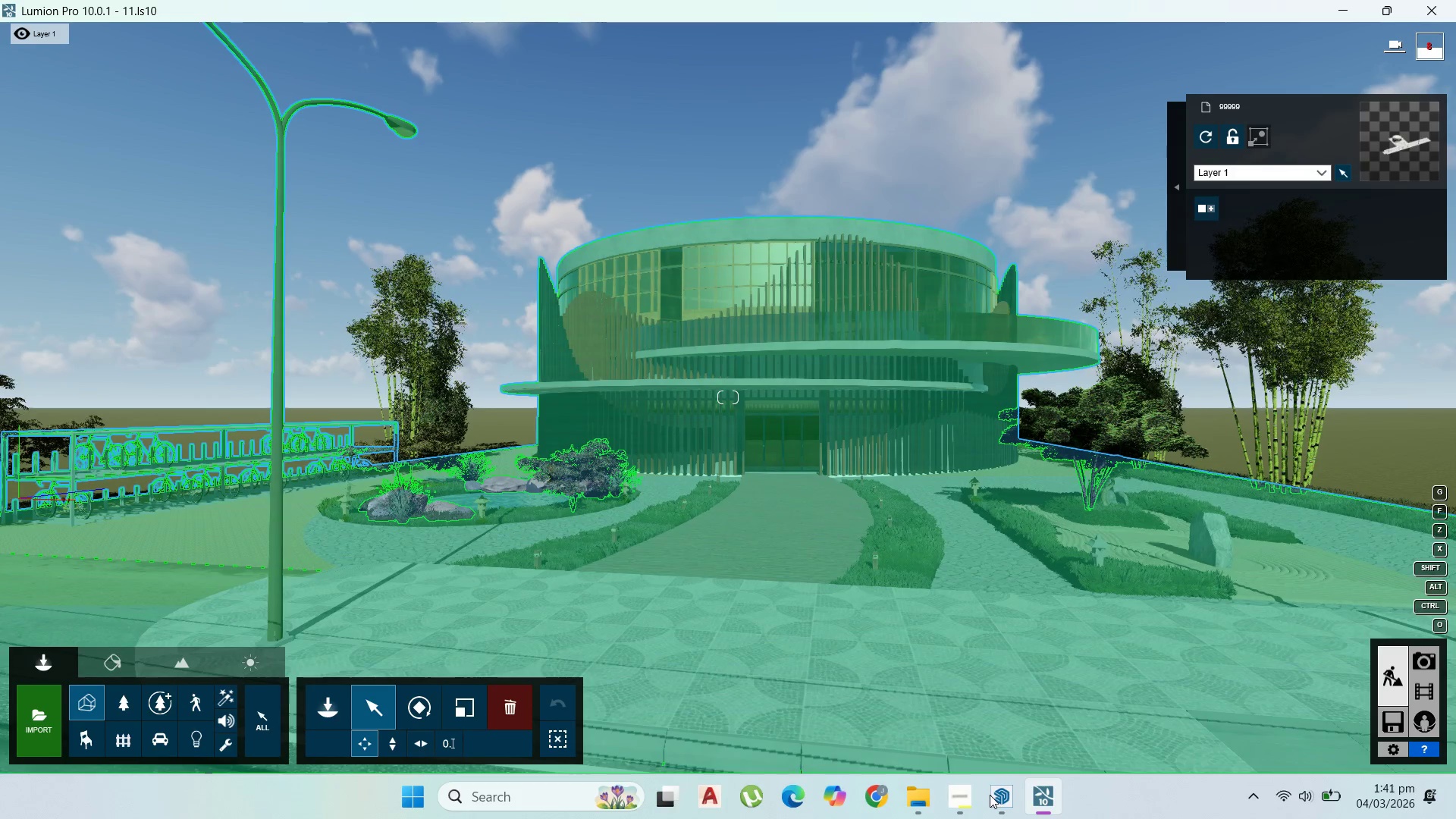 
left_click([990, 795])
 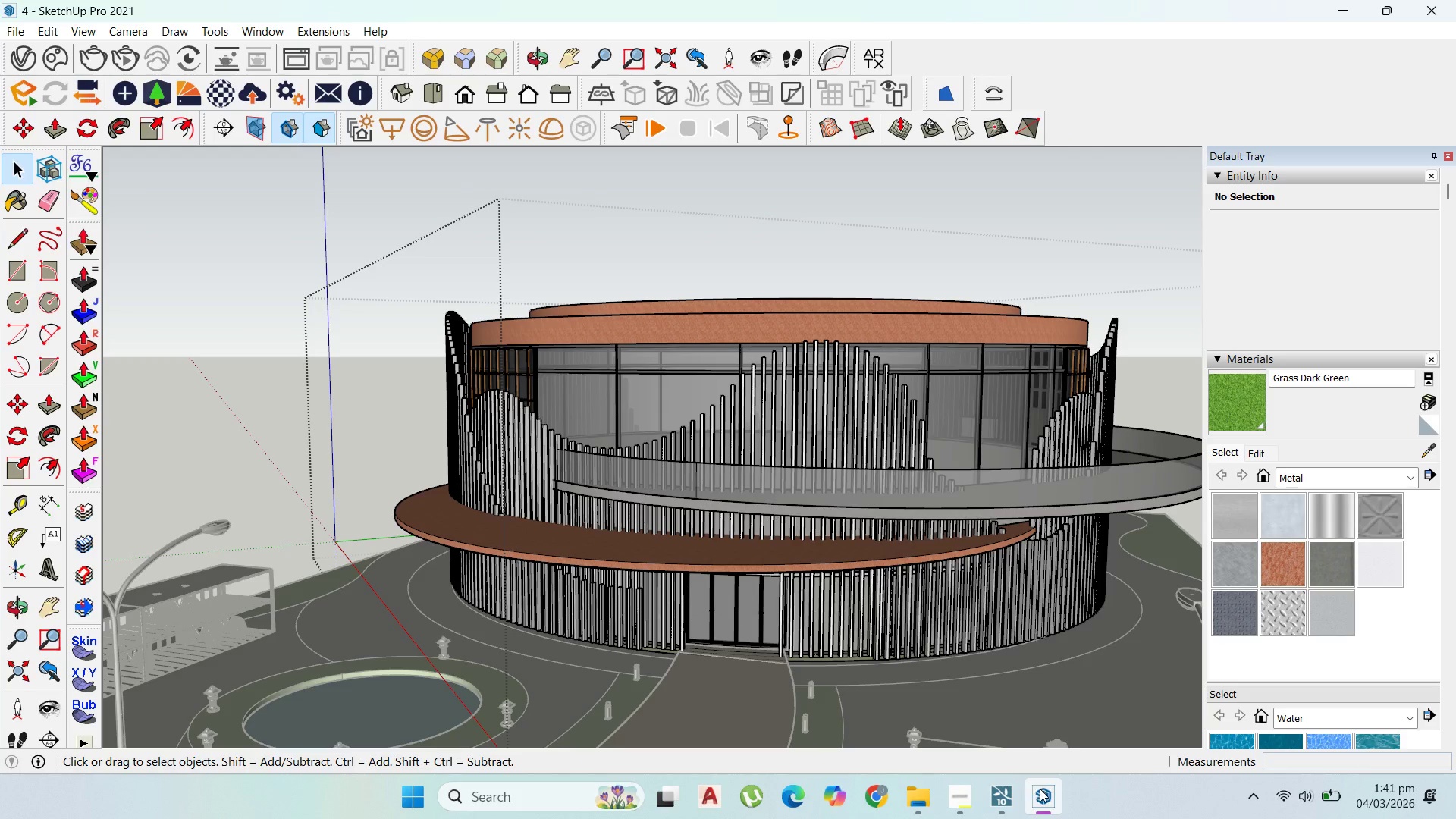 
double_click([660, 205])
 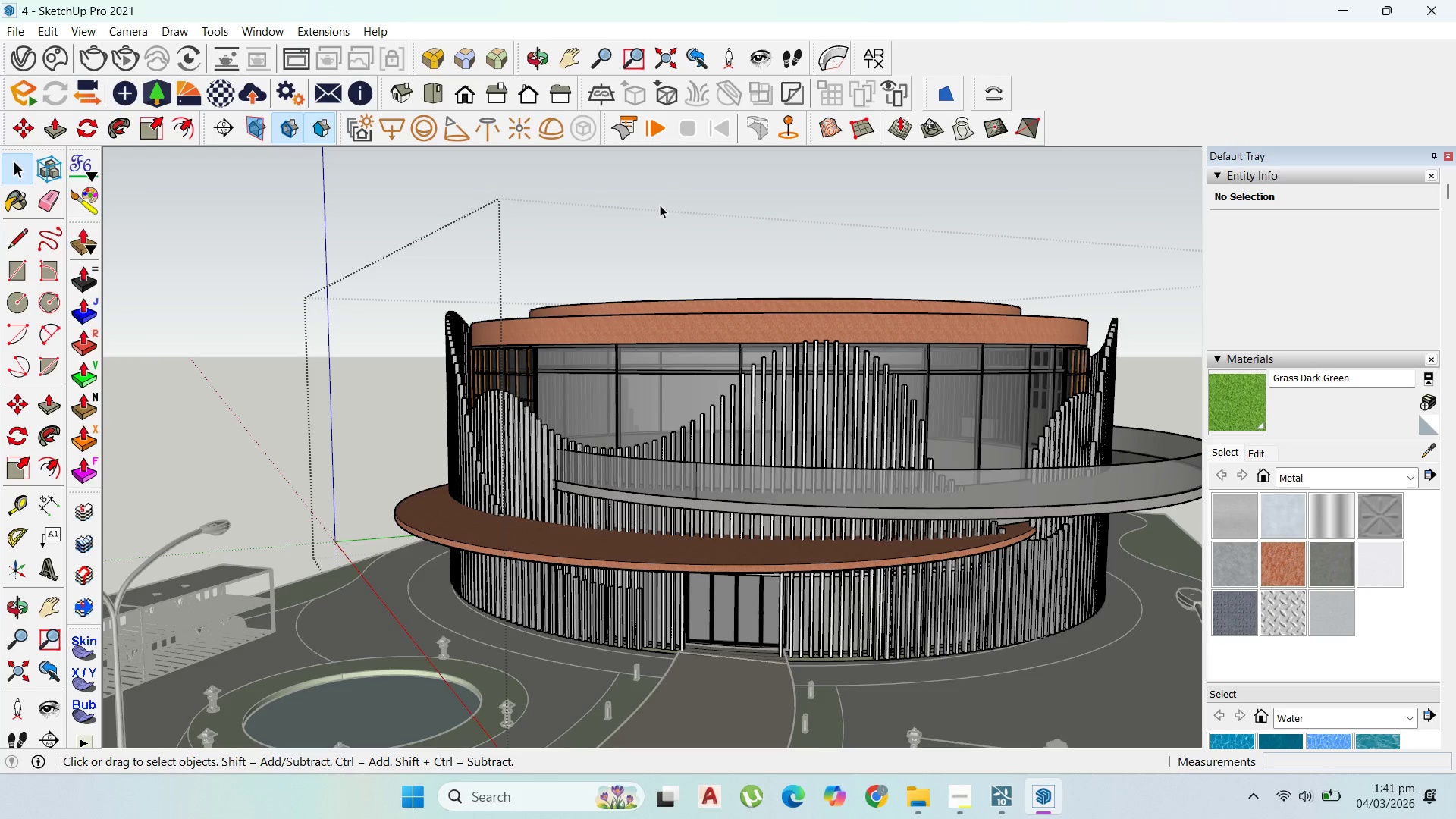 
triple_click([660, 205])
 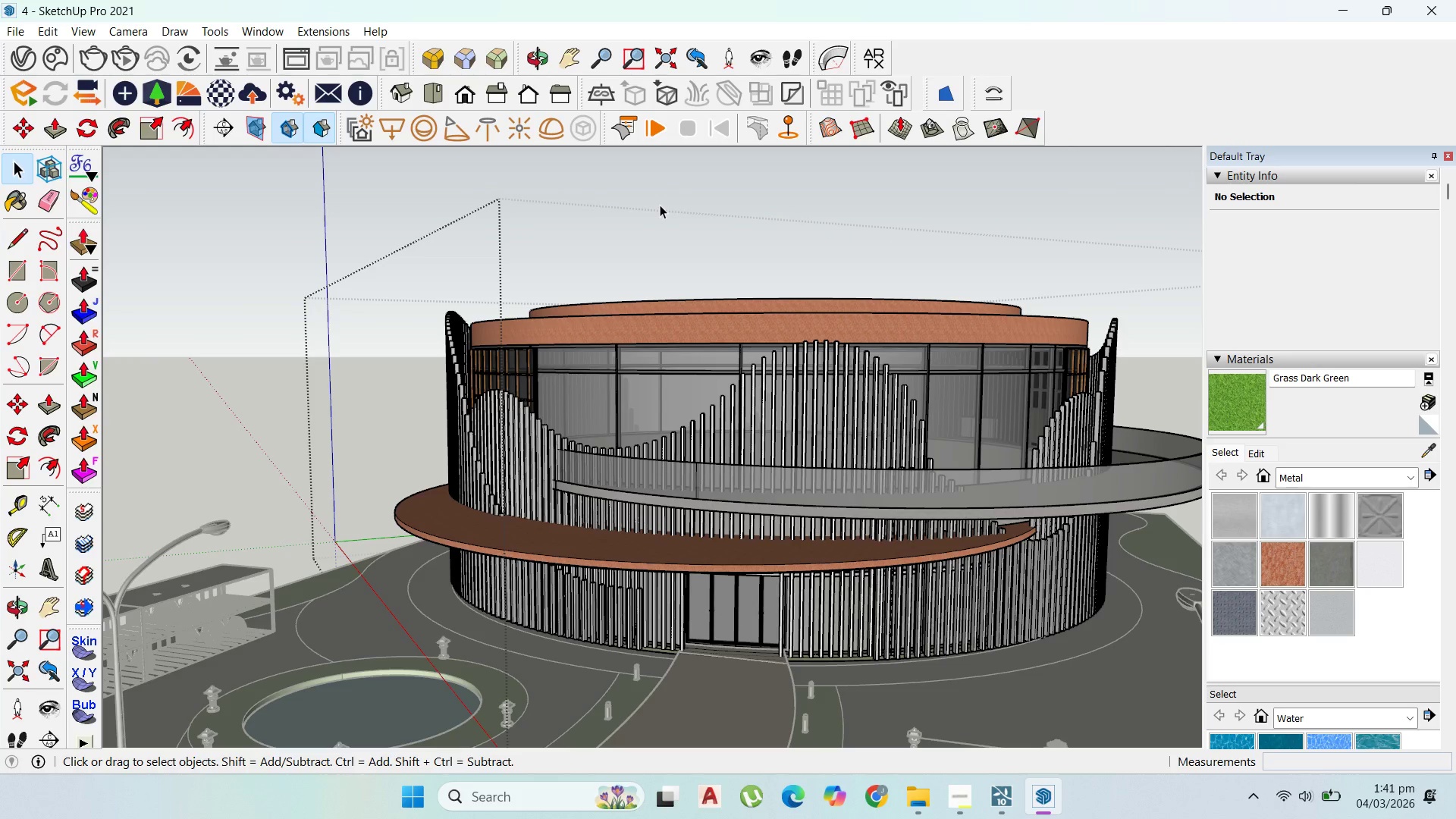 
triple_click([660, 205])
 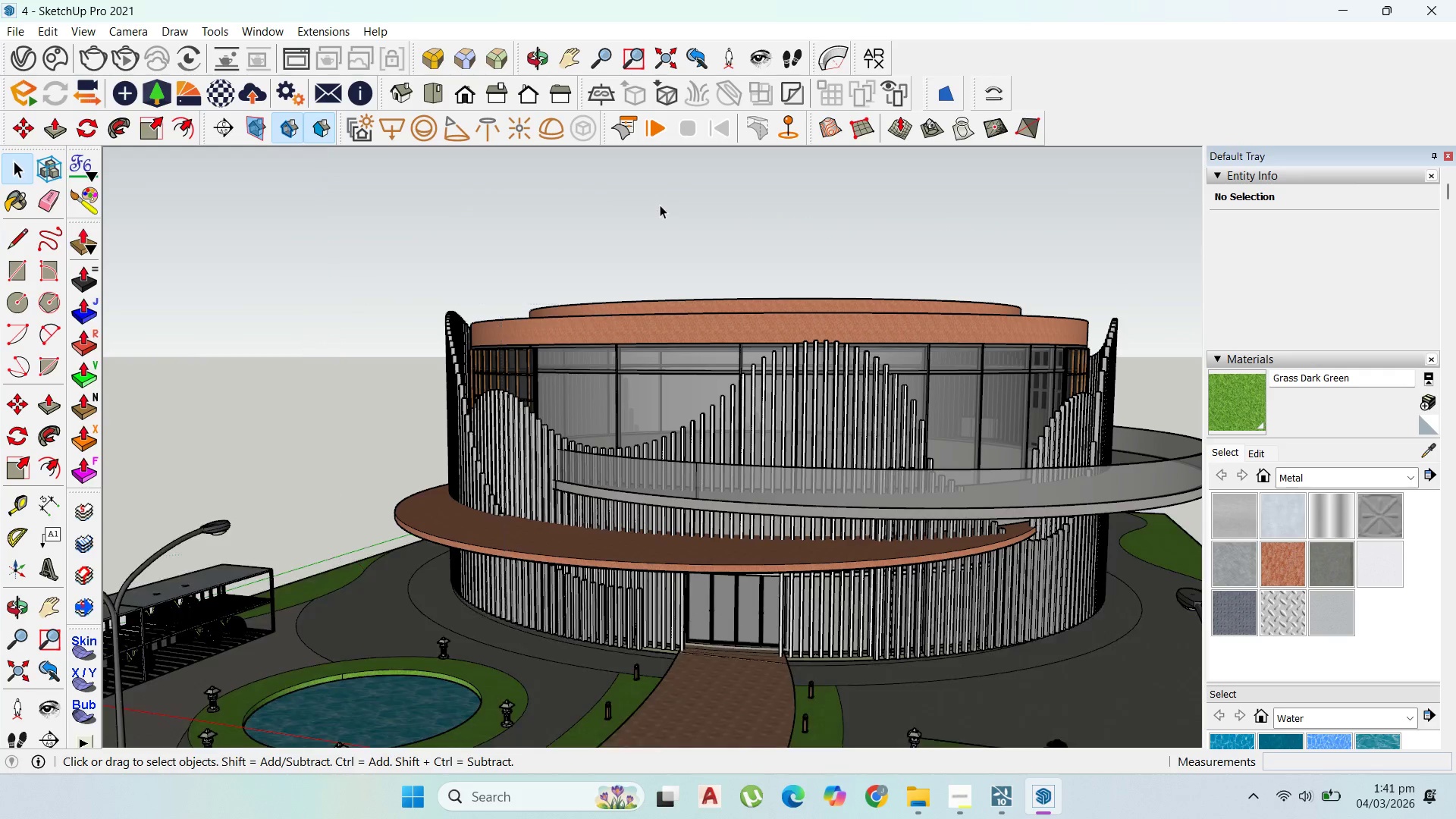 
triple_click([660, 205])
 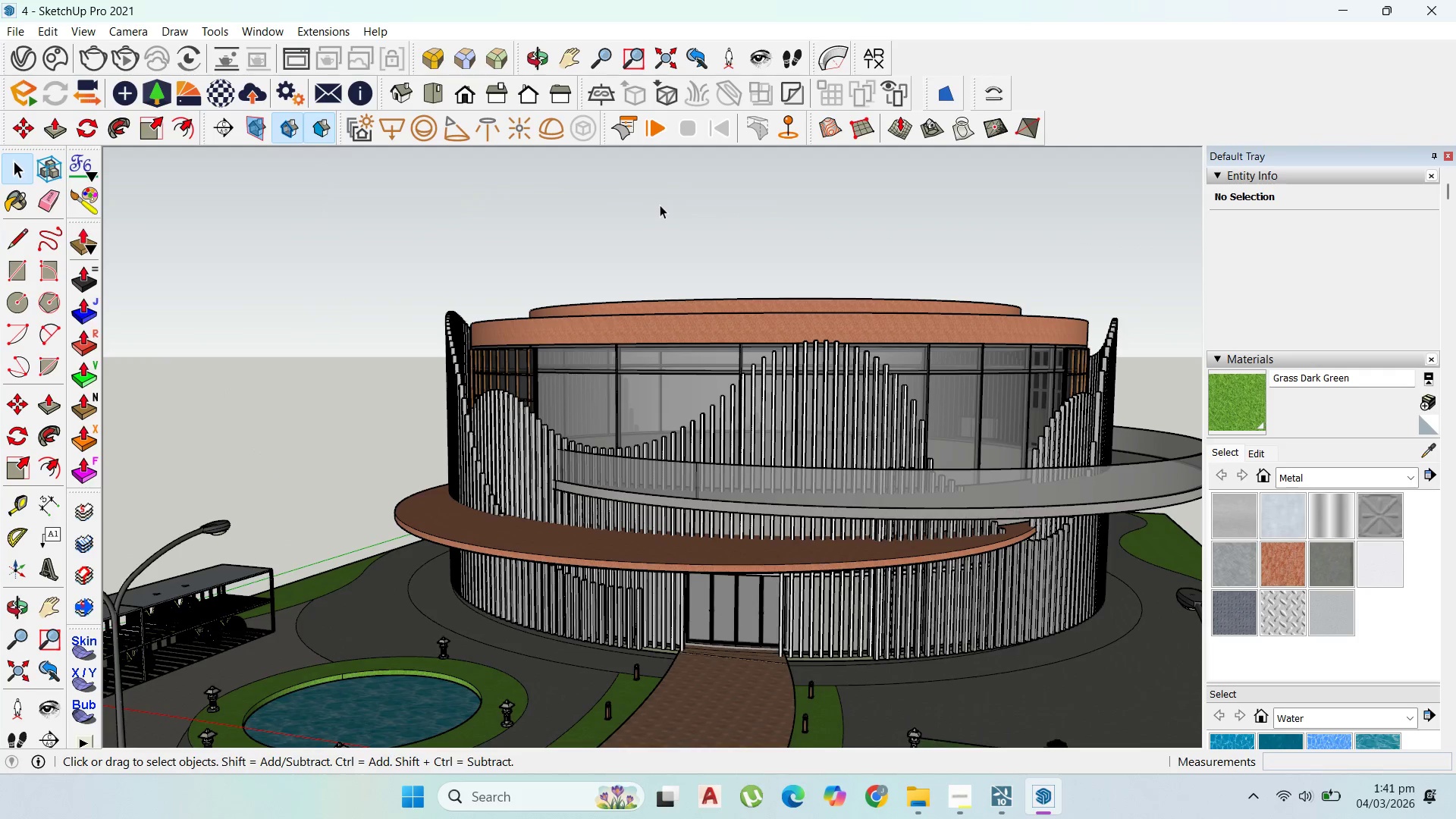 
triple_click([660, 205])
 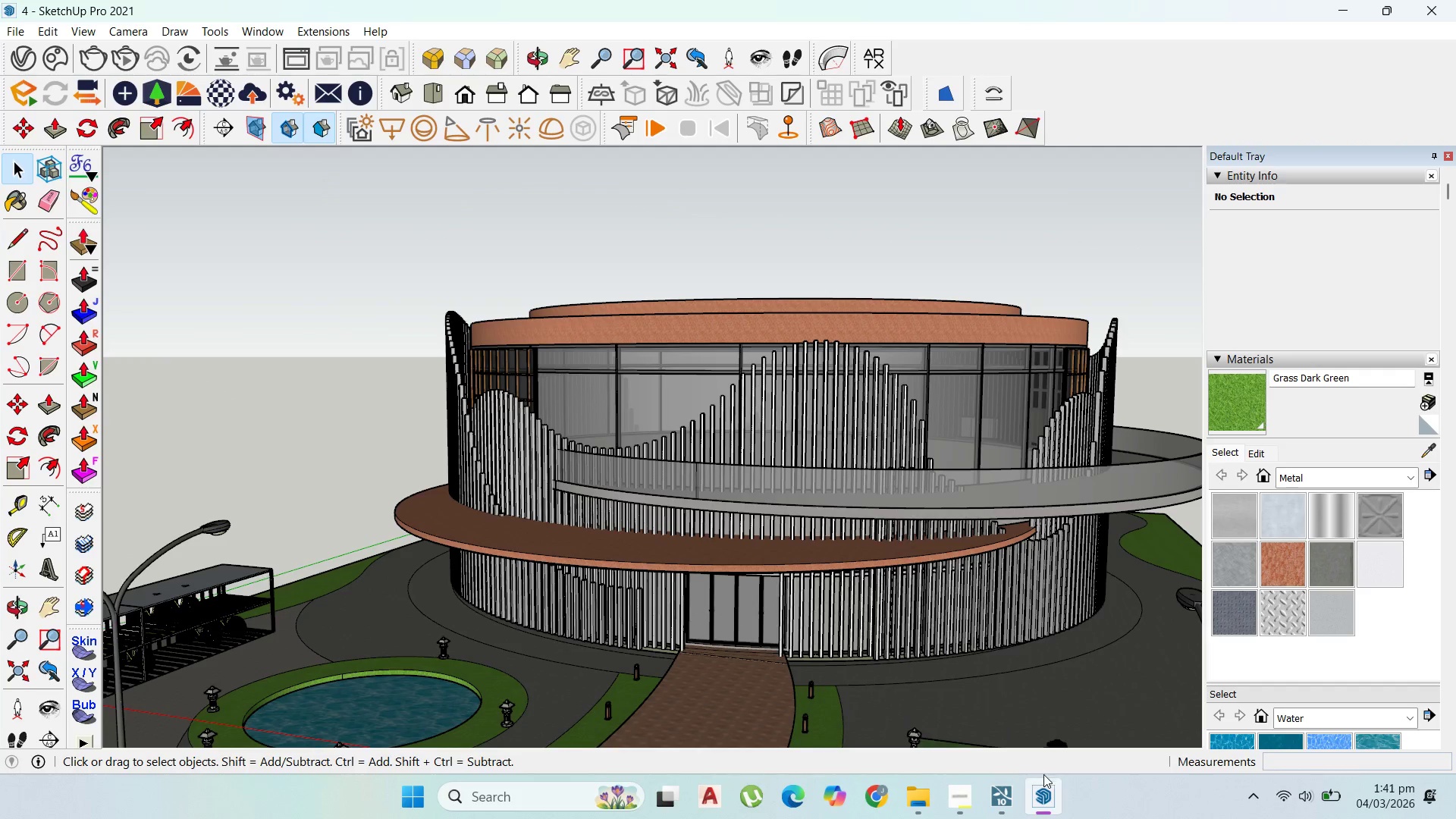 
left_click([1043, 790])
 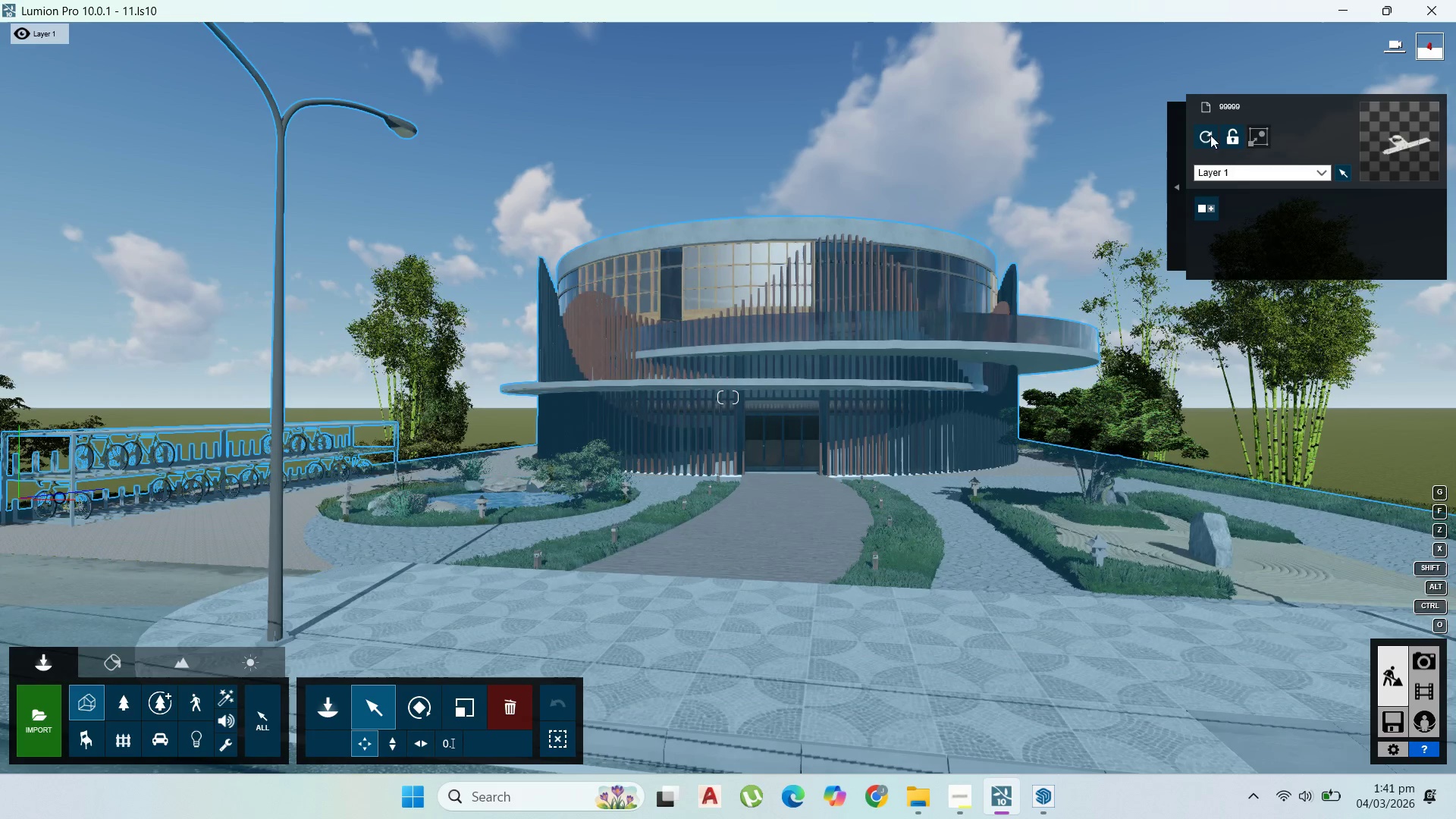 
left_click([1207, 134])
 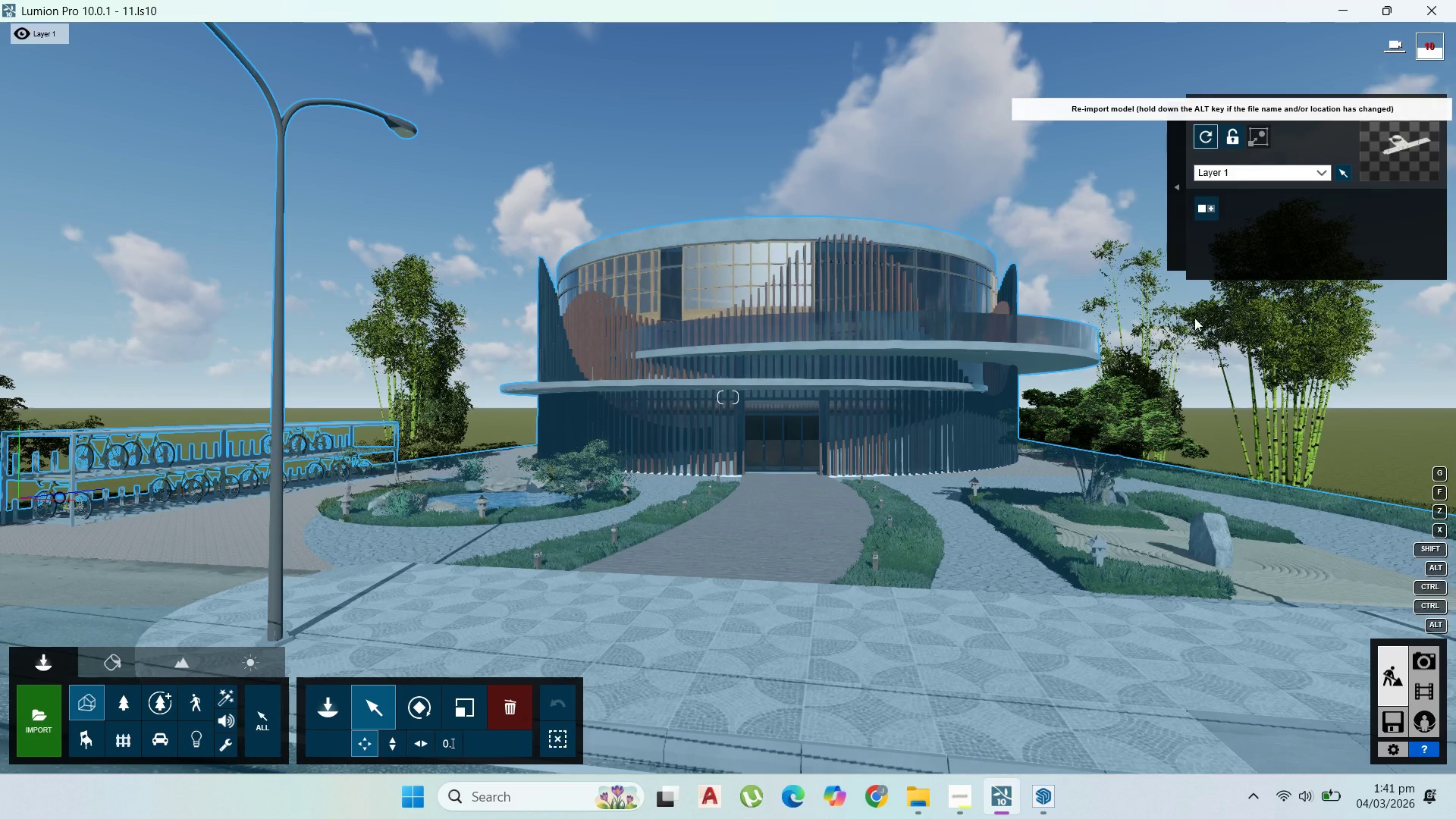 
left_click([1096, 389])
 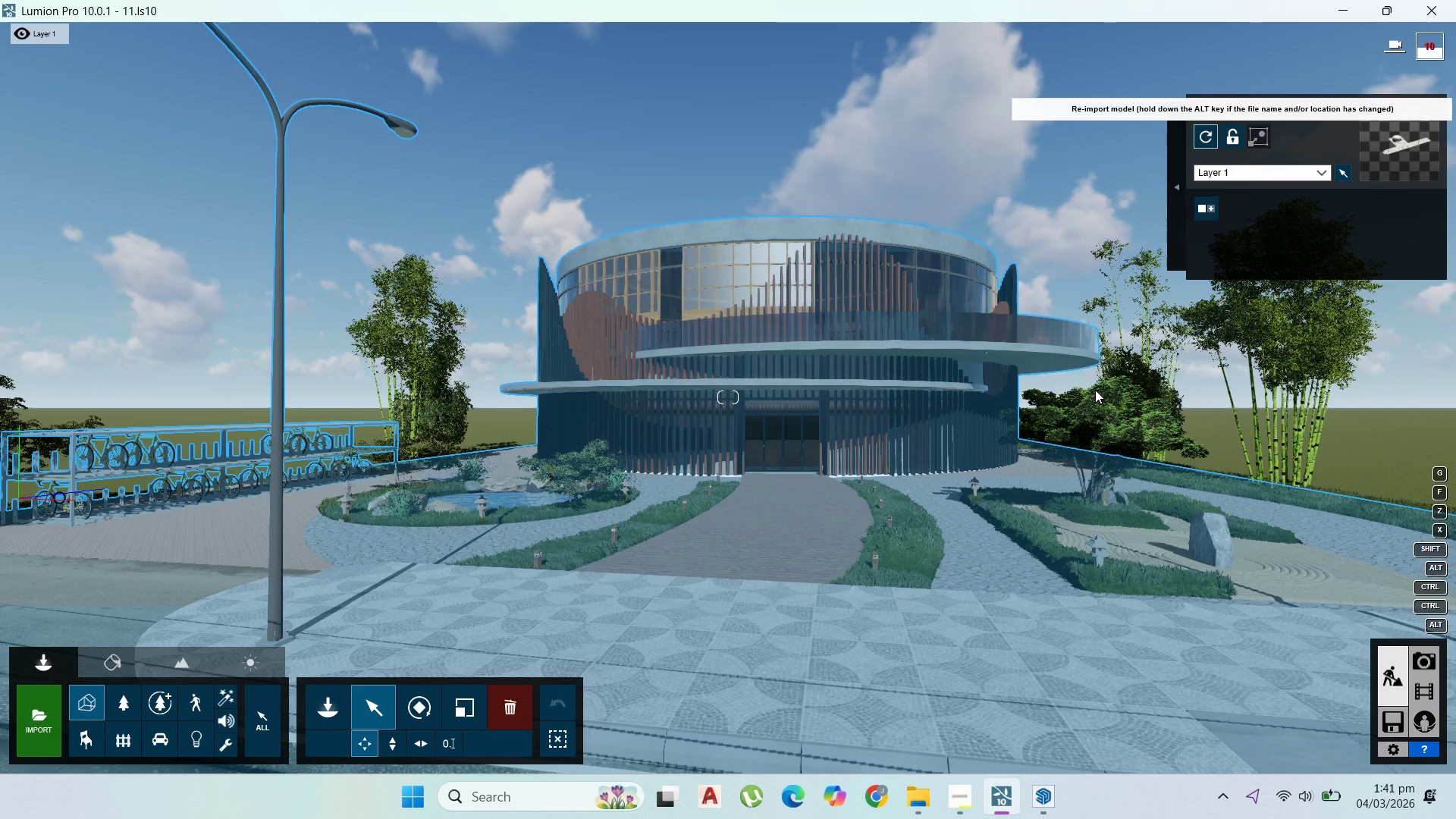 
wait(13.98)
 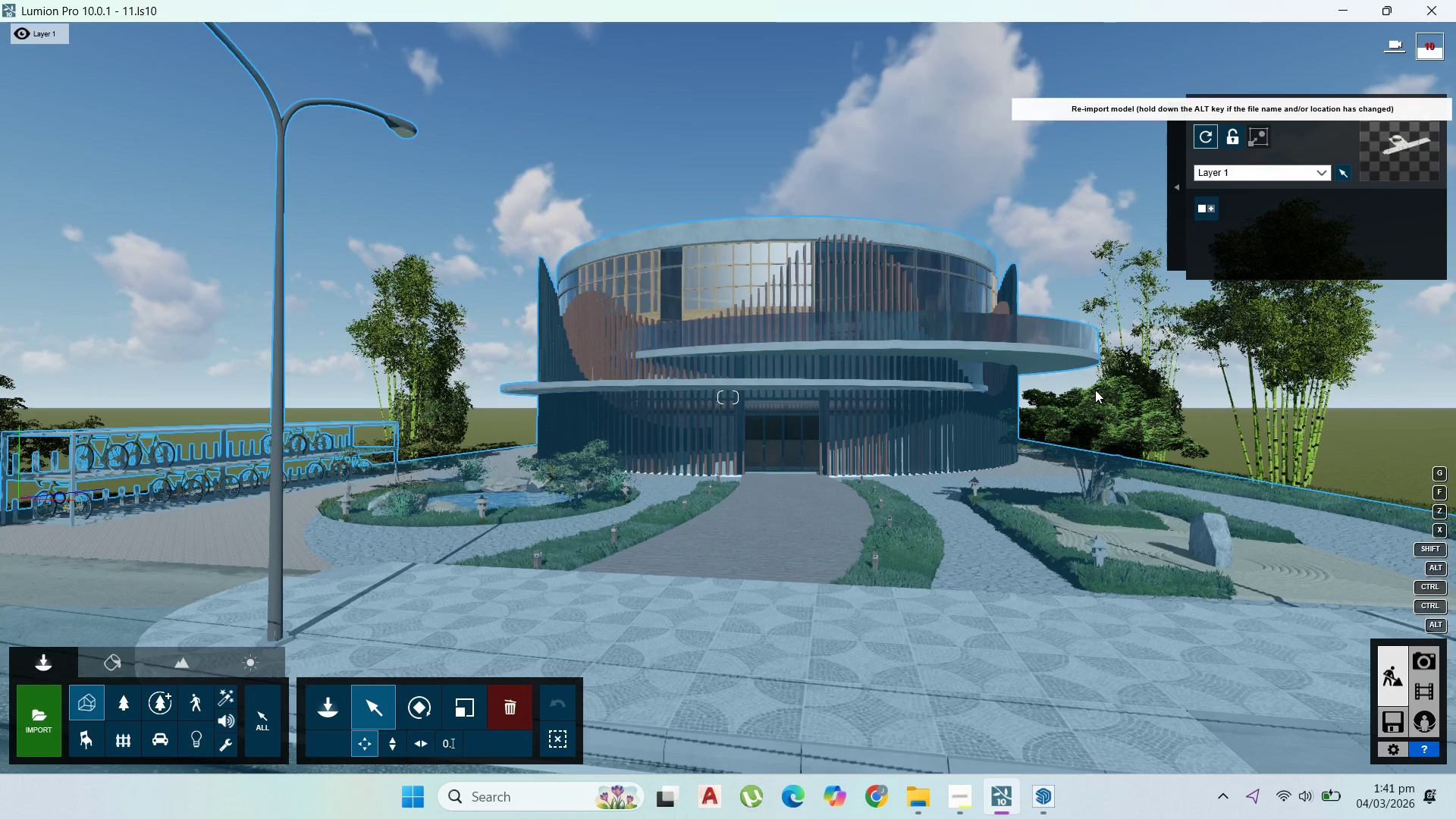 
left_click_drag(start_coordinate=[889, 545], to_coordinate=[117, 655])
 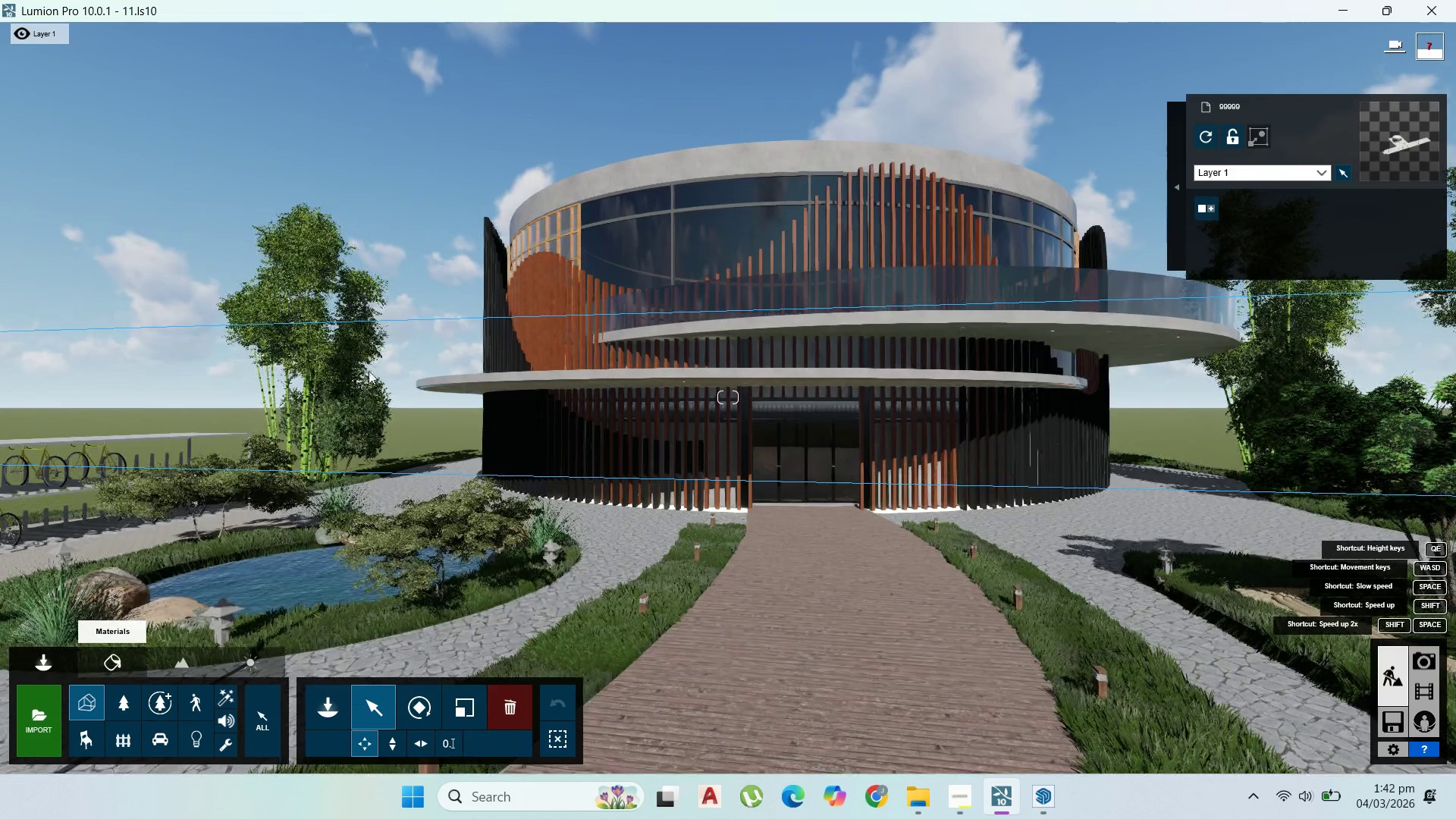 
scroll: coordinate [659, 351], scroll_direction: up, amount: 3.0
 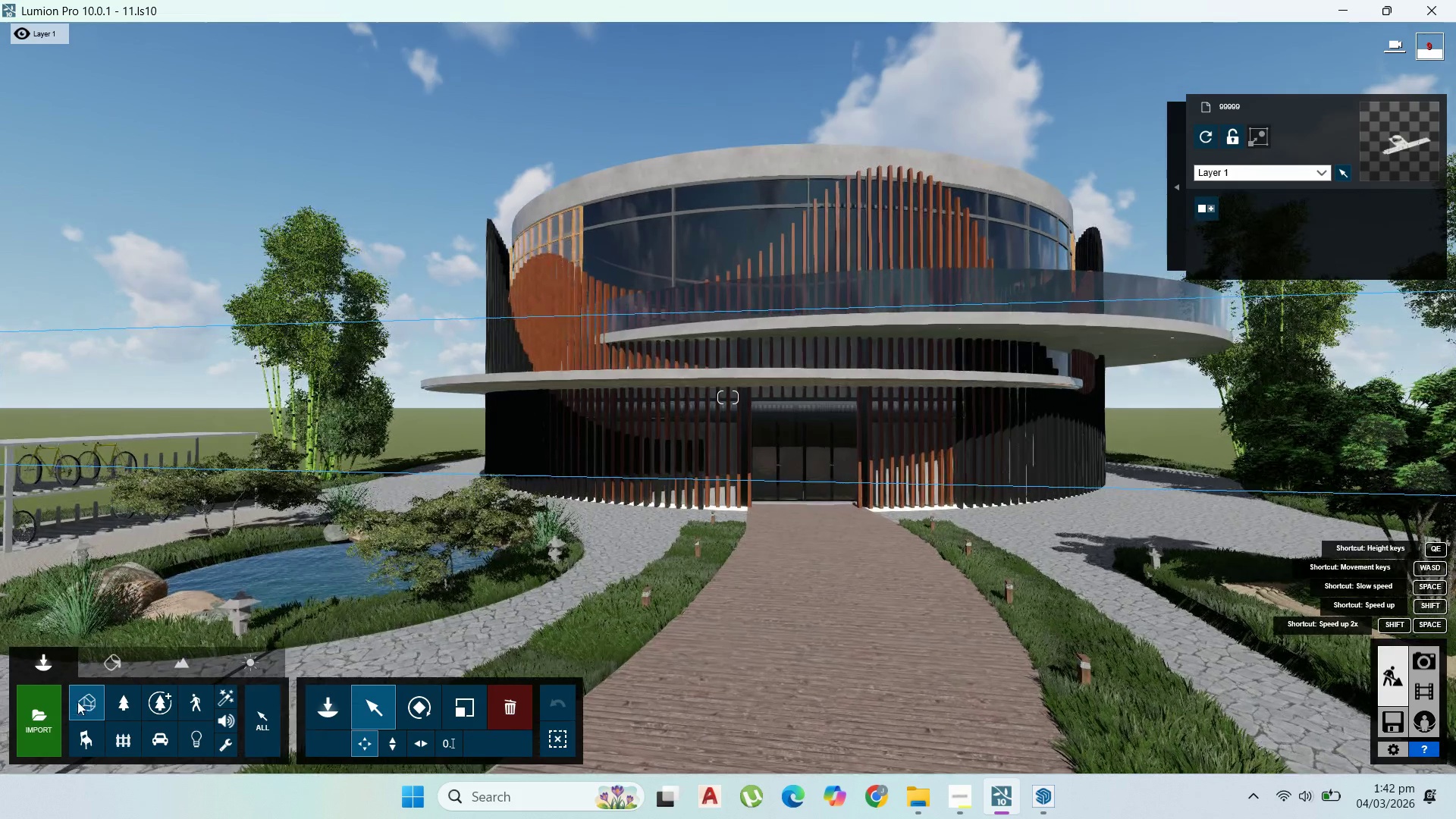 
double_click([117, 655])
 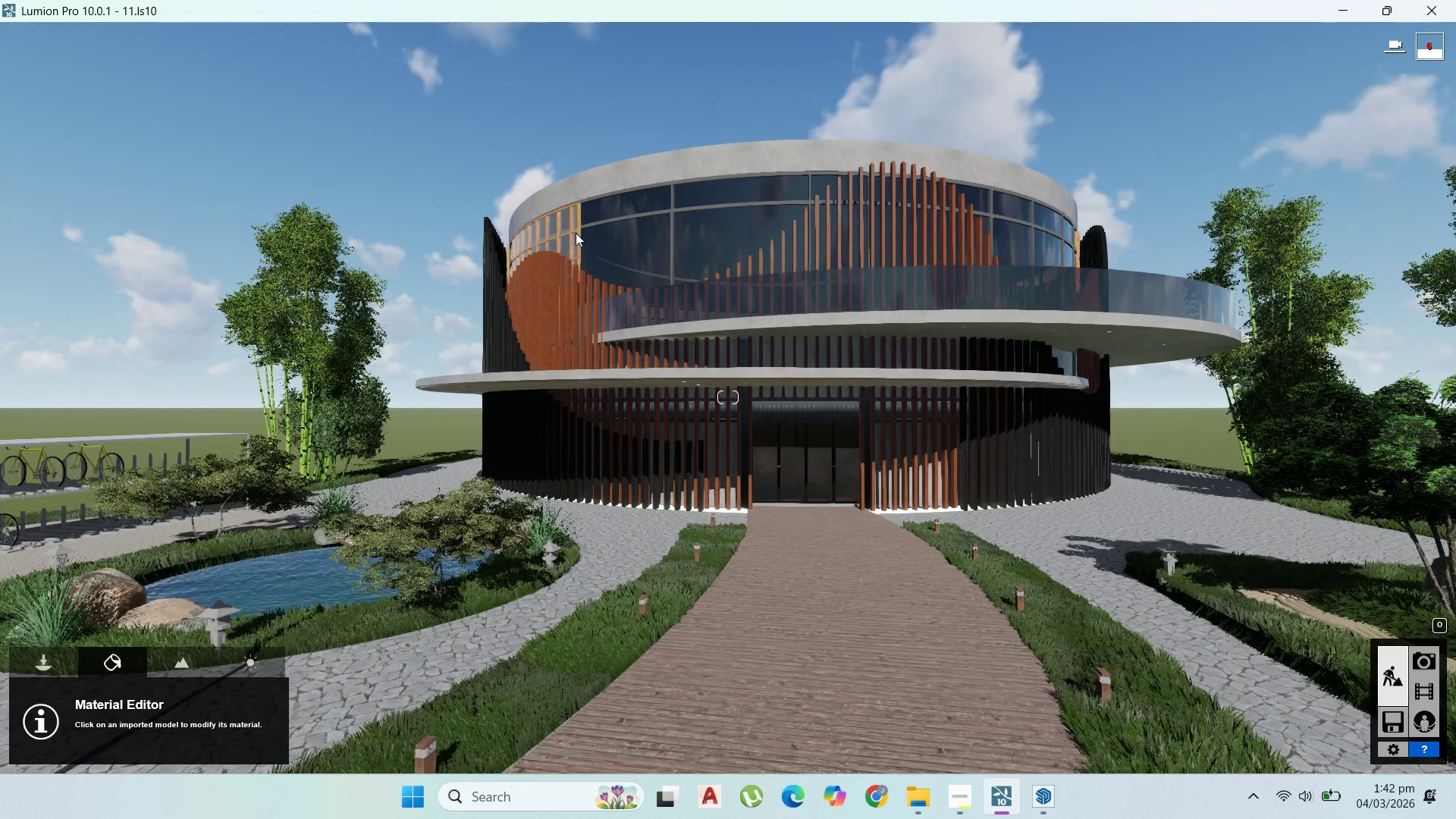 
left_click([575, 232])
 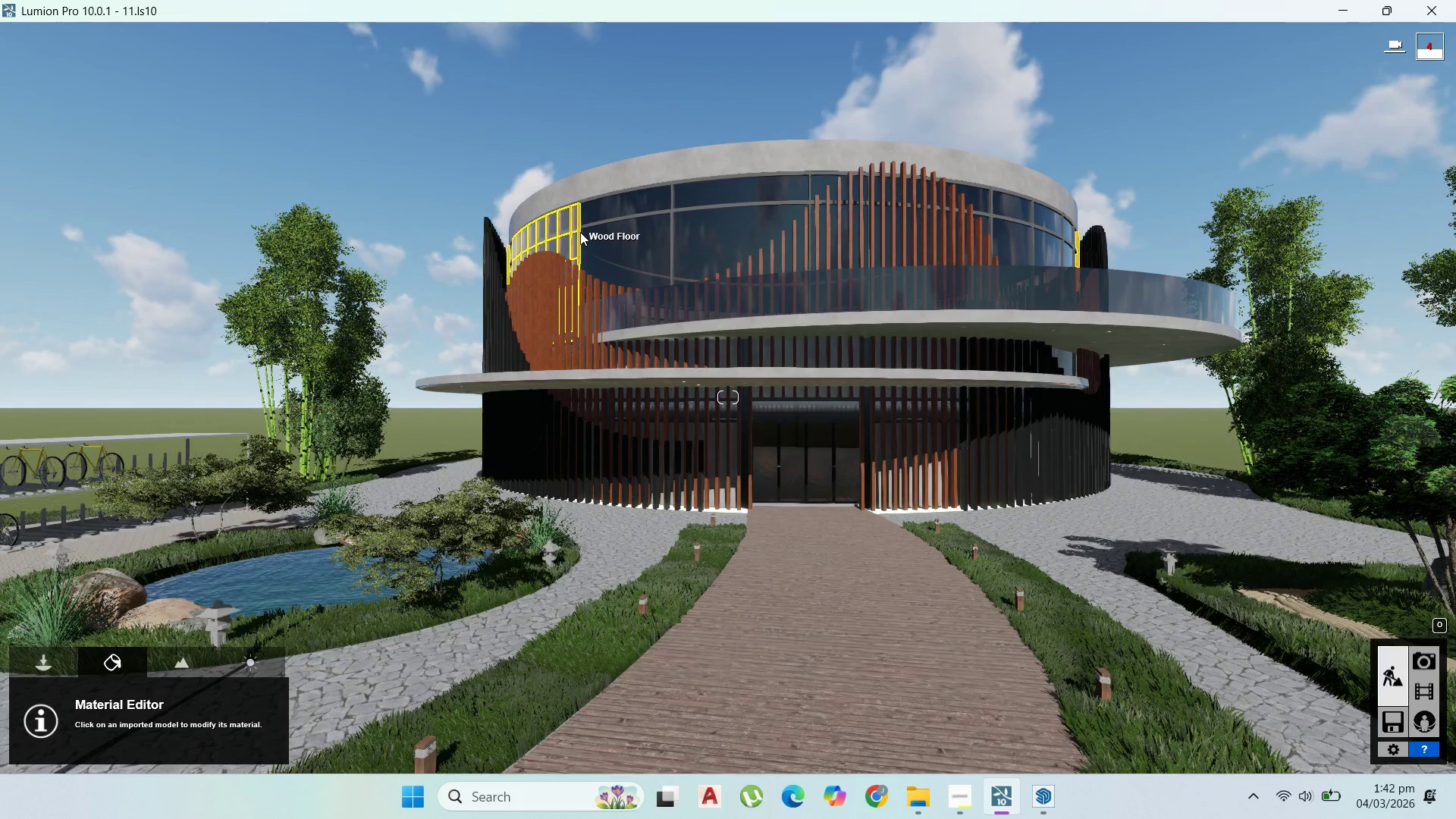 
left_click([580, 232])
 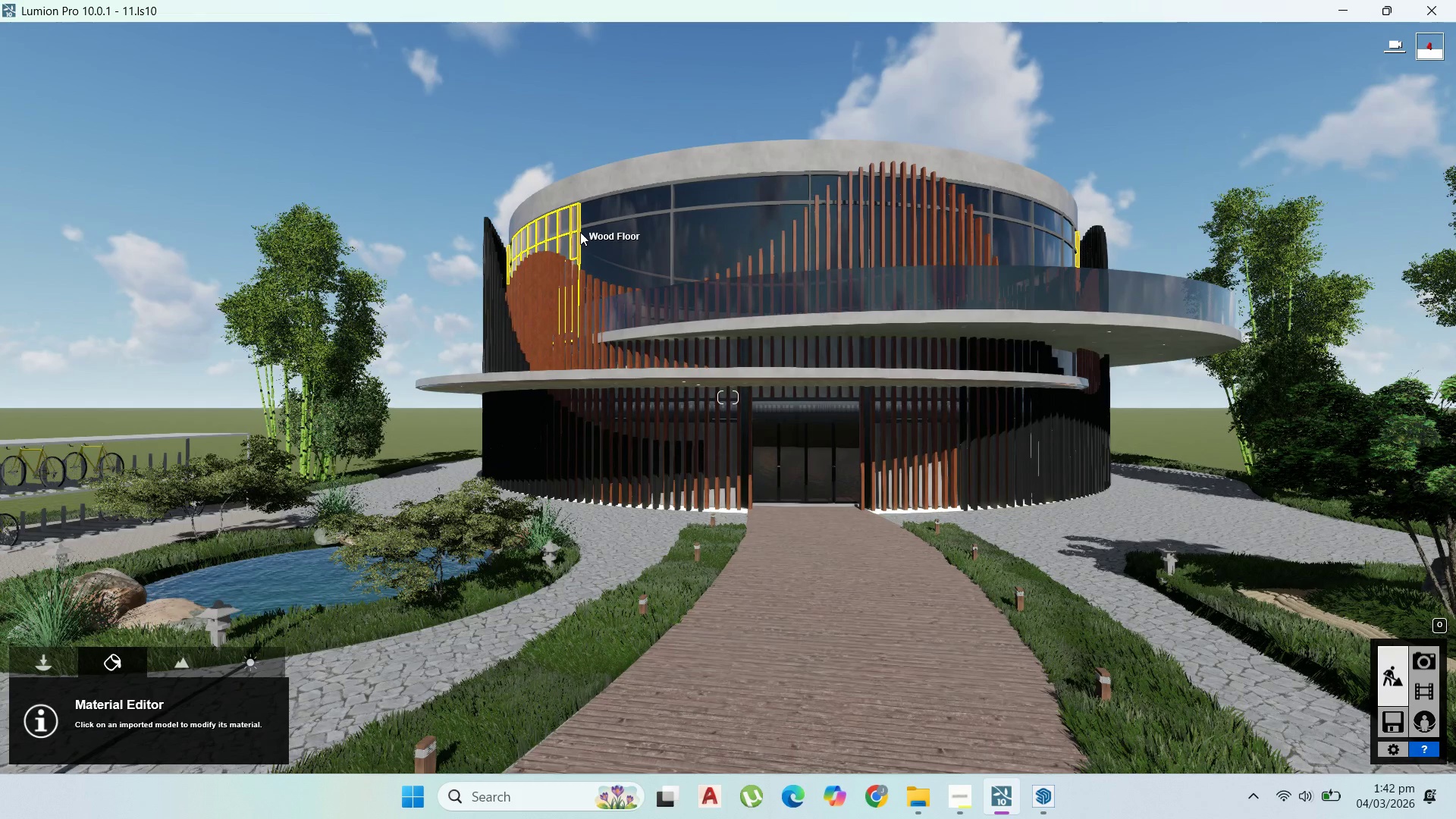 
wait(8.14)
 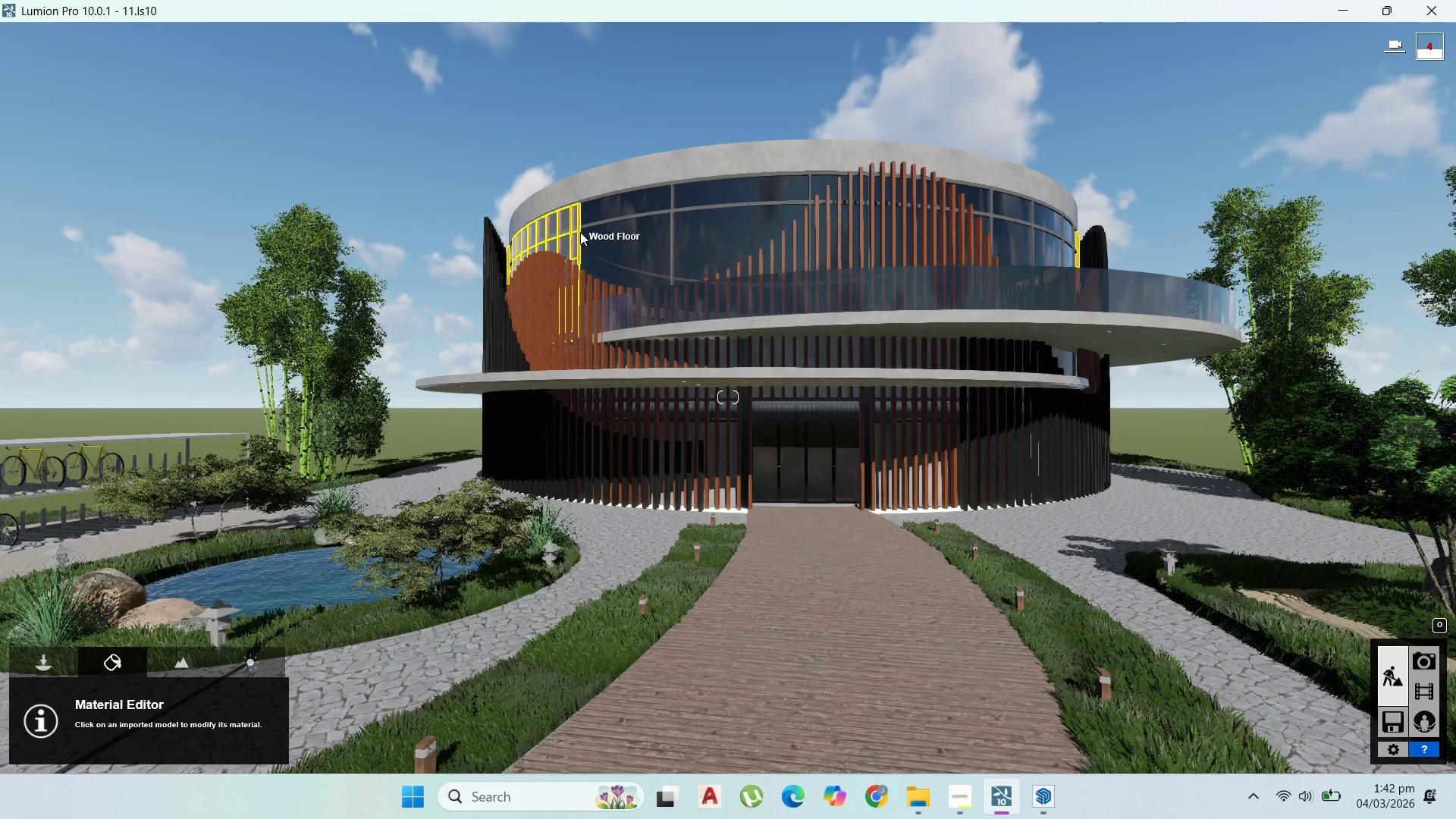 
left_click([71, 347])
 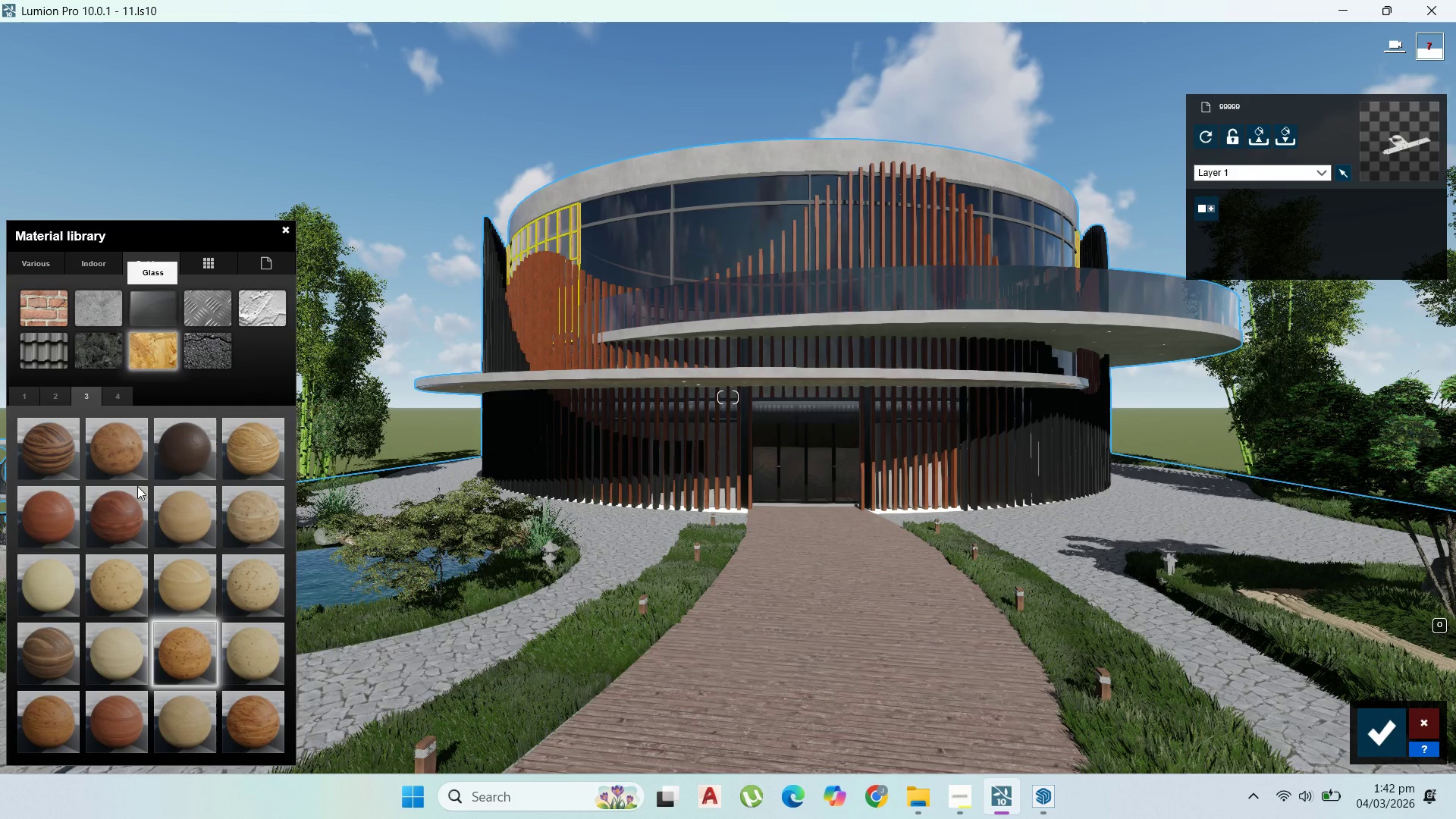 
left_click([44, 590])
 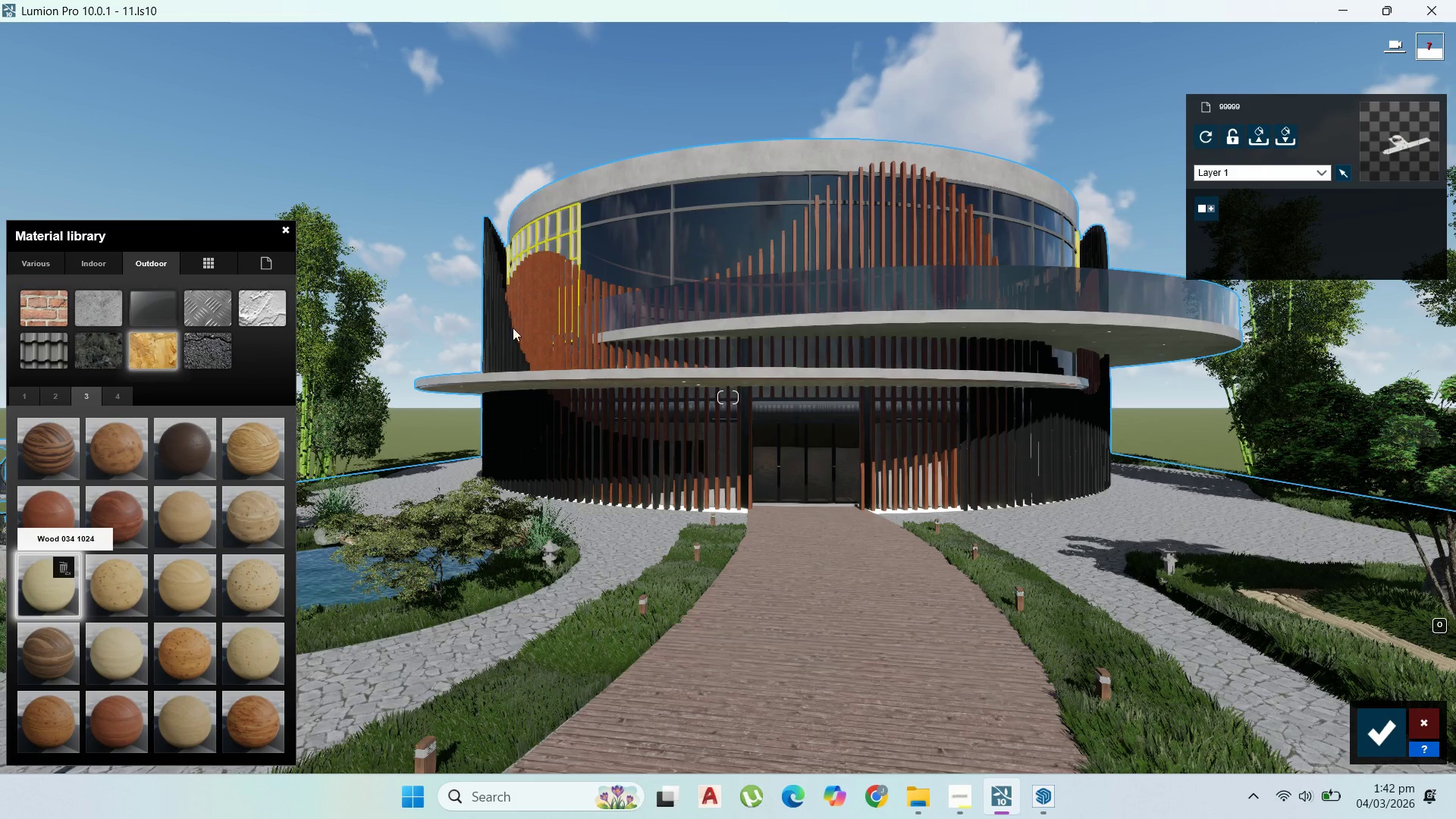 
scroll: coordinate [576, 262], scroll_direction: up, amount: 2.0
 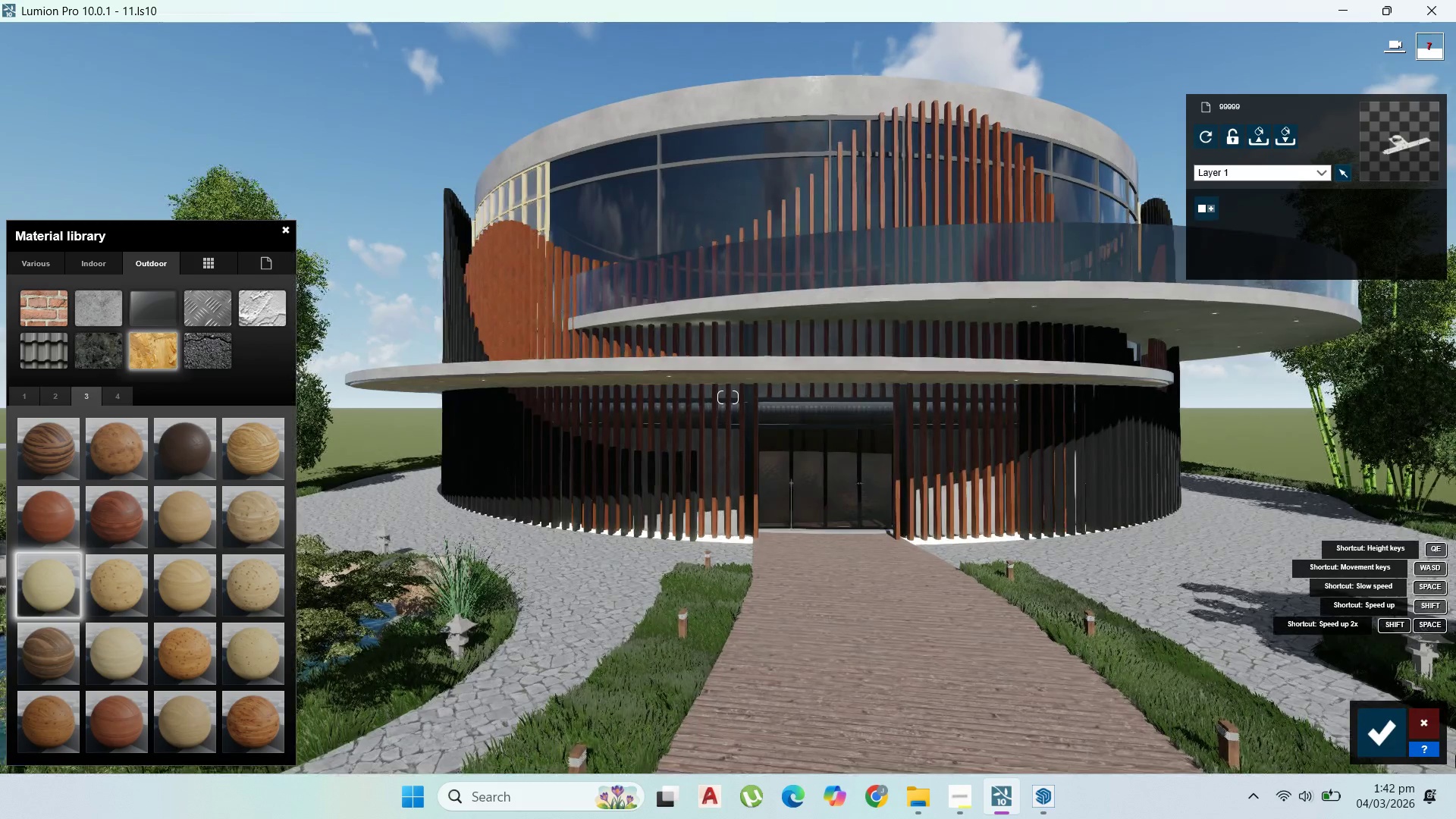 
left_click([1362, 733])
 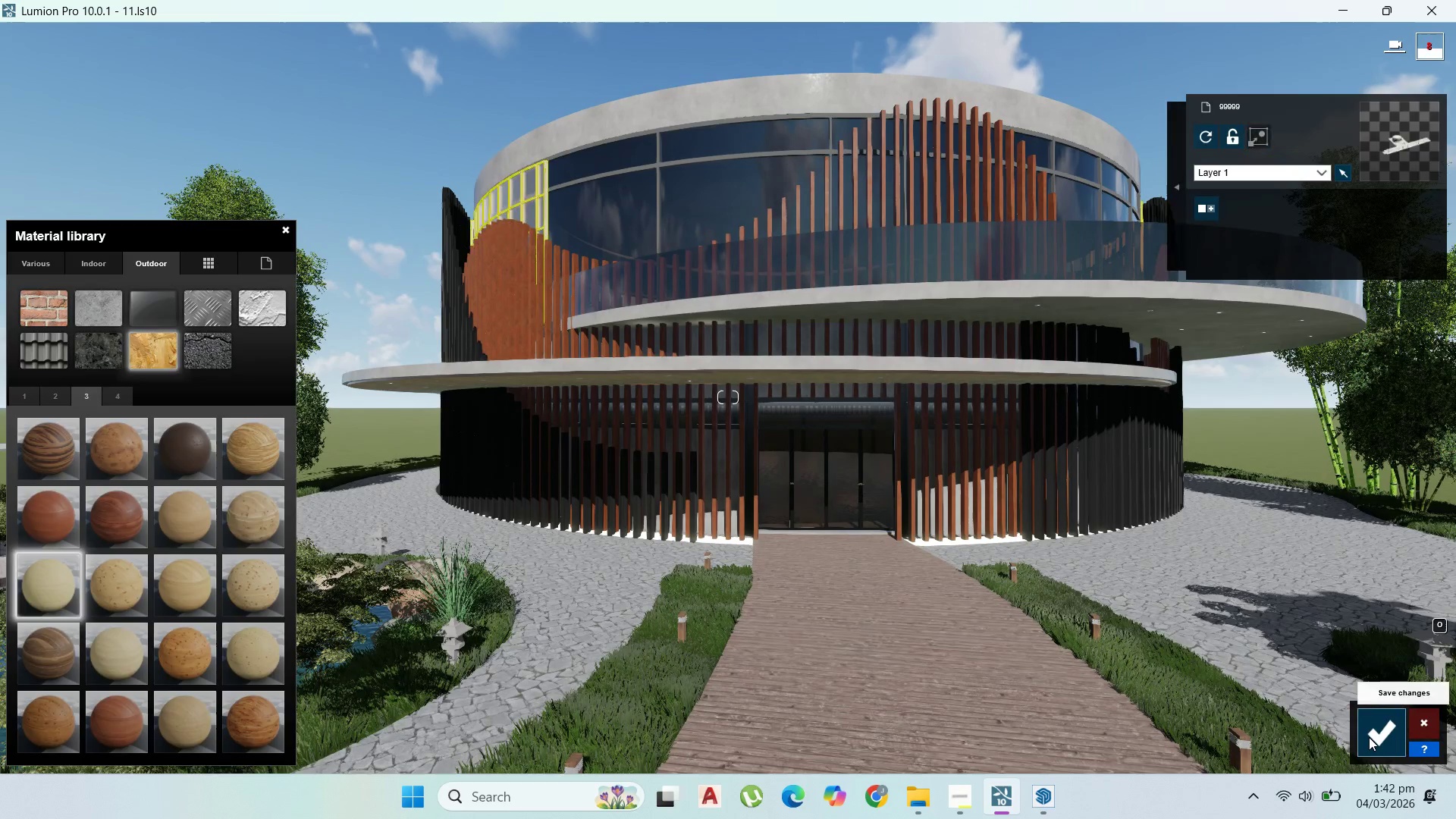 
left_click([1370, 736])
 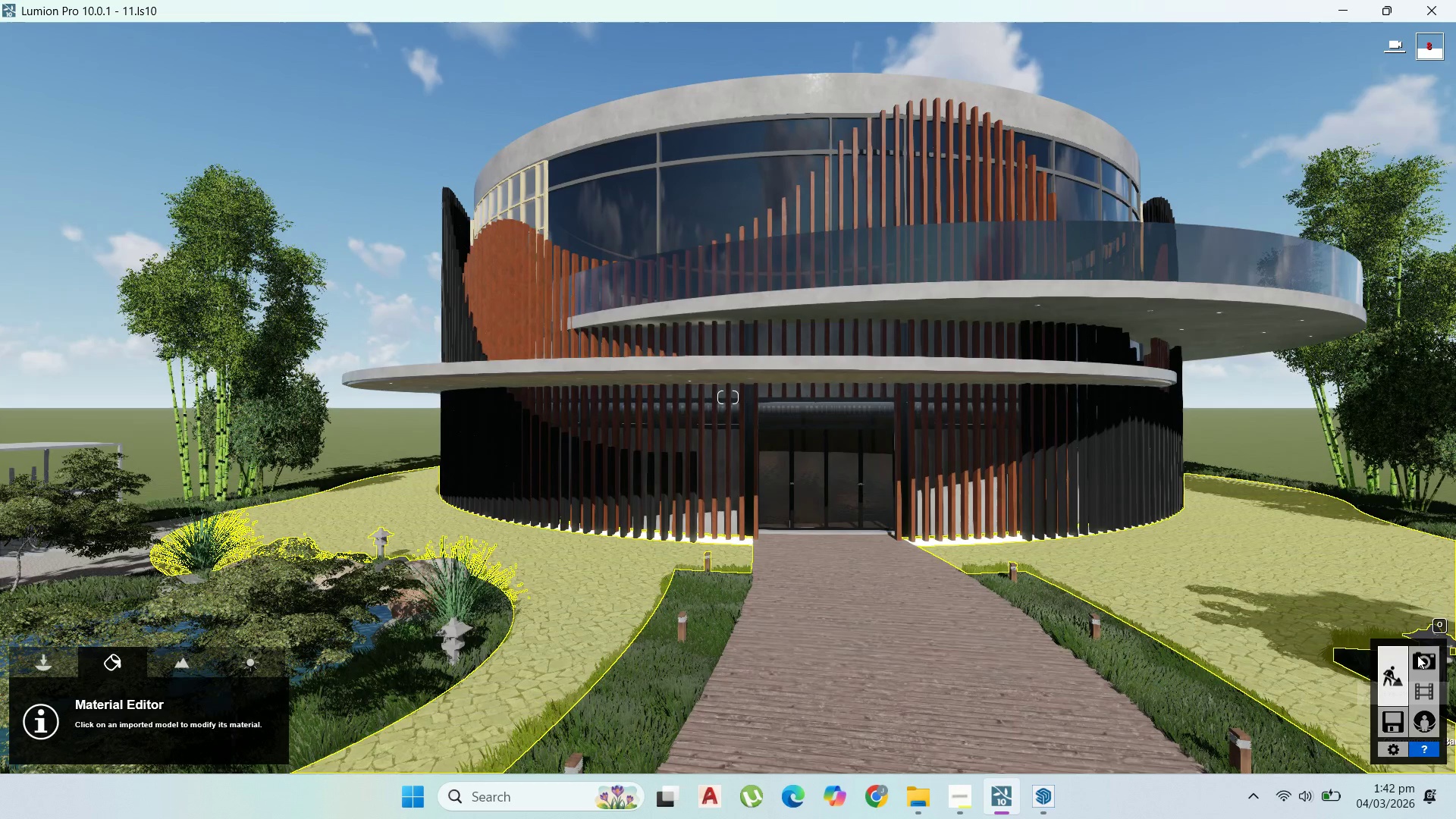 
double_click([1417, 655])
 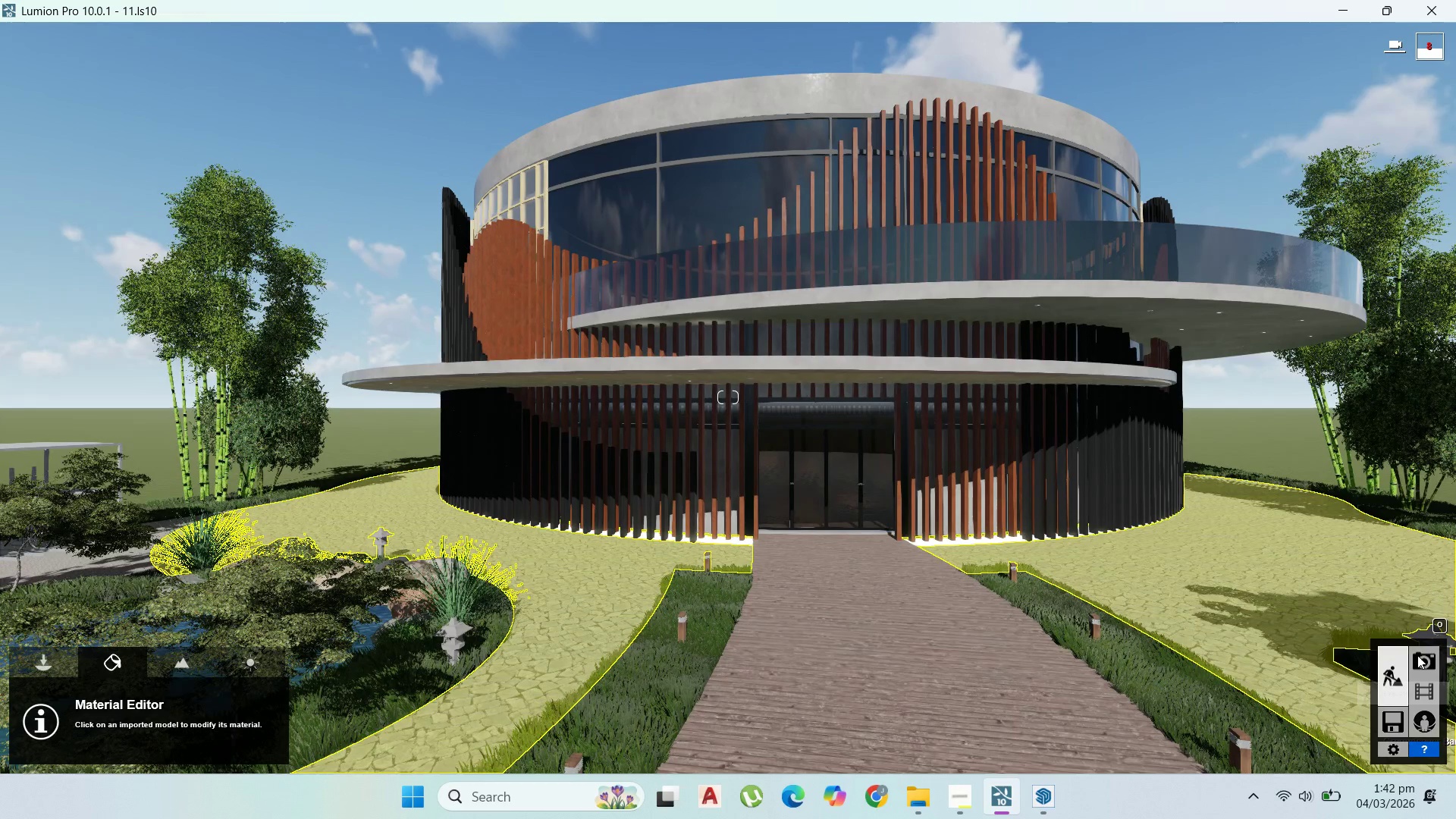 
left_click([1417, 655])
 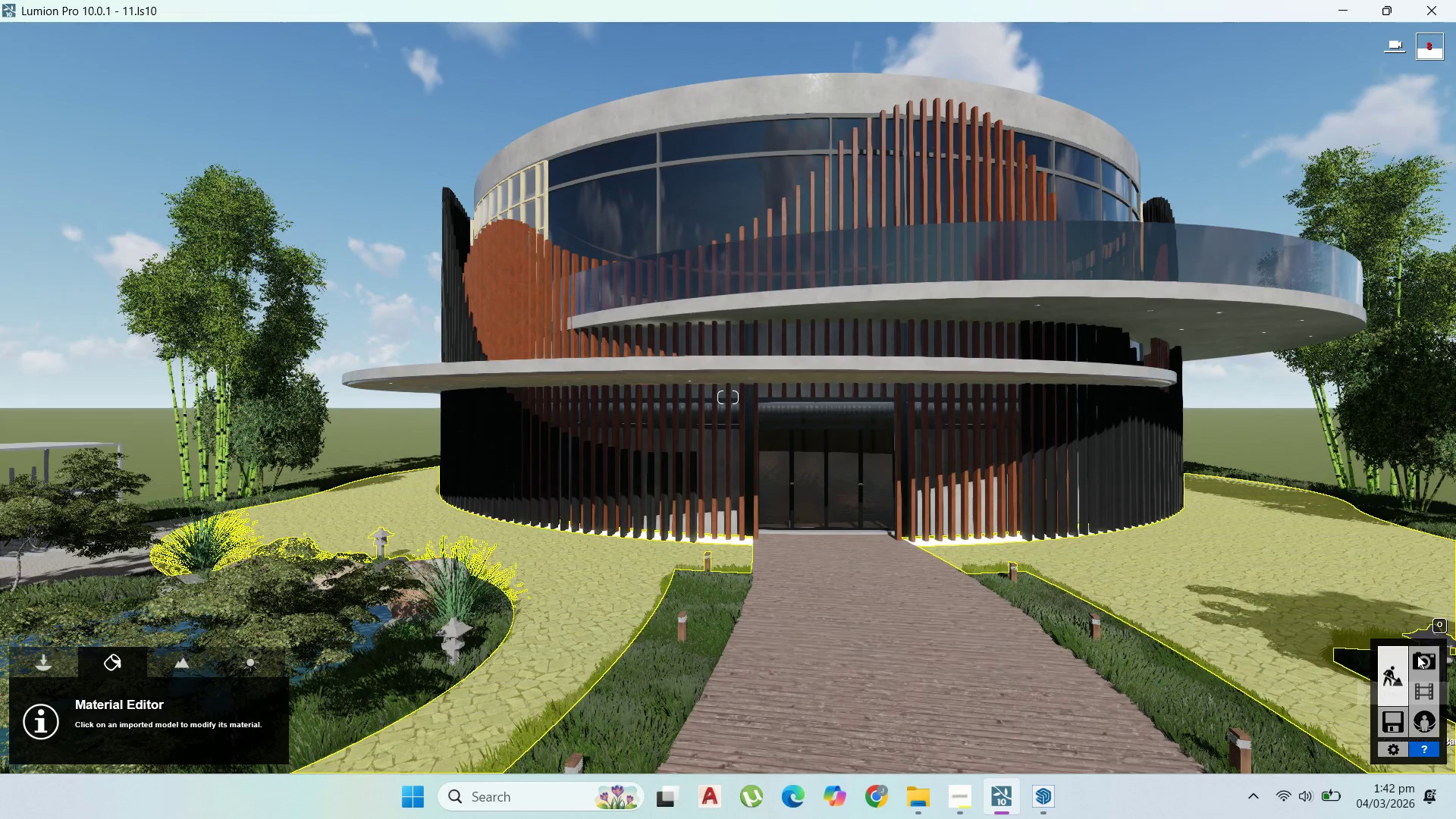 
double_click([1417, 655])
 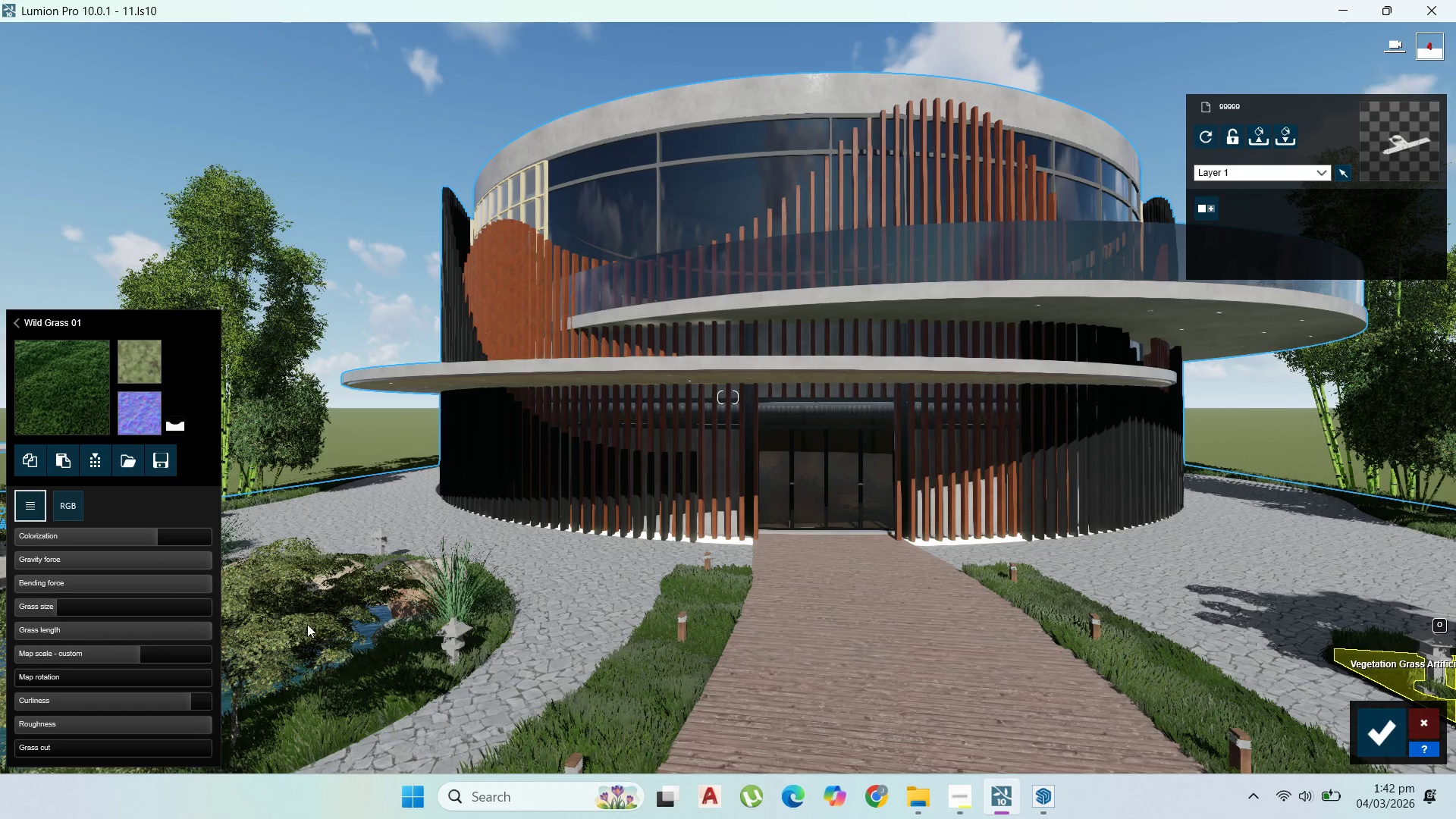 
wait(6.41)
 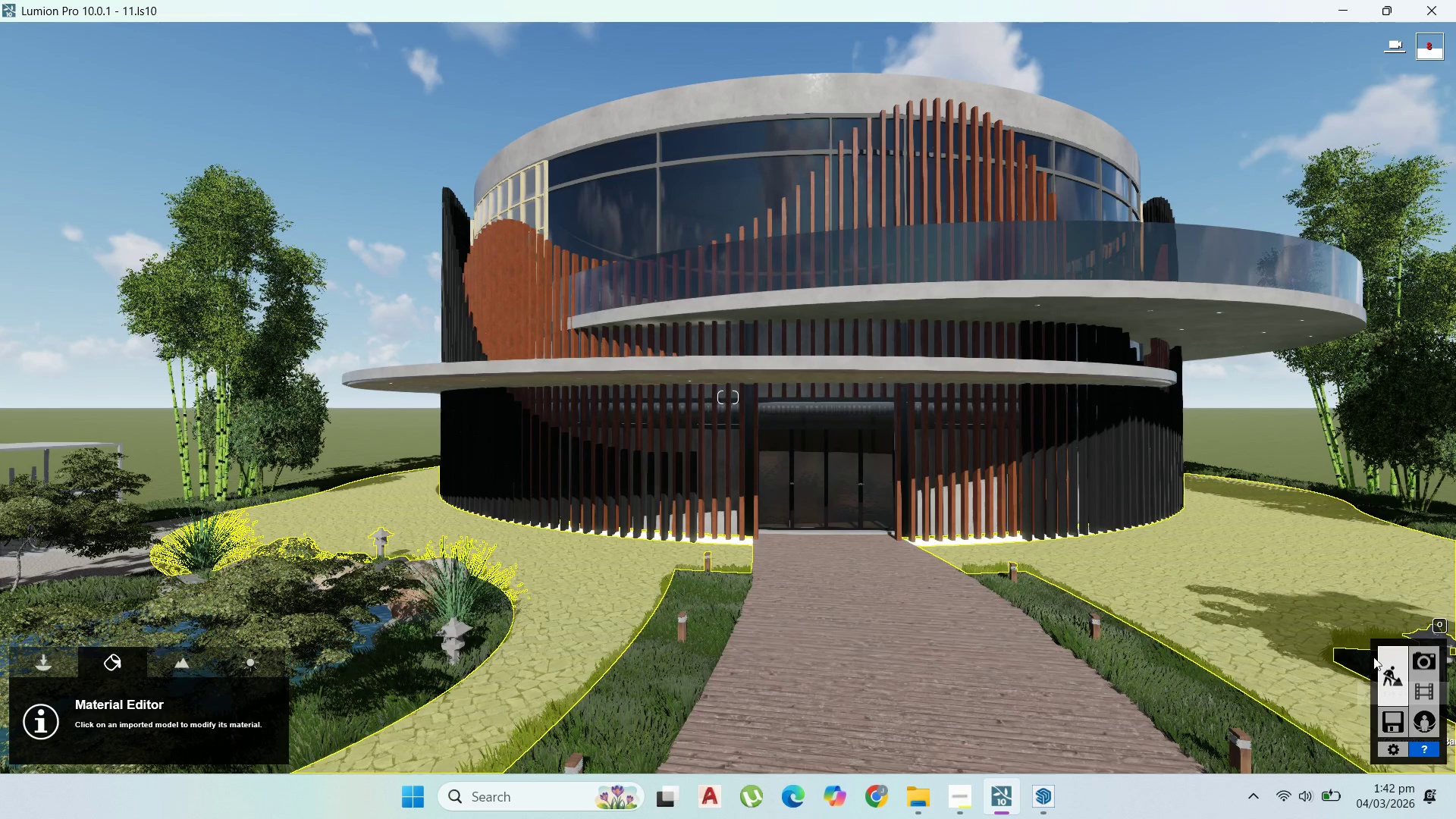 
left_click([1373, 725])
 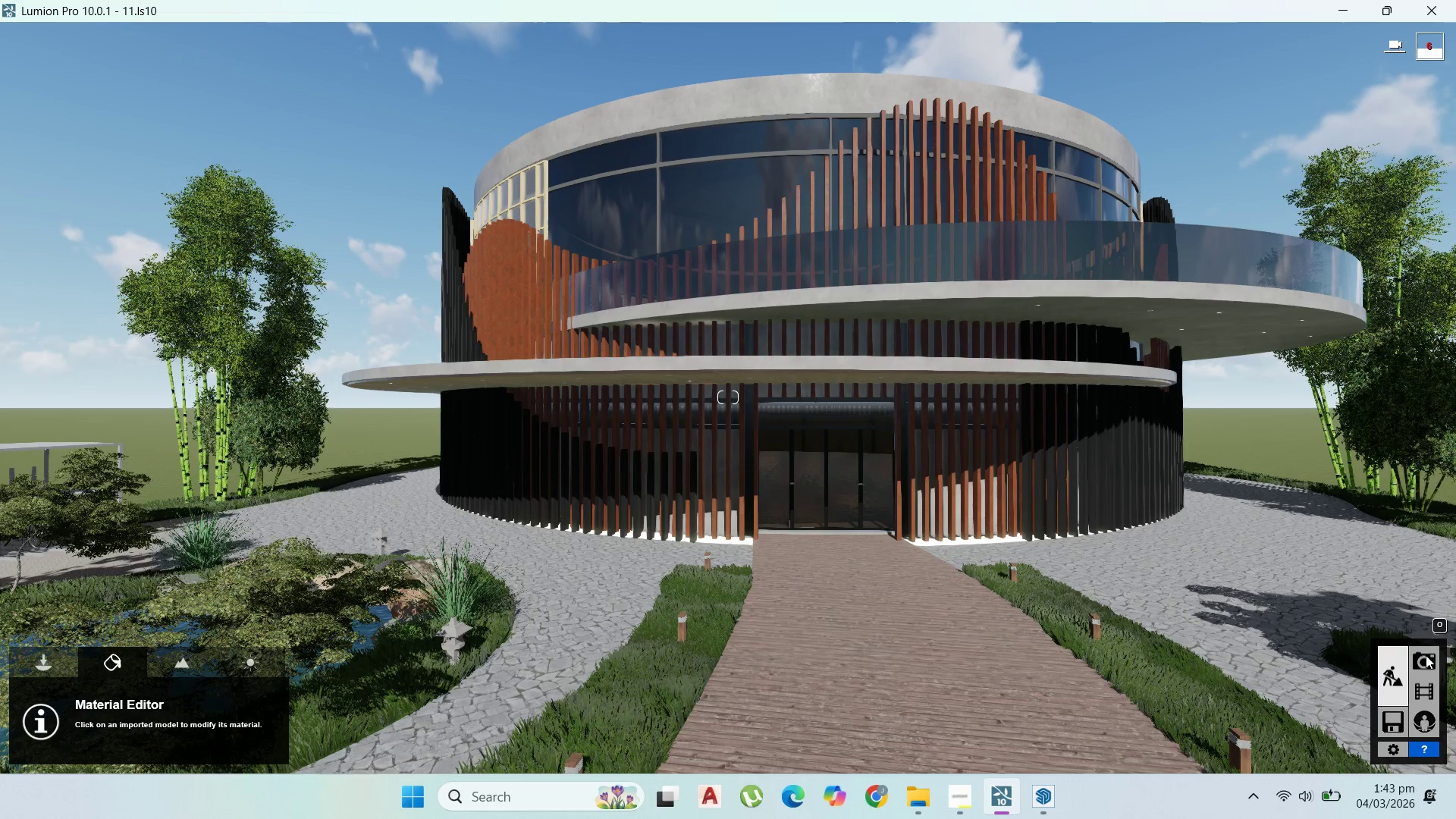 
double_click([1426, 655])
 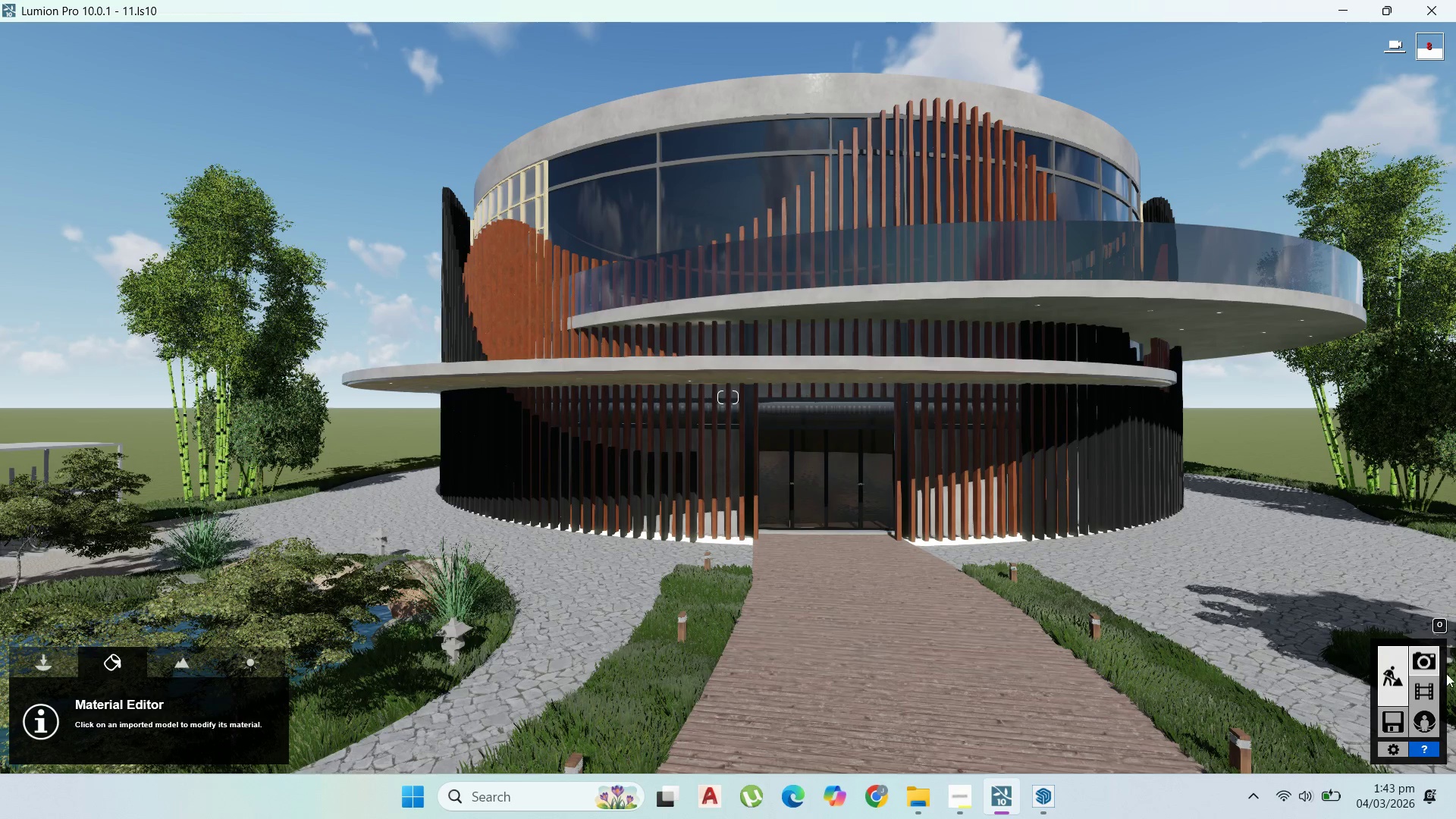 
double_click([1430, 661])
 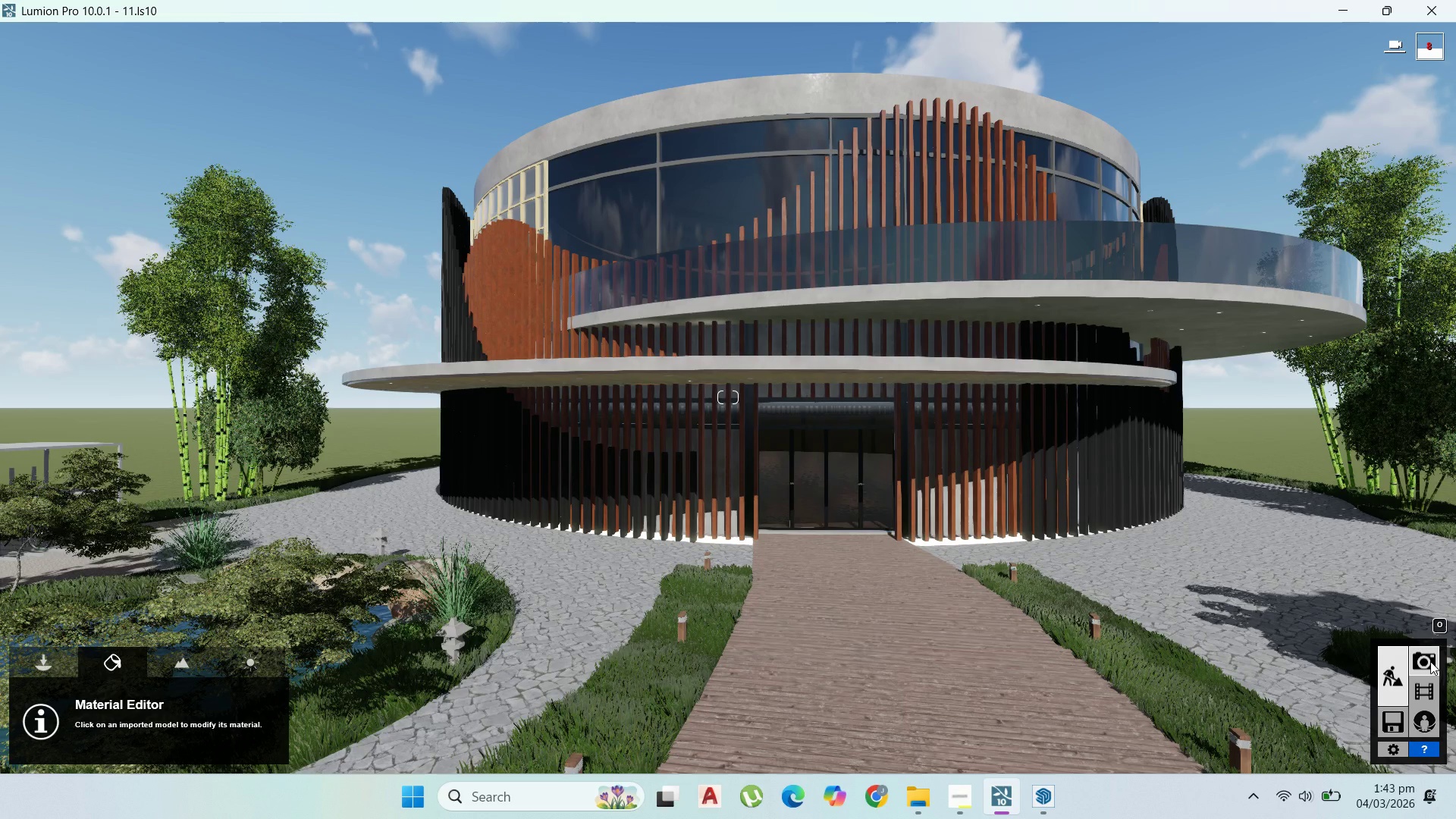 
left_click([1430, 661])
 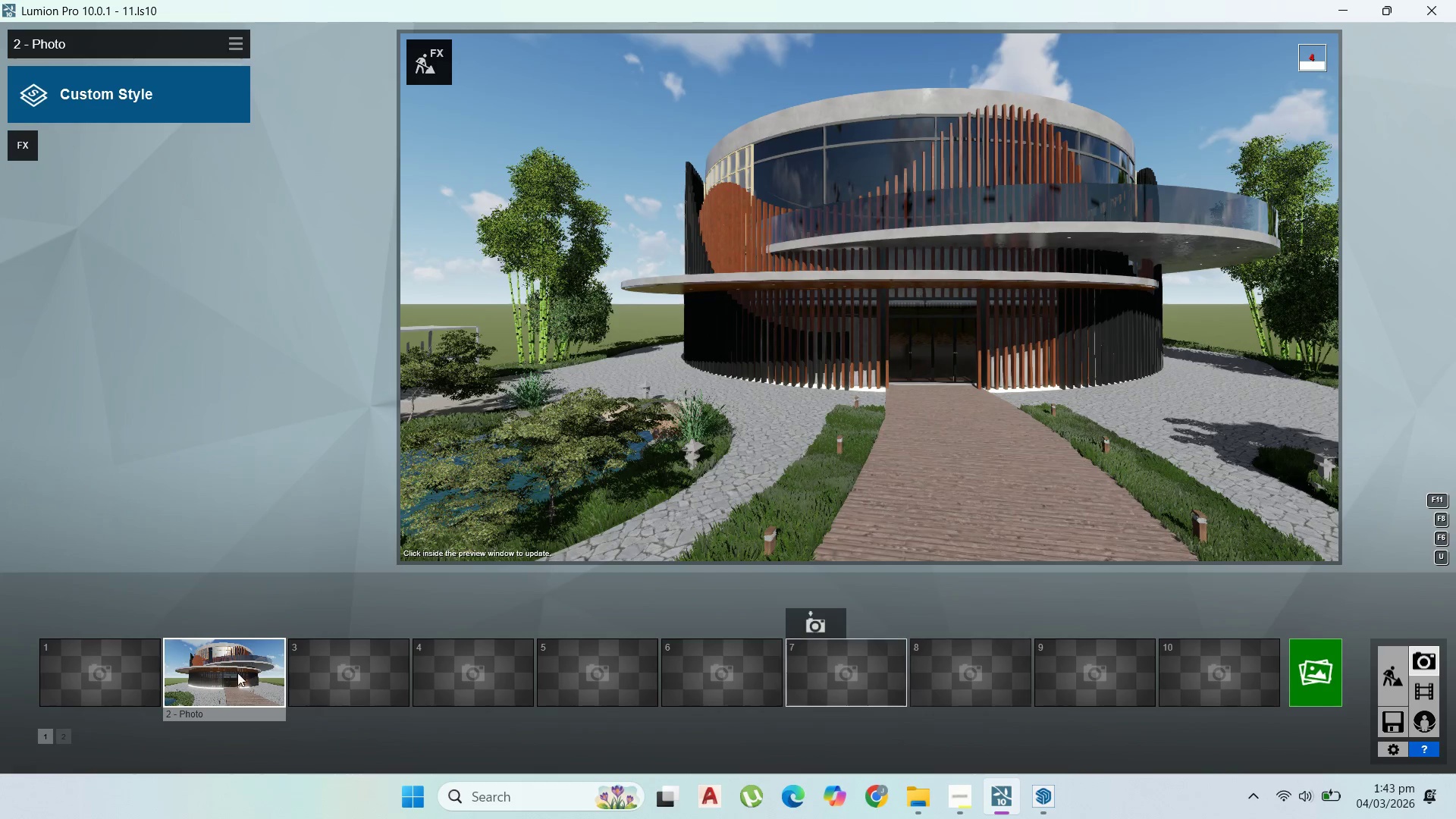 
double_click([249, 677])
 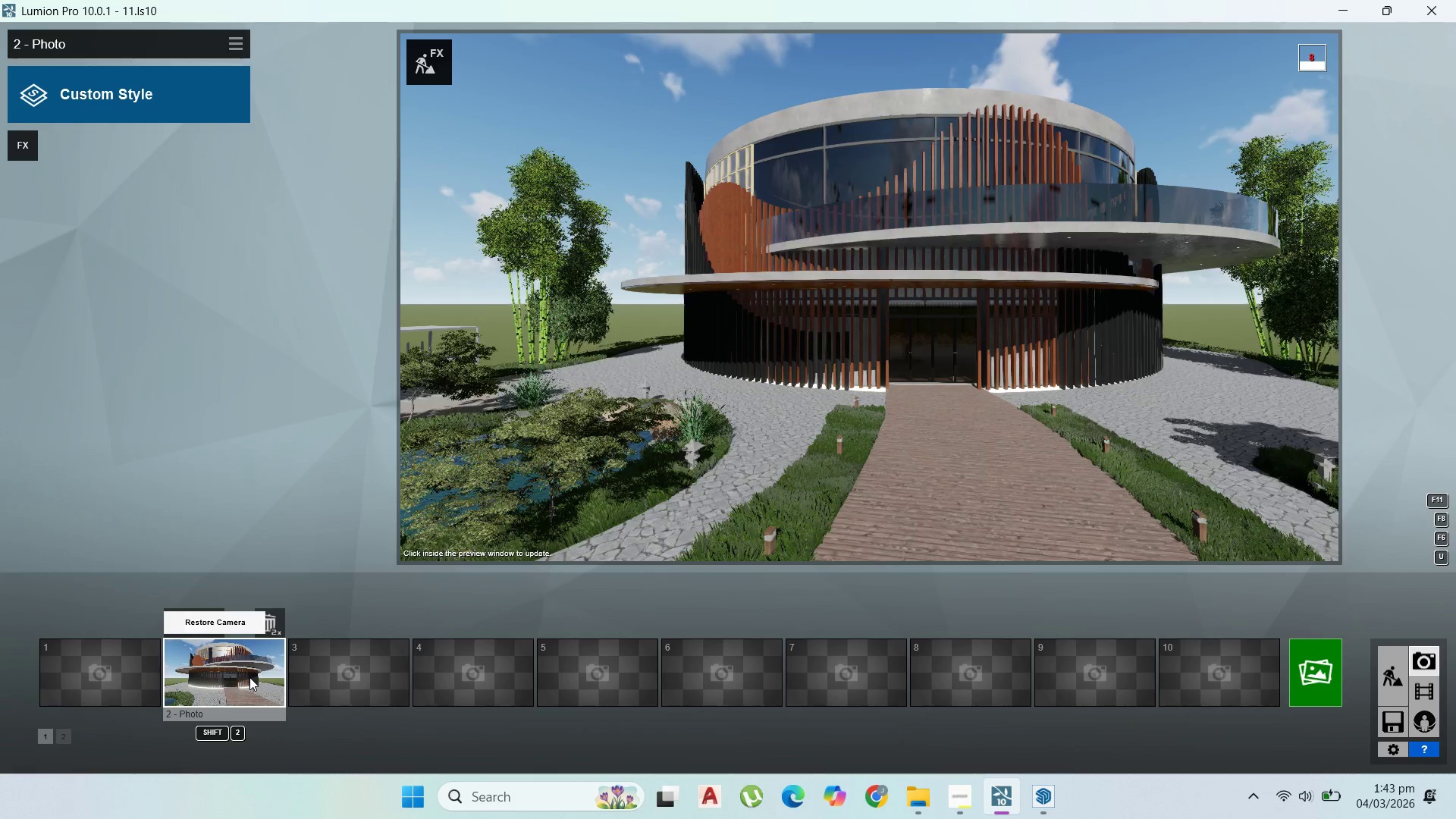 
triple_click([249, 677])
 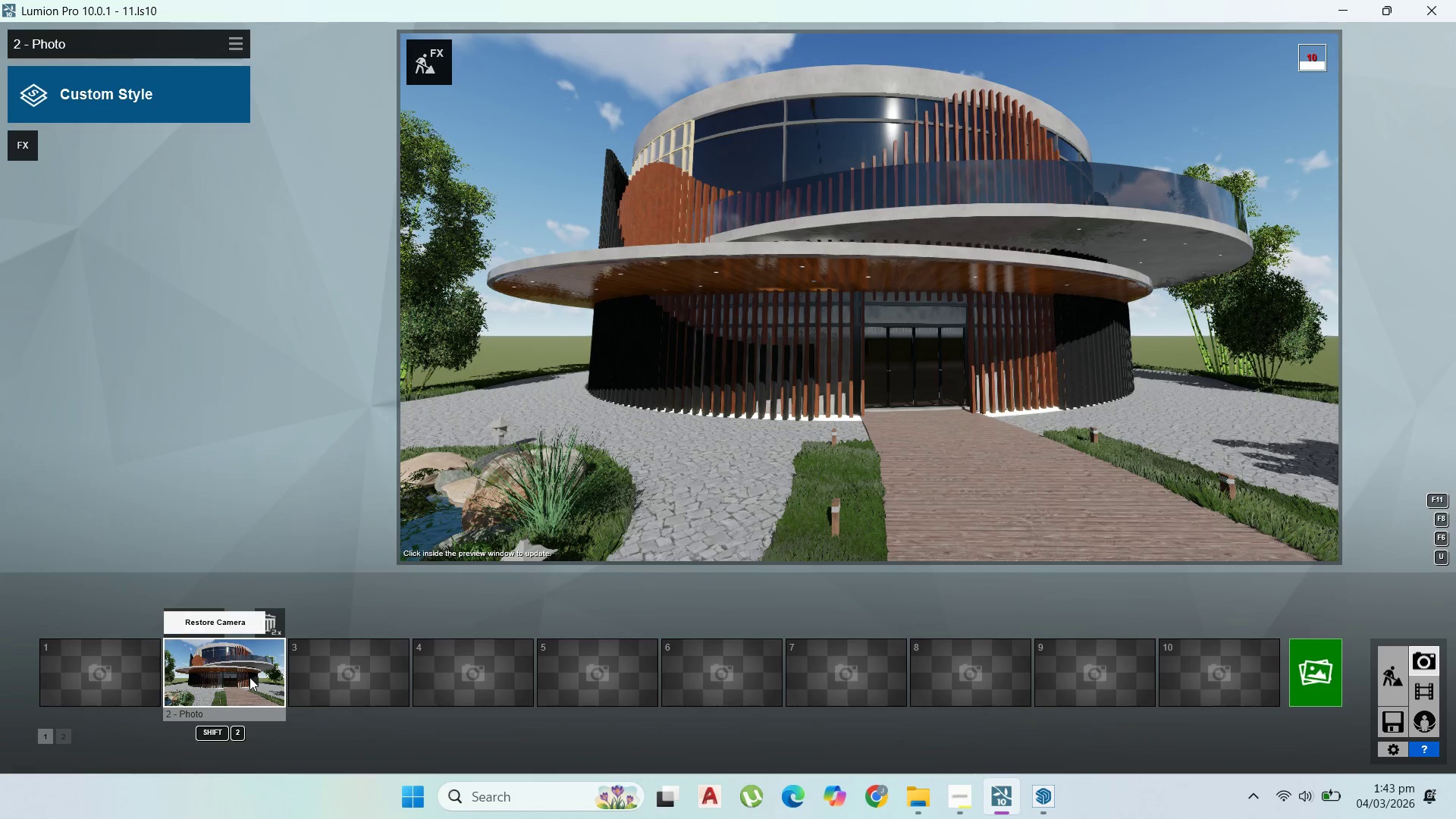 
wait(5.83)
 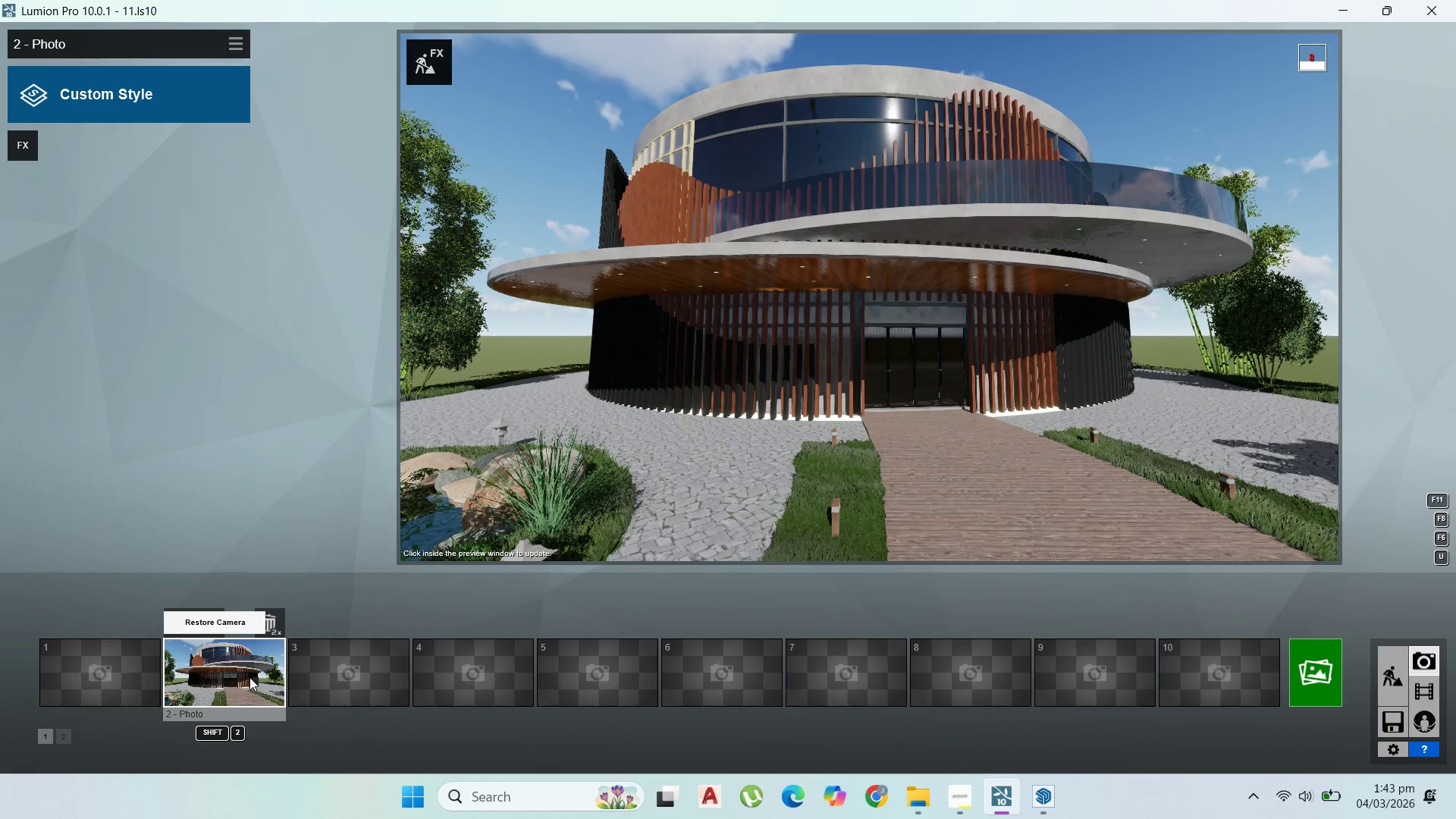 
hold_key(key=A, duration=1.33)
 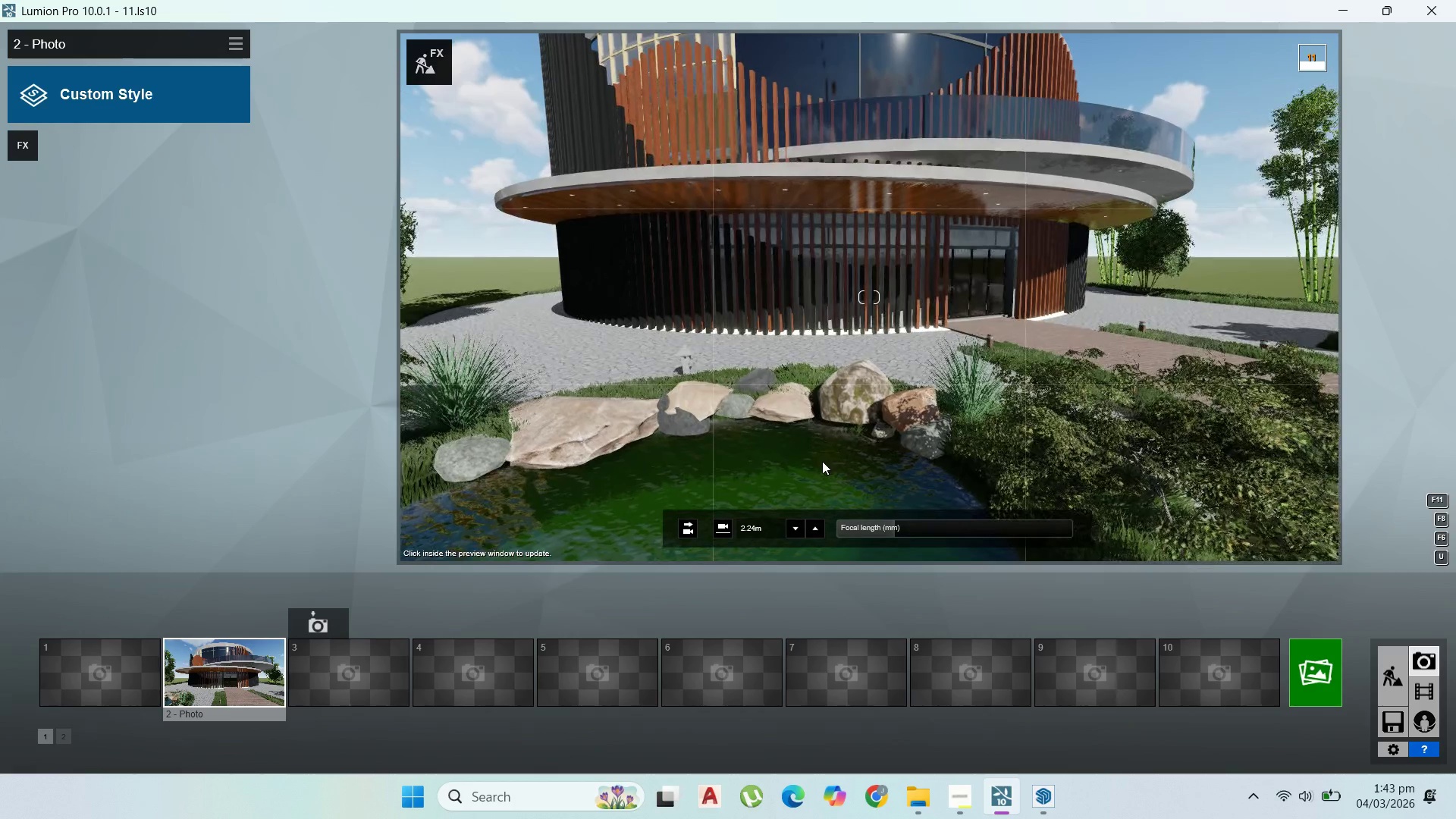 
key(A)
 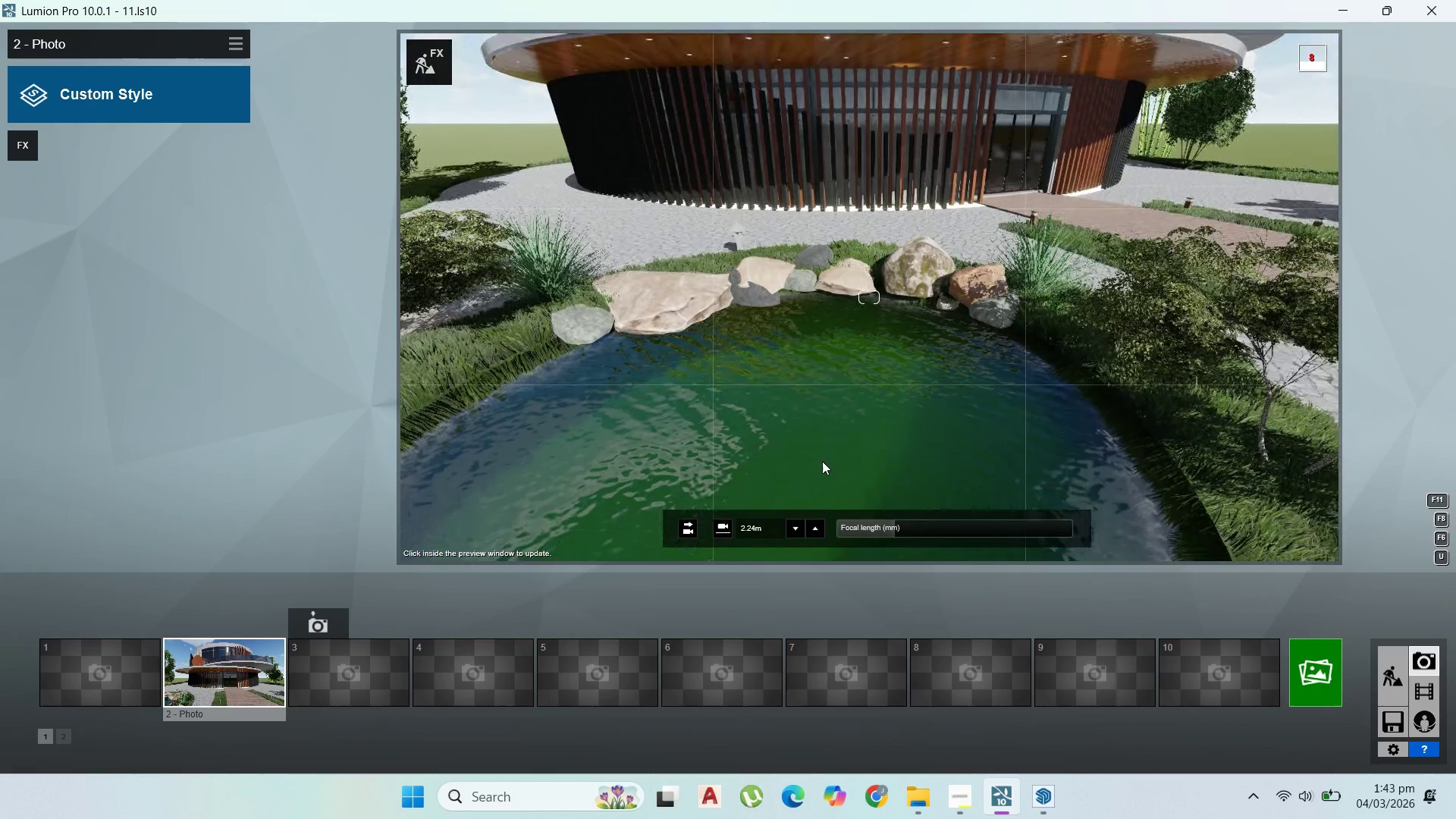 
wait(5.41)
 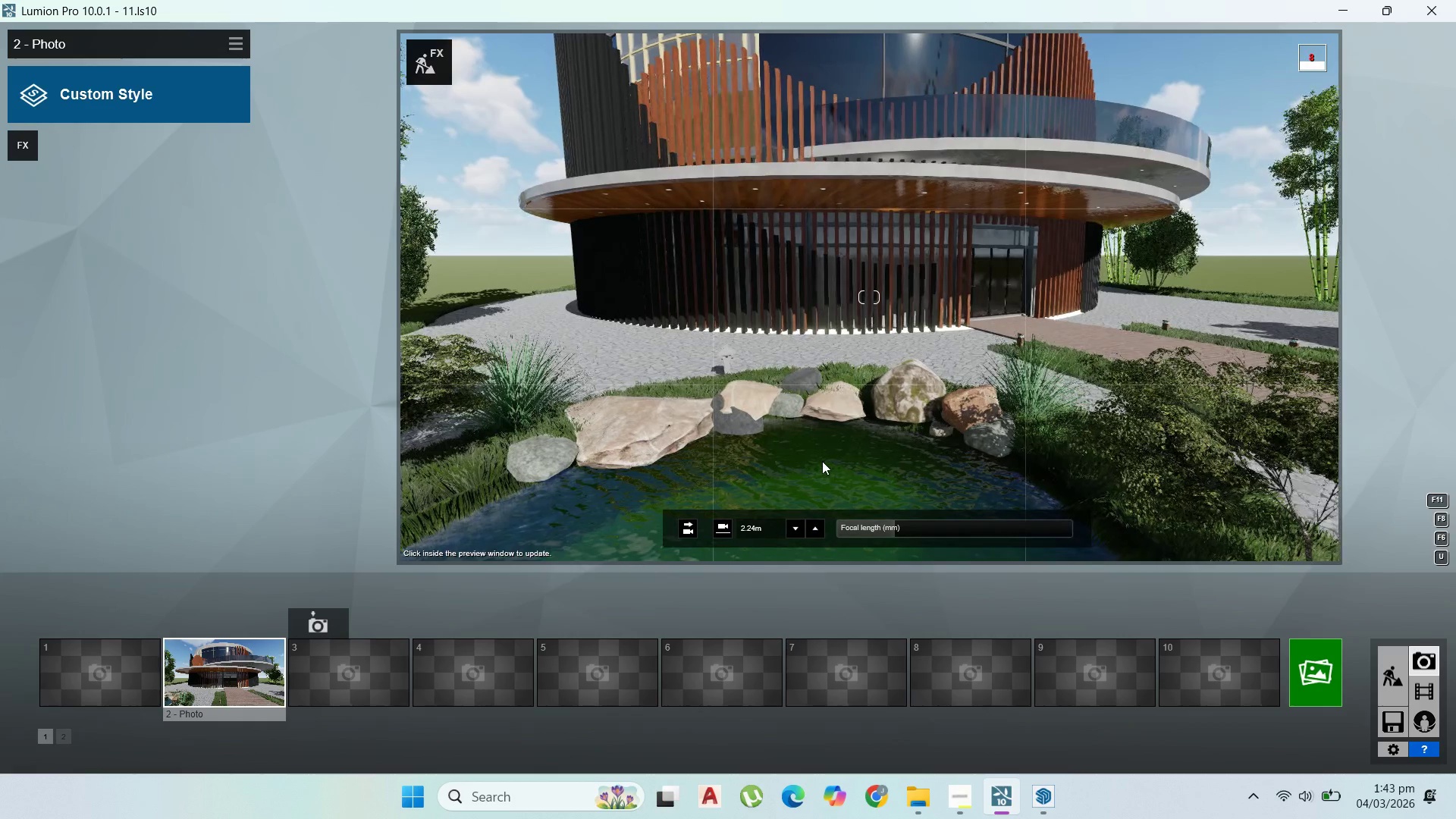 
type(ee)
 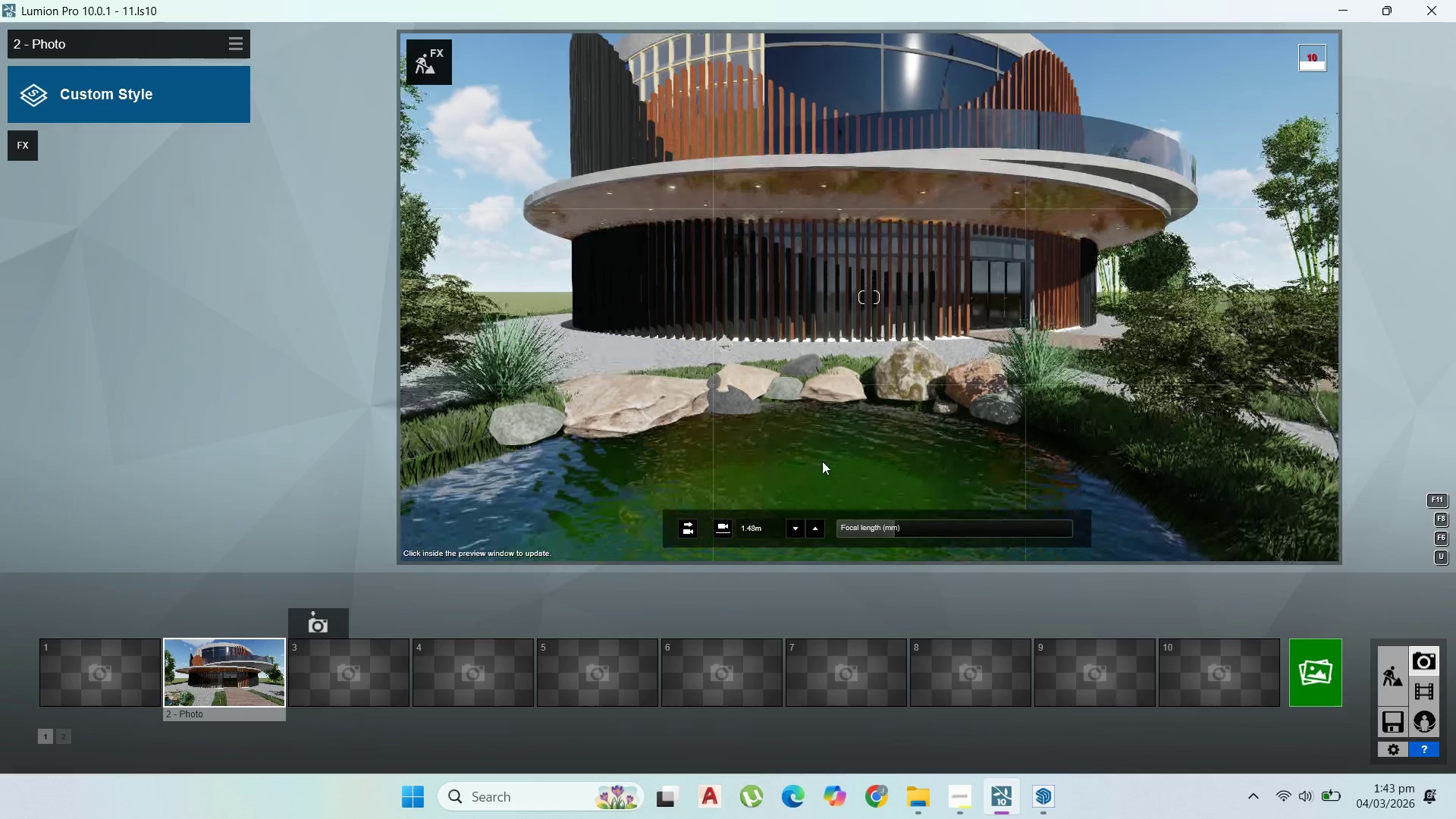 
hold_key(key=S, duration=1.25)
 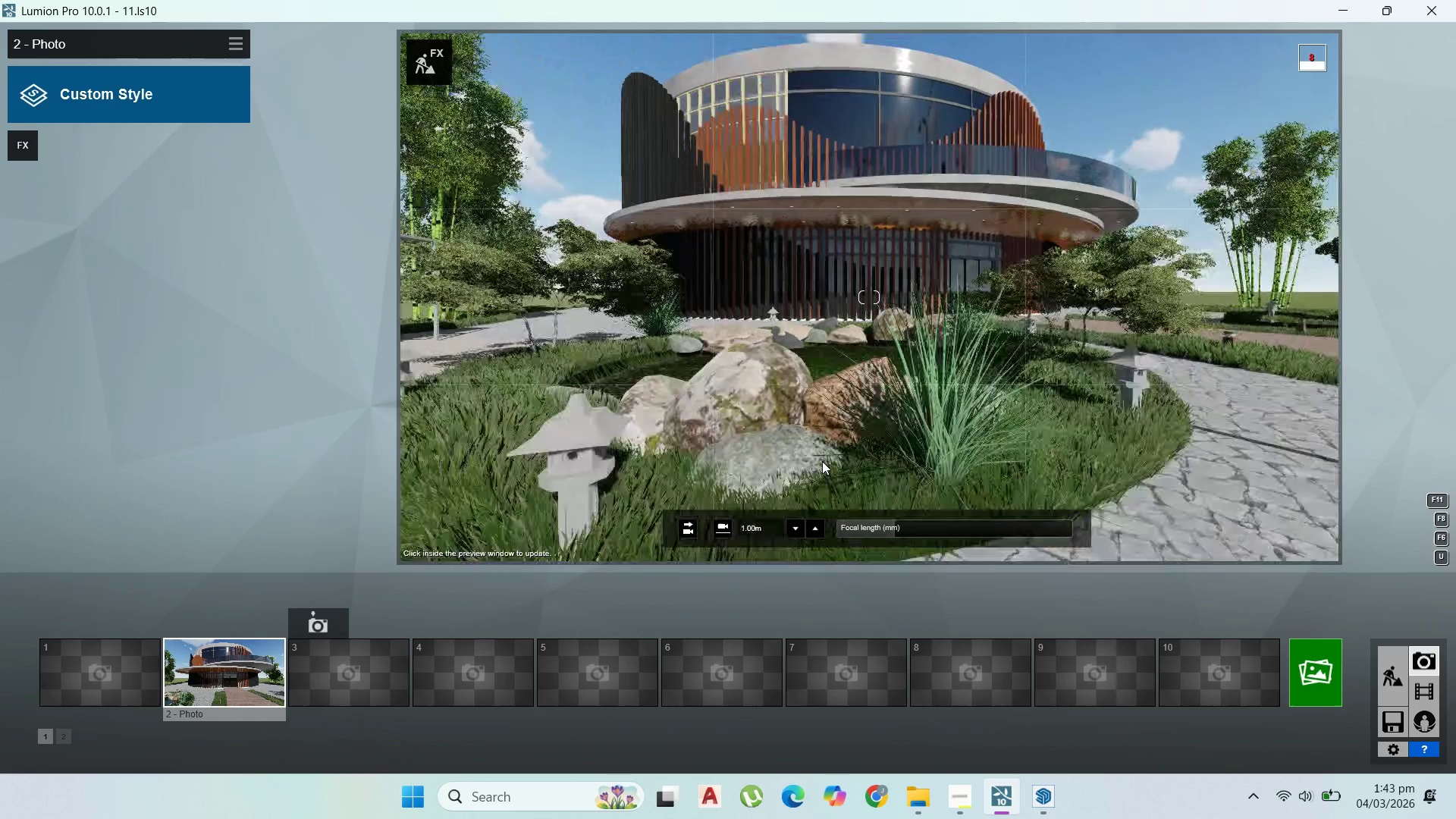 
hold_key(key=W, duration=1.45)
 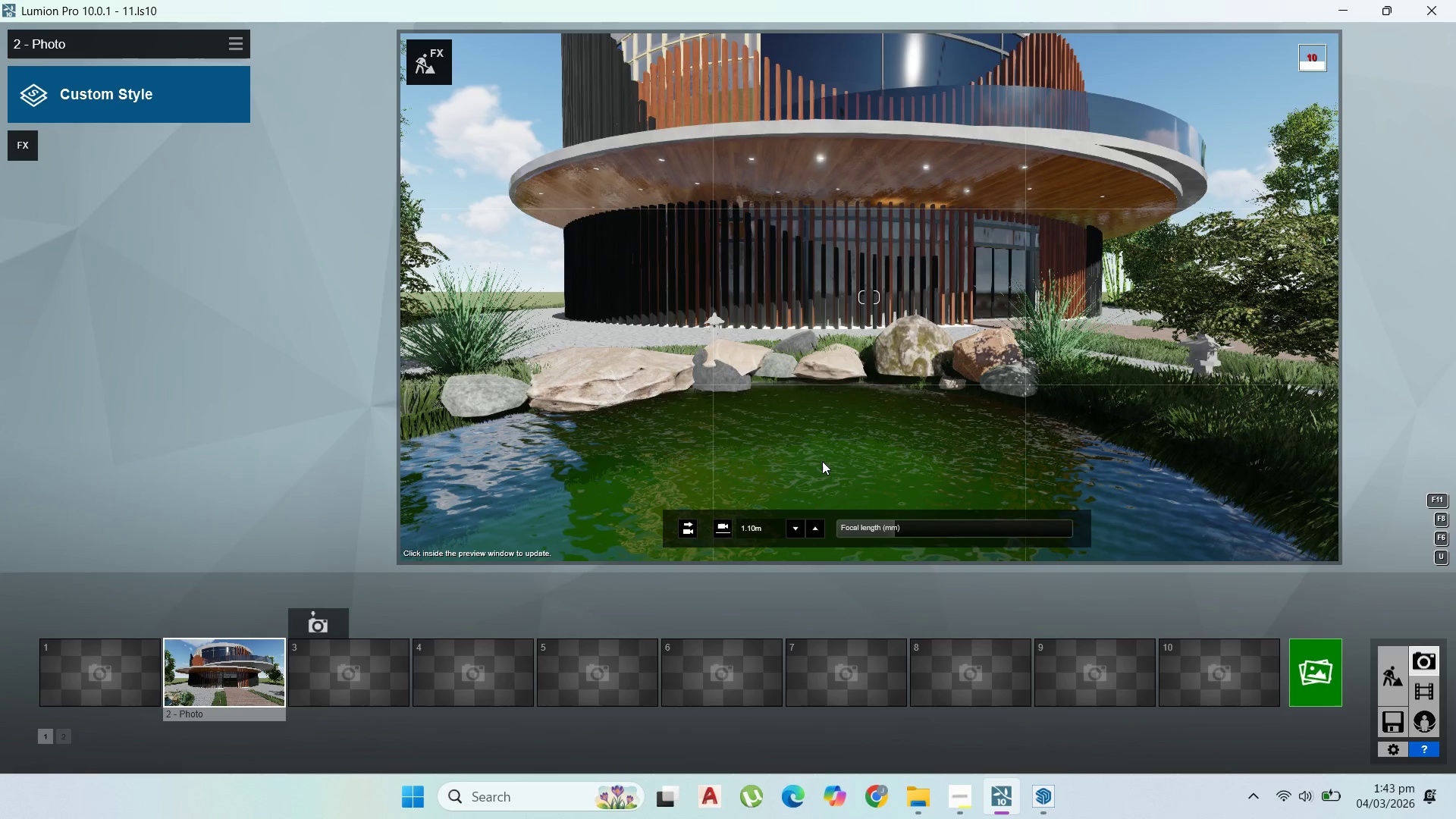 
wait(5.66)
 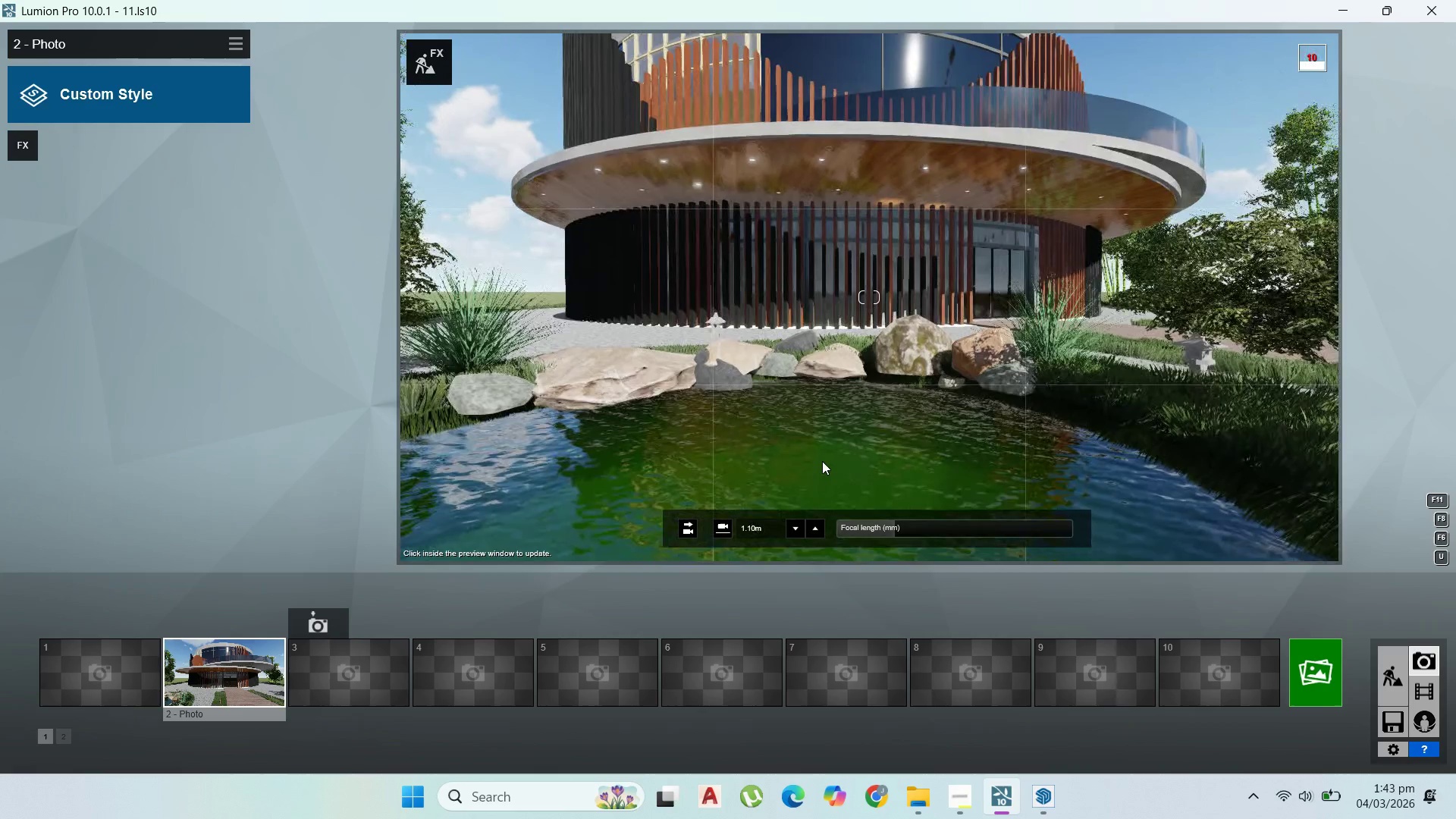 
right_click([822, 461])
 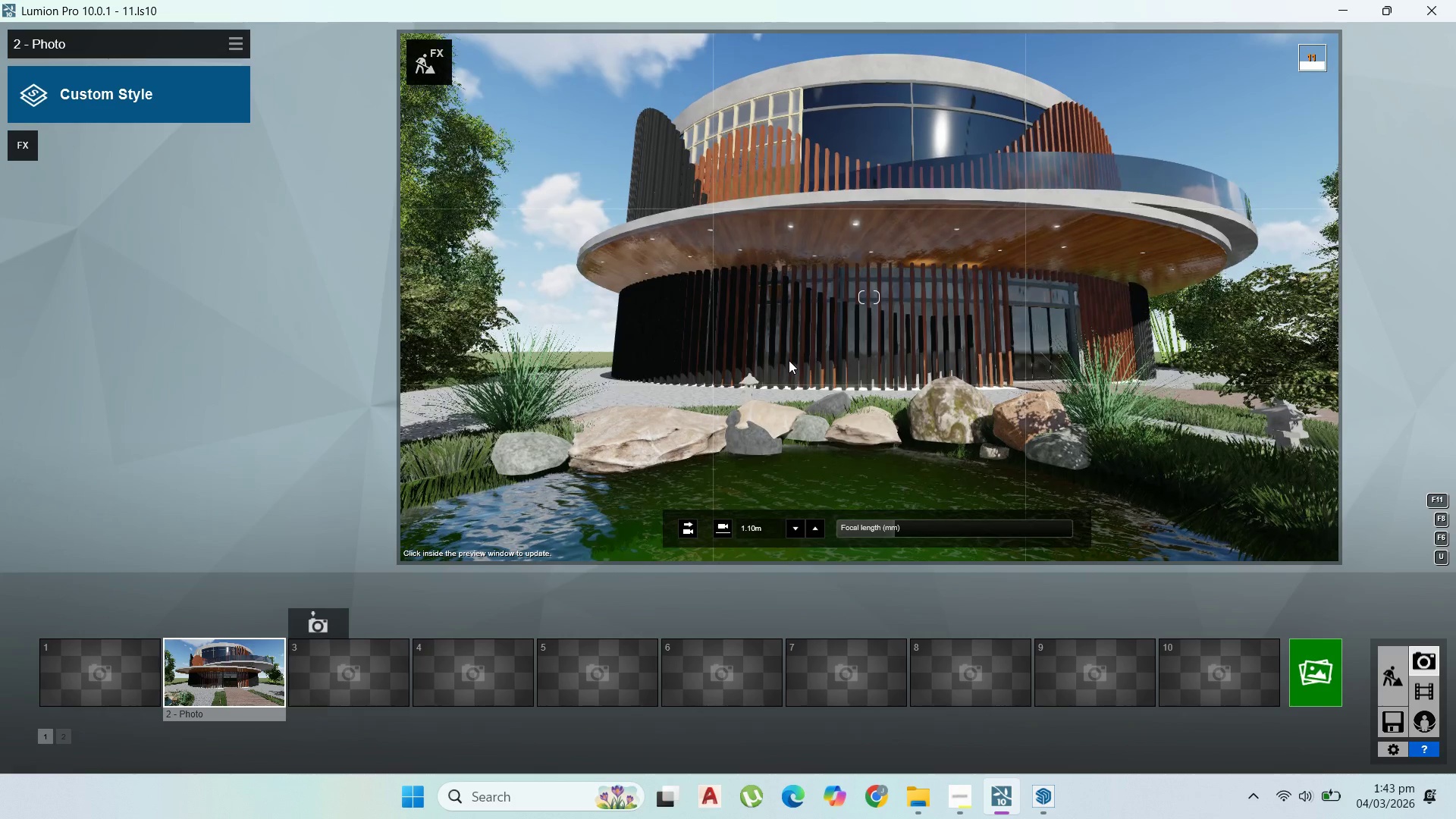 
type(sww)
 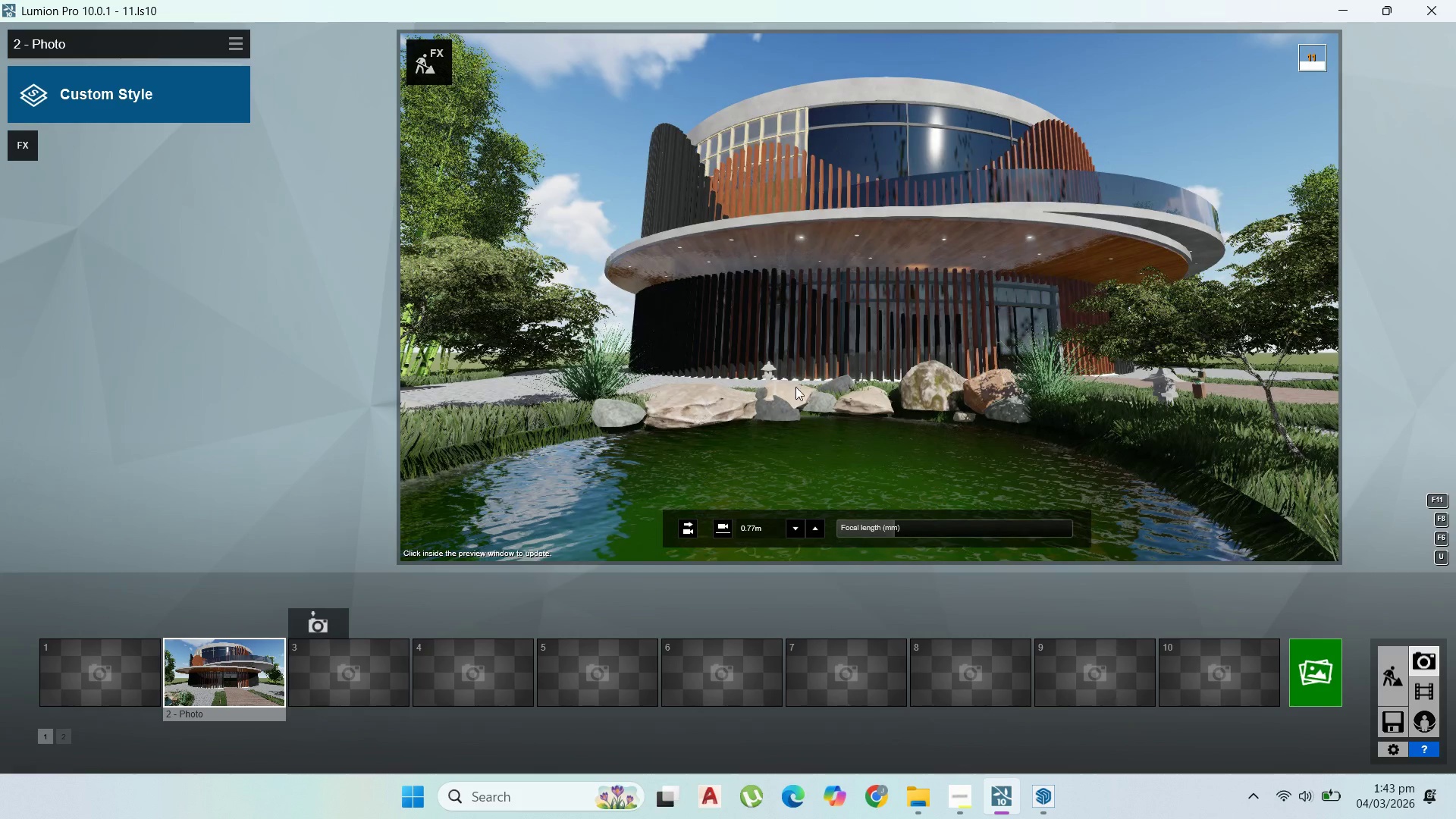 
key(W)
 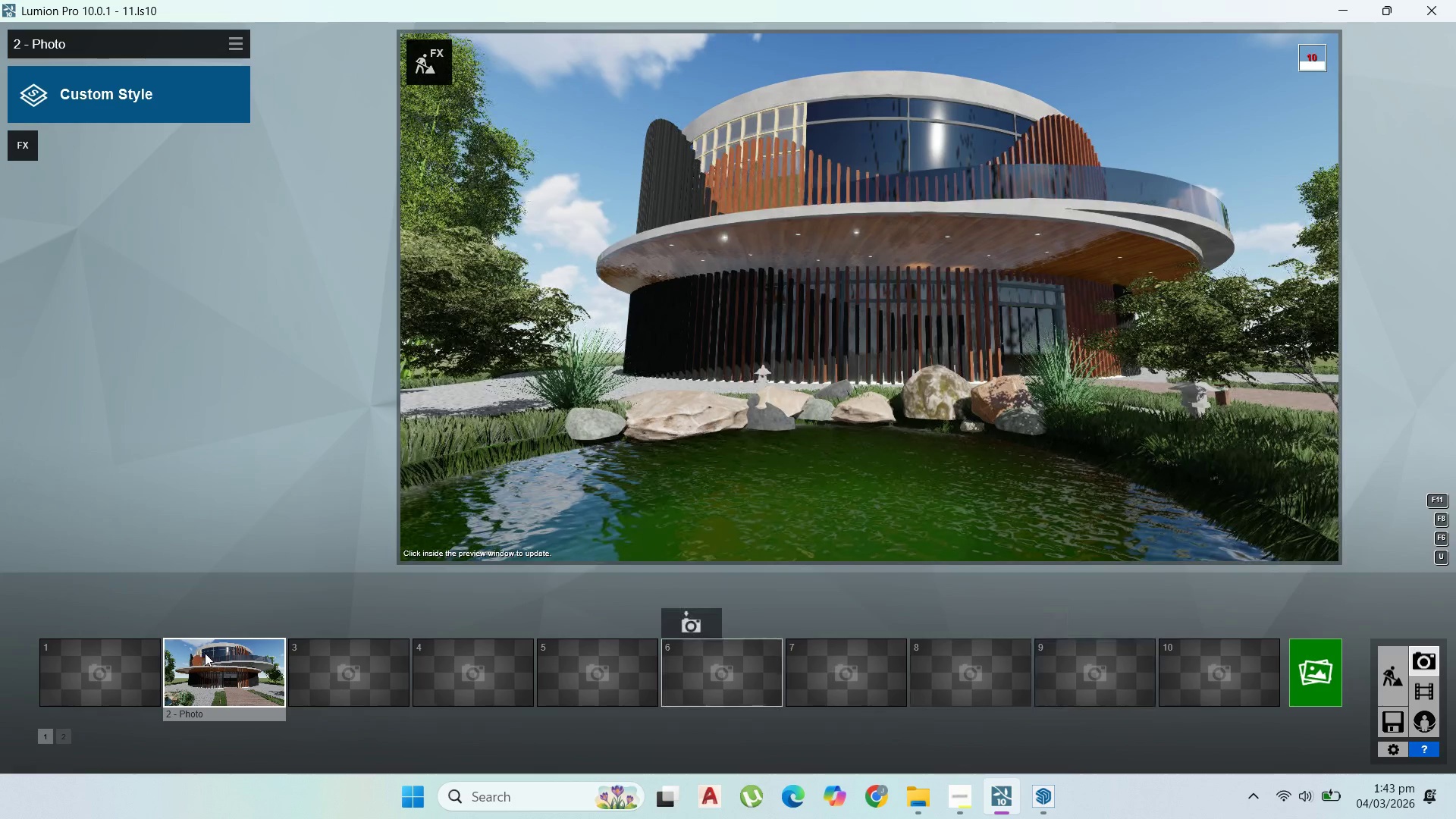 
left_click([206, 624])
 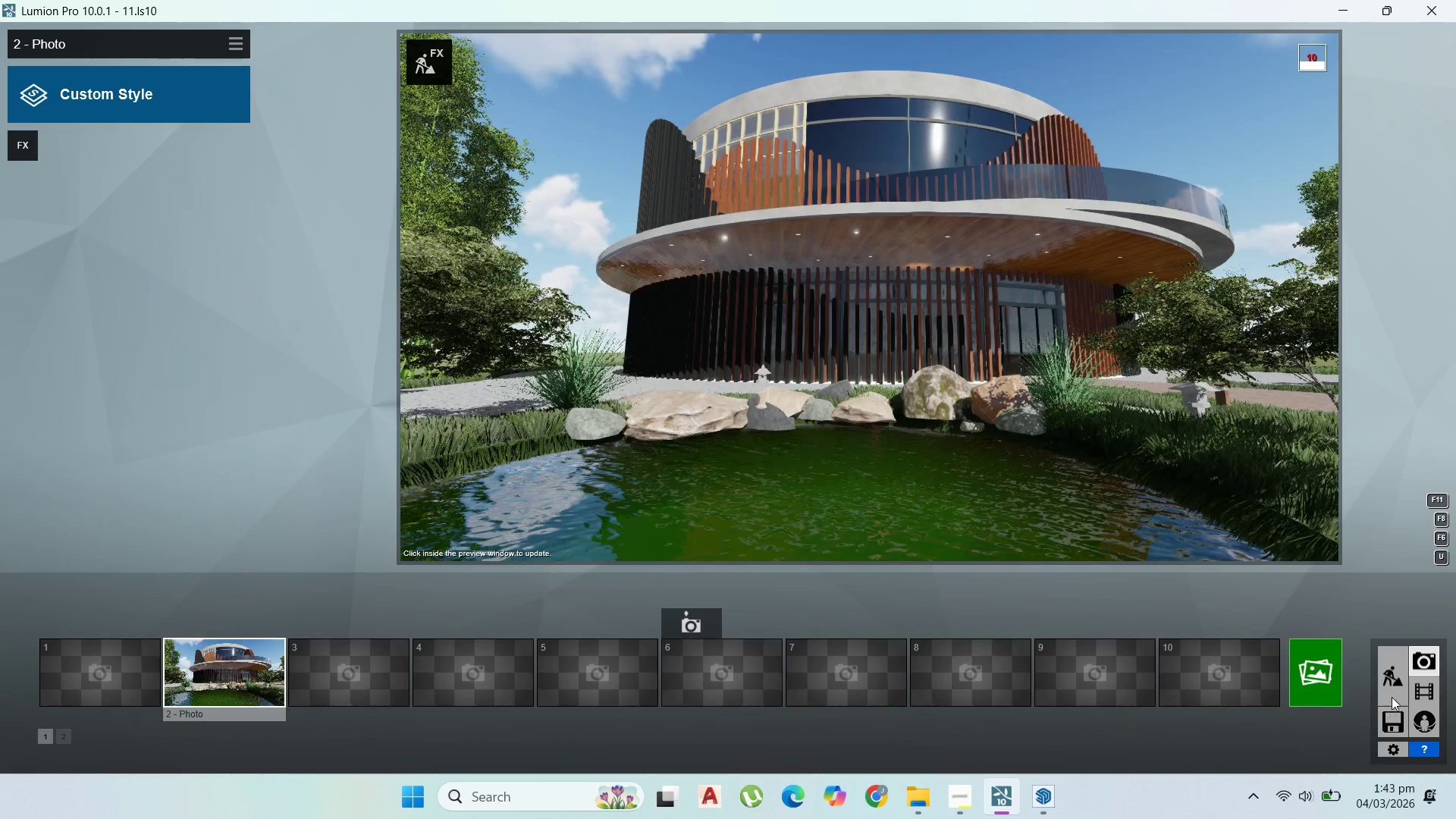 
double_click([1393, 686])
 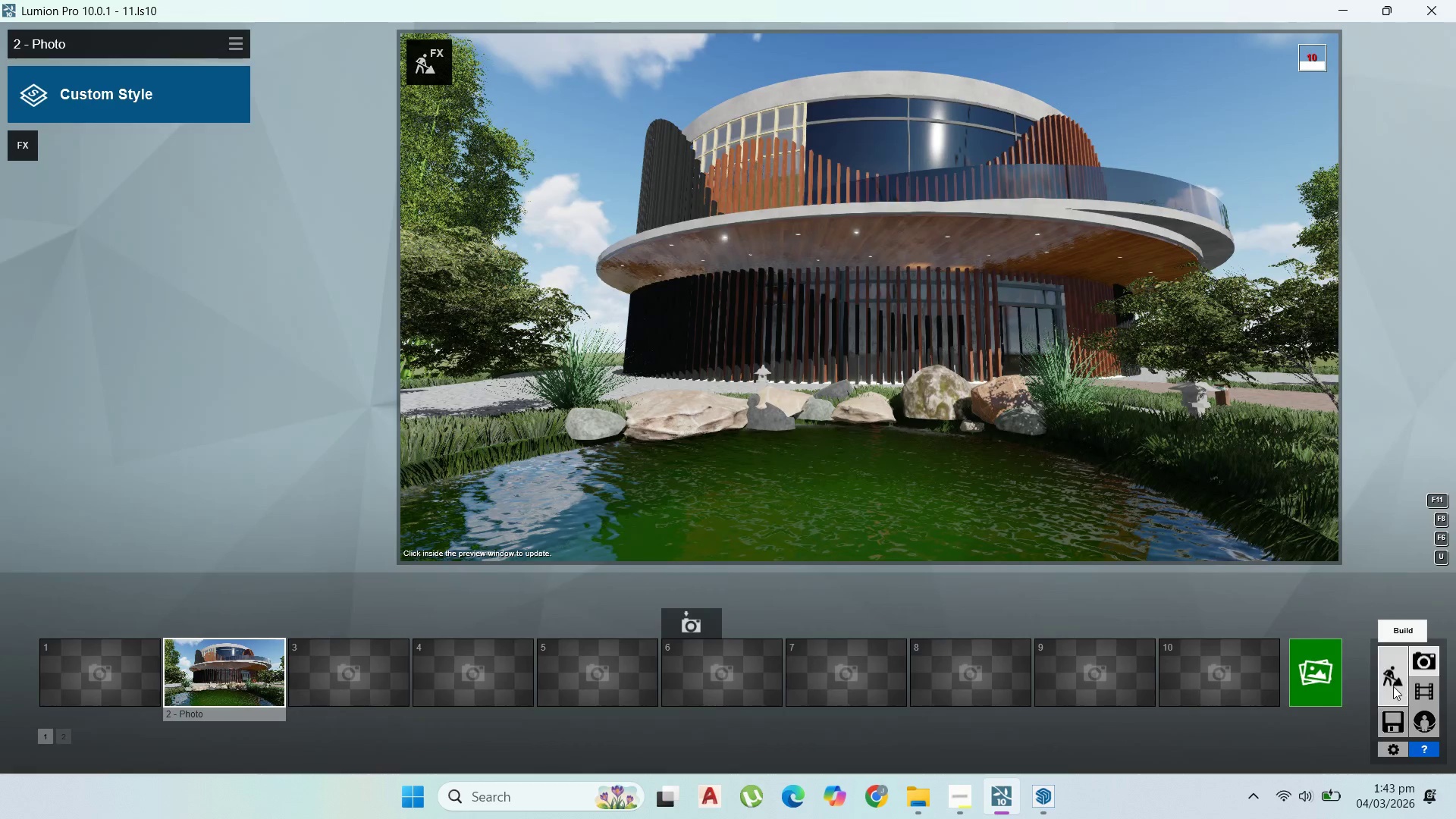 
triple_click([1393, 686])
 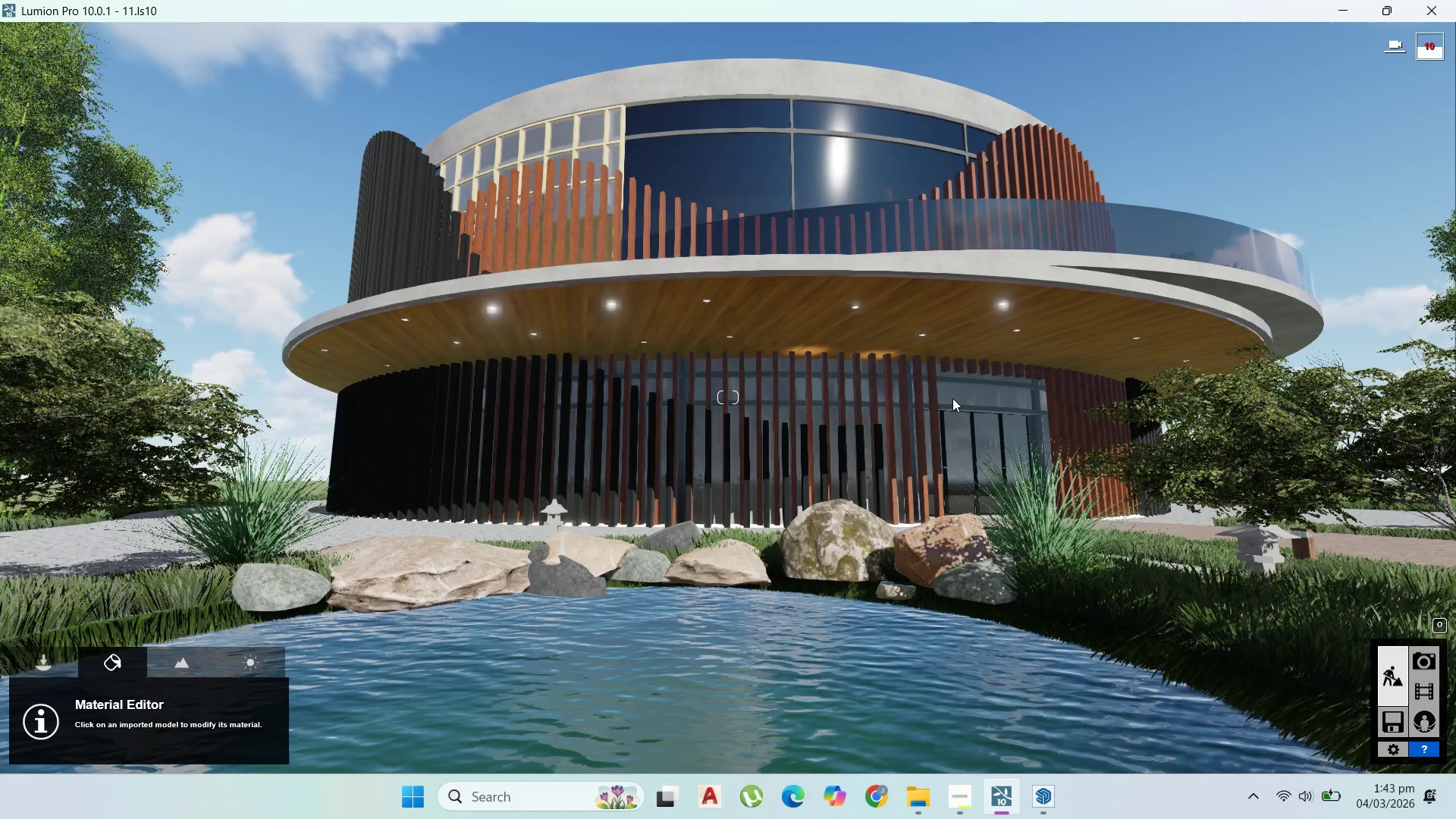 
hold_key(key=S, duration=0.75)
 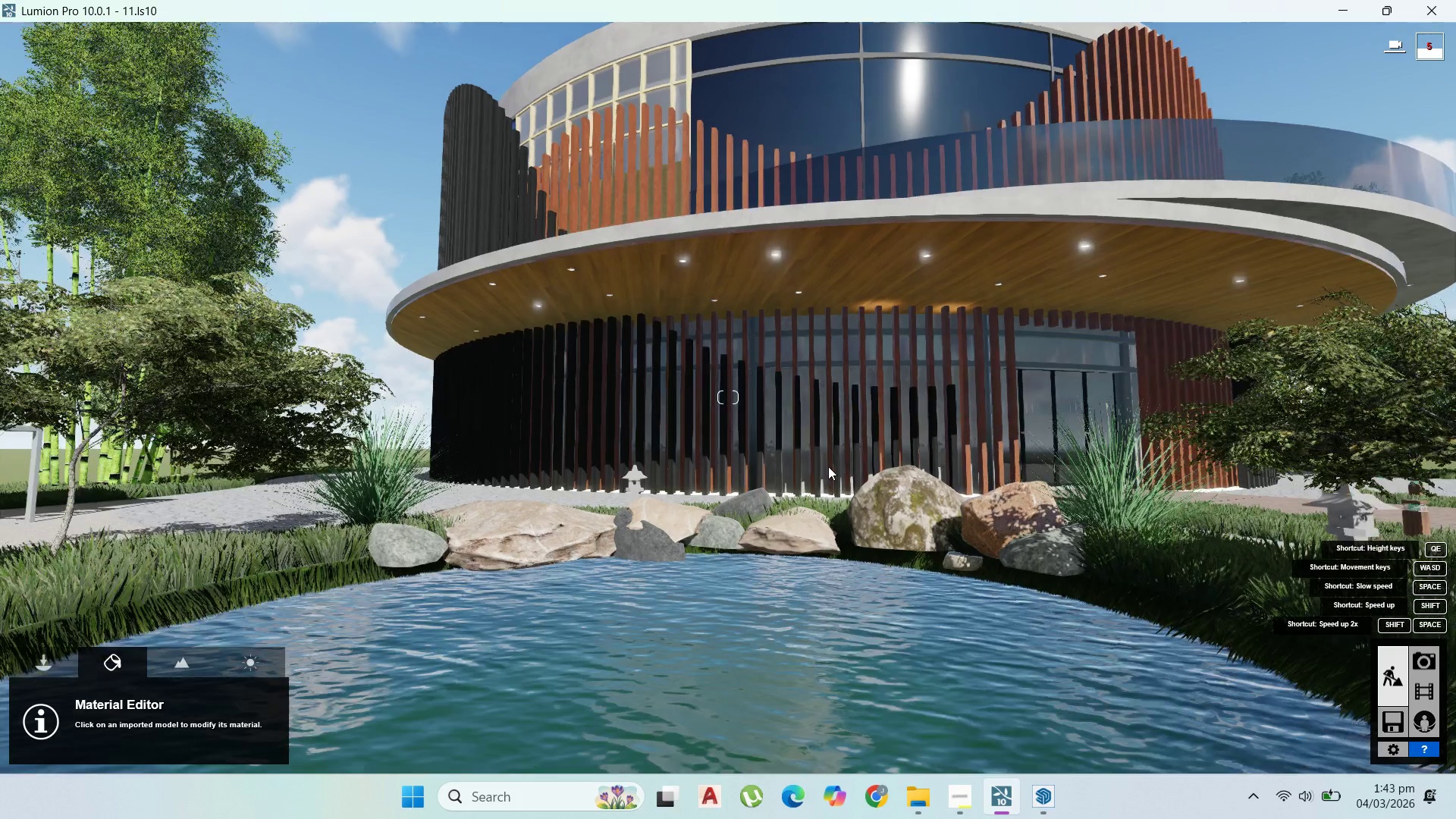 
hold_key(key=D, duration=1.38)
 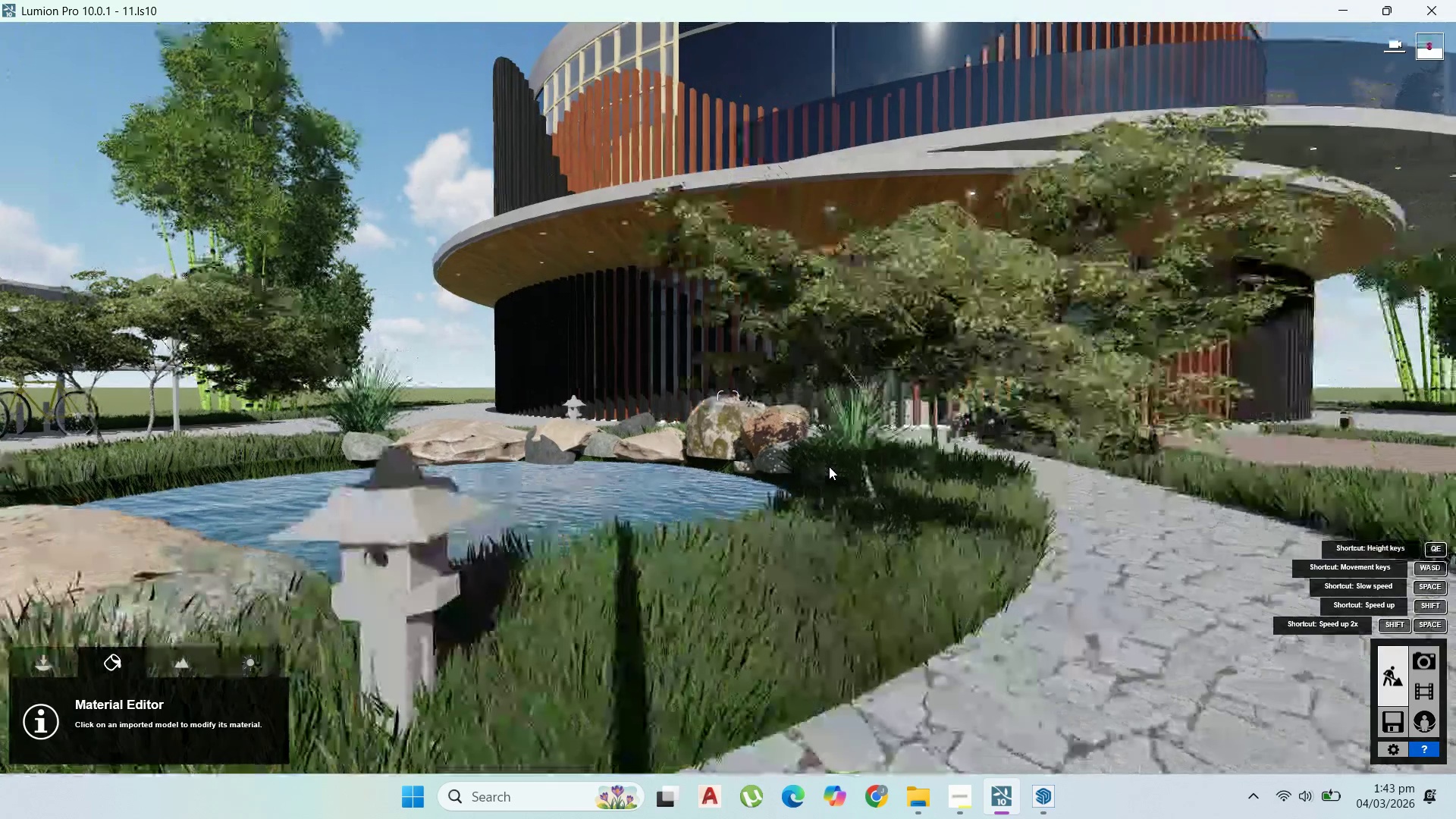 
hold_key(key=S, duration=1.52)
 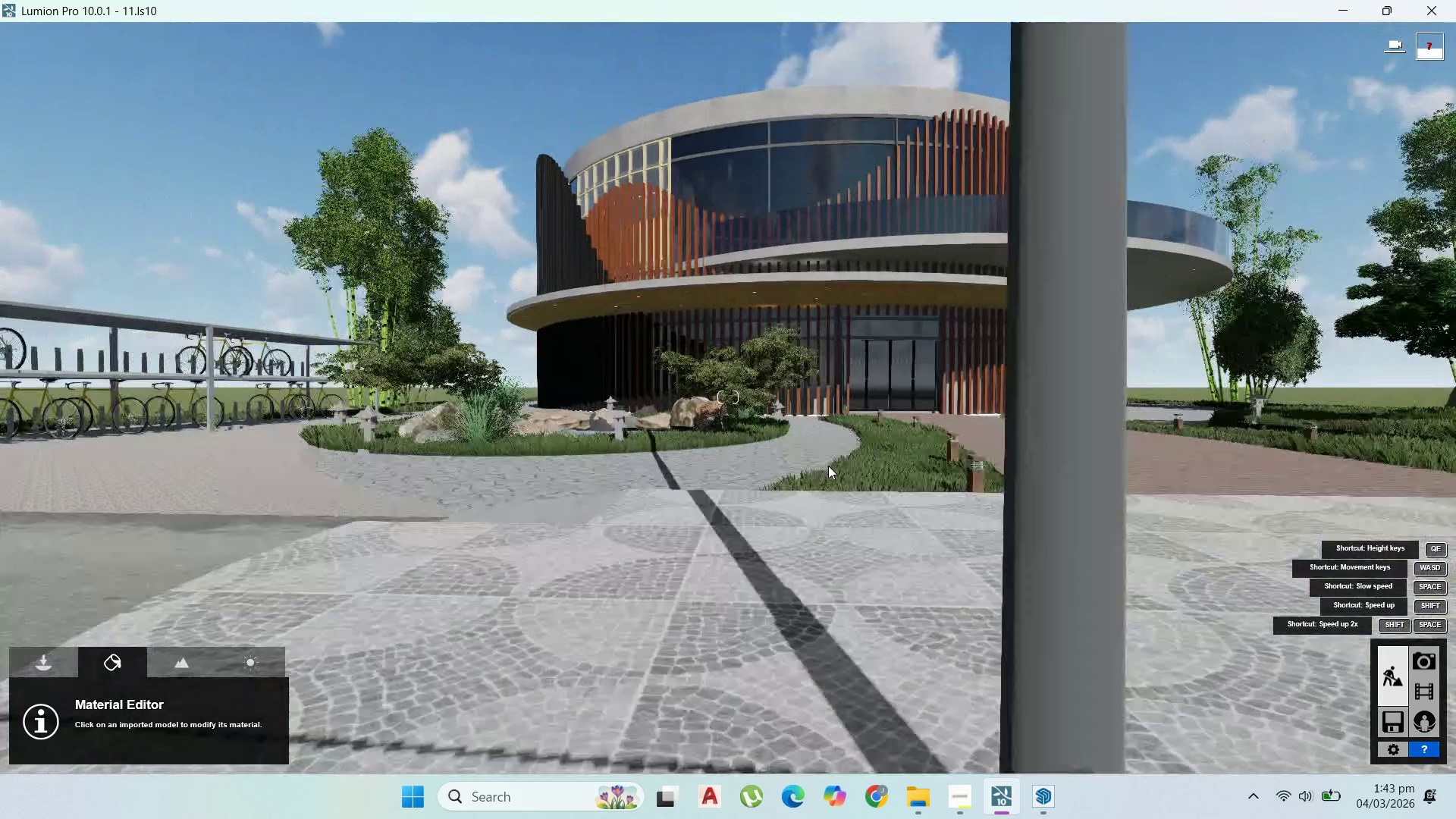 
key(D)
 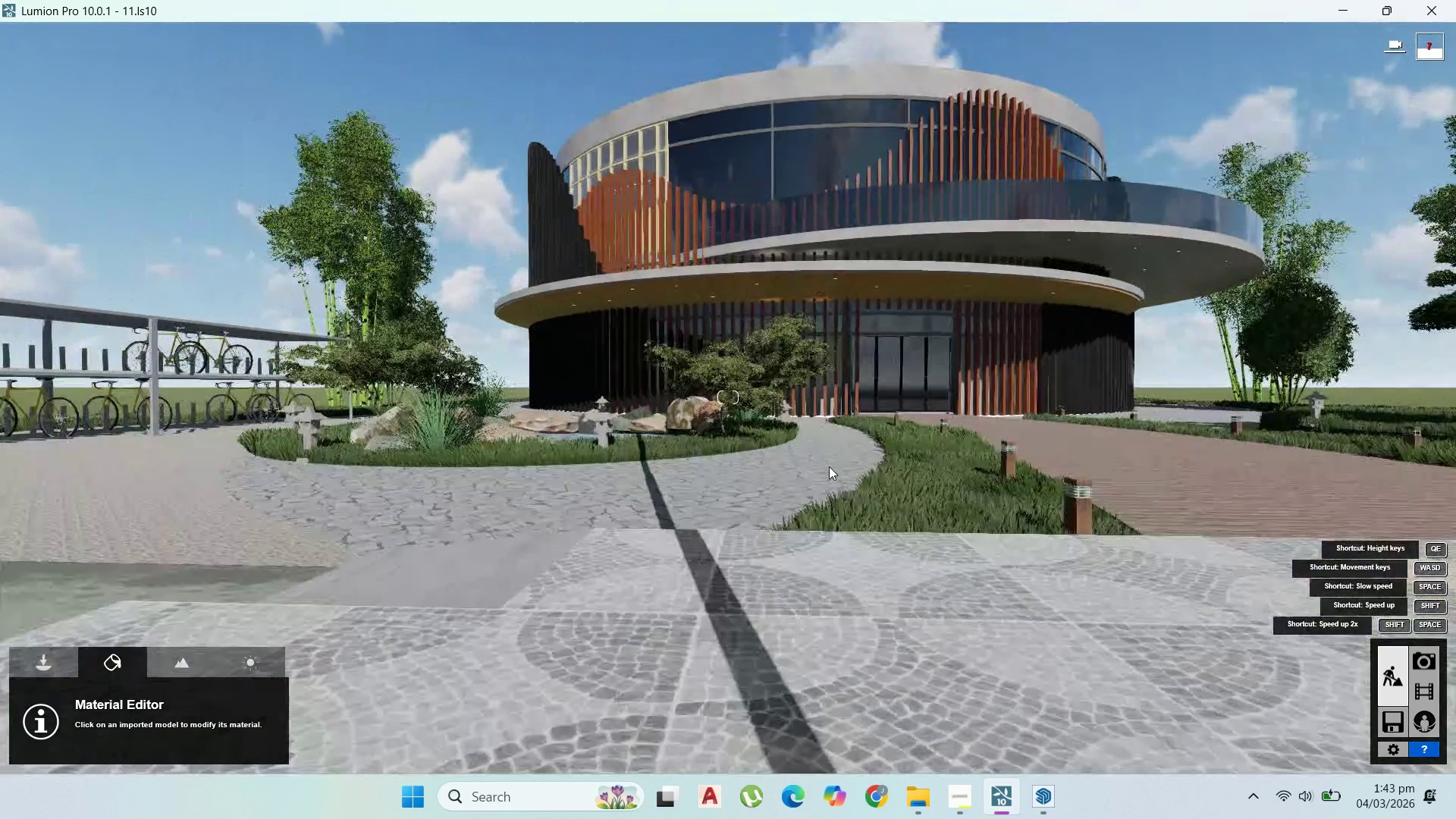 
hold_key(key=W, duration=1.52)
 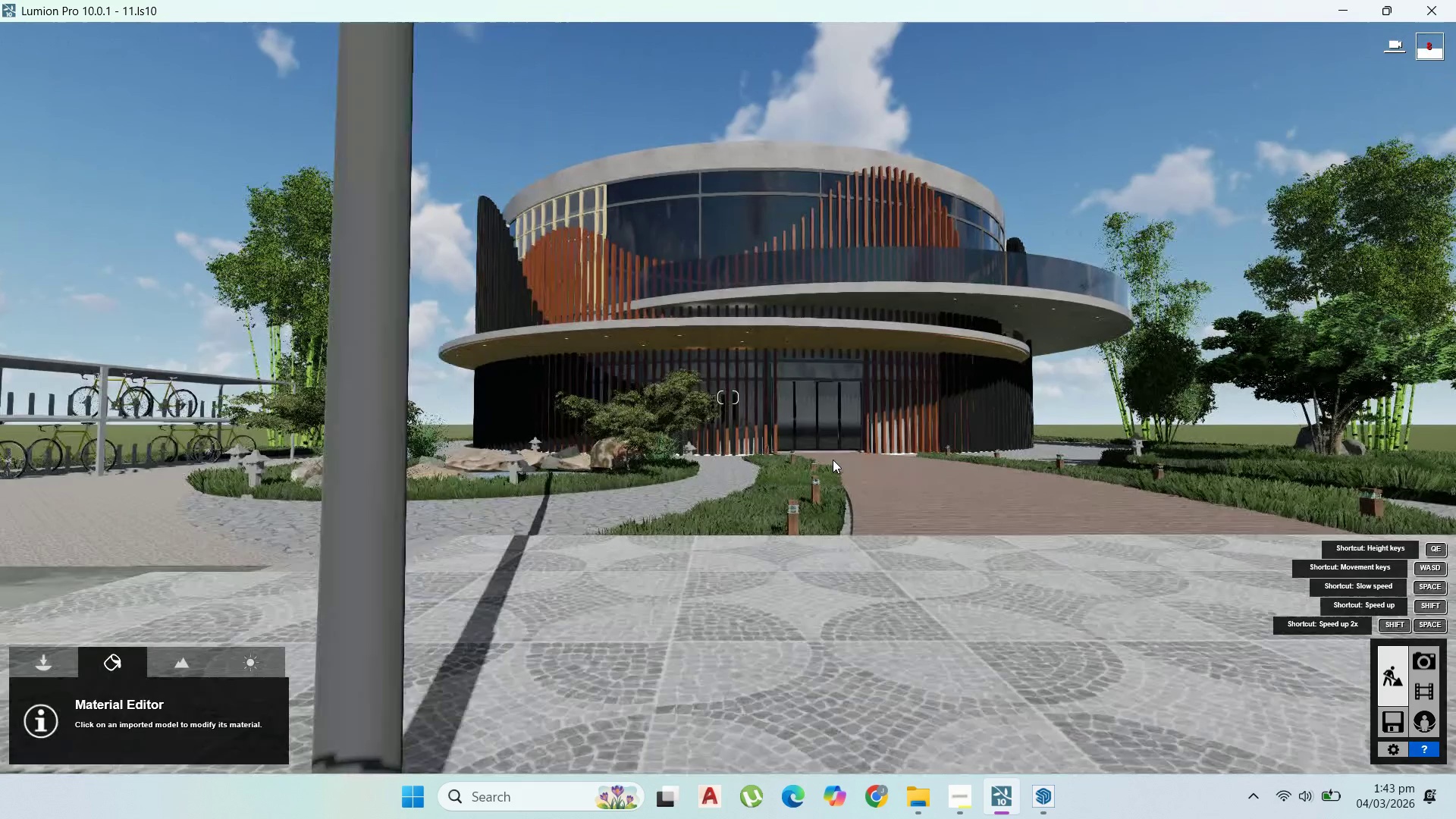 
scroll: coordinate [829, 466], scroll_direction: down, amount: 4.0
 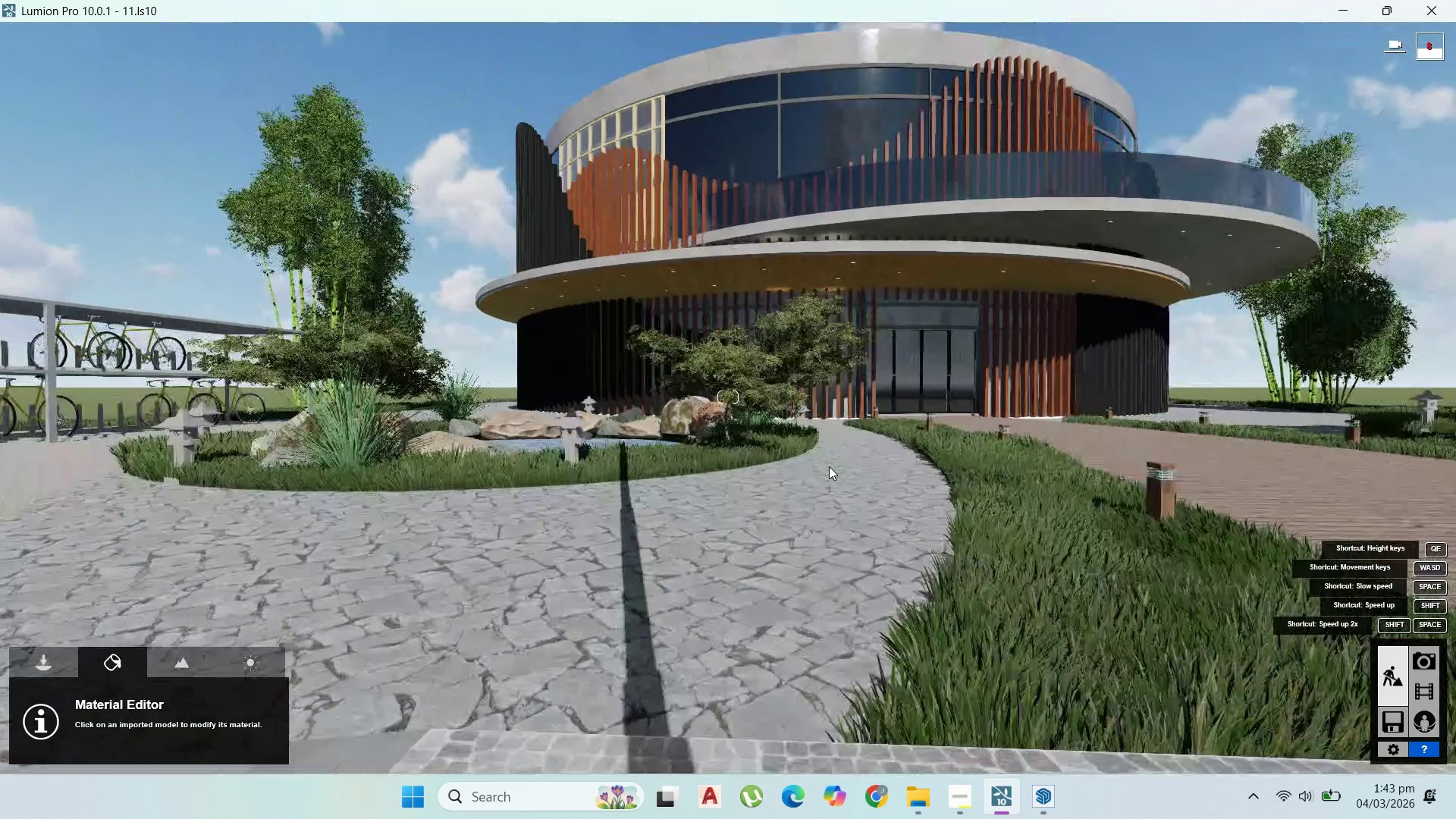 
hold_key(key=W, duration=1.5)
 